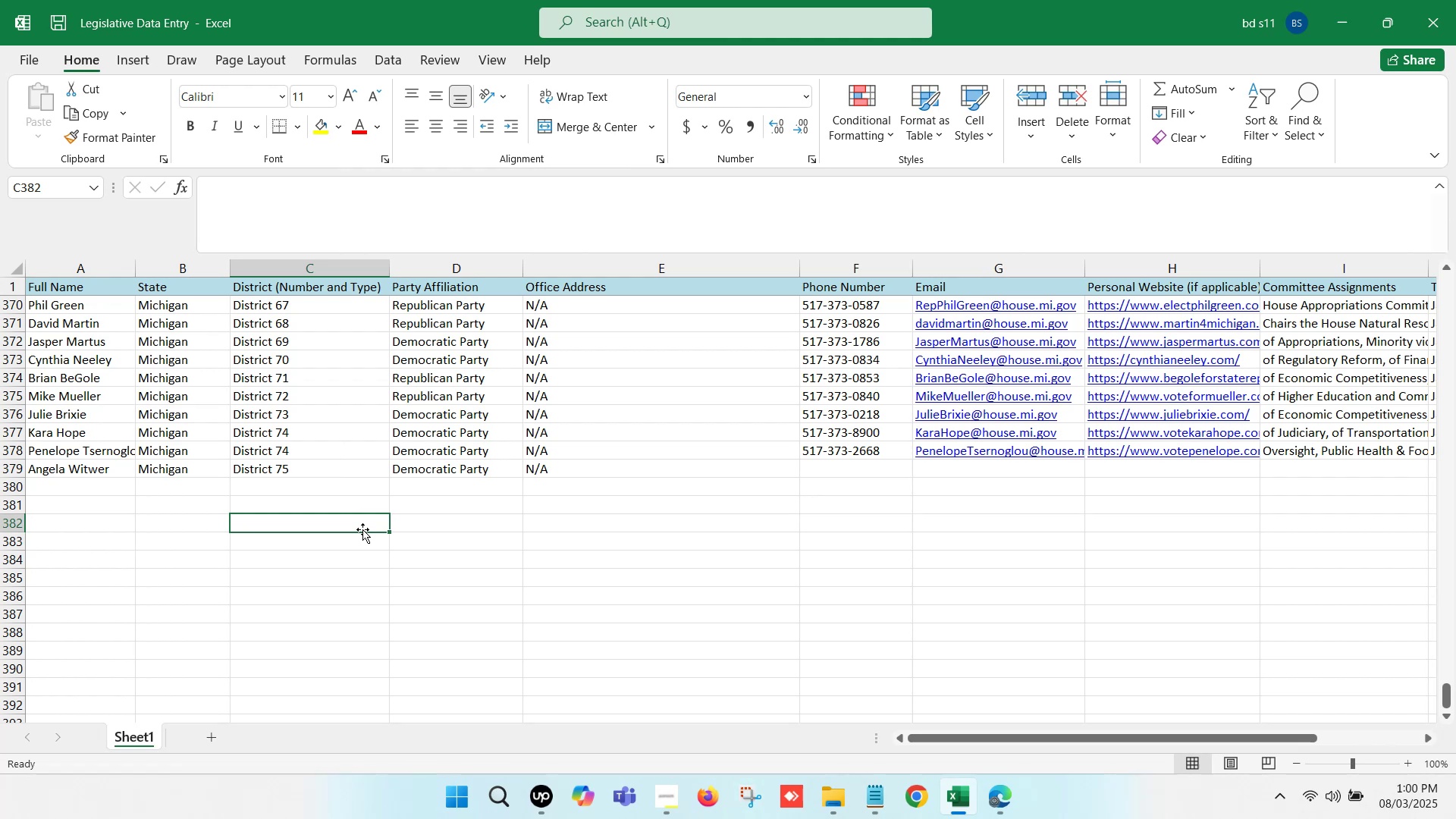 
key(Control+S)
 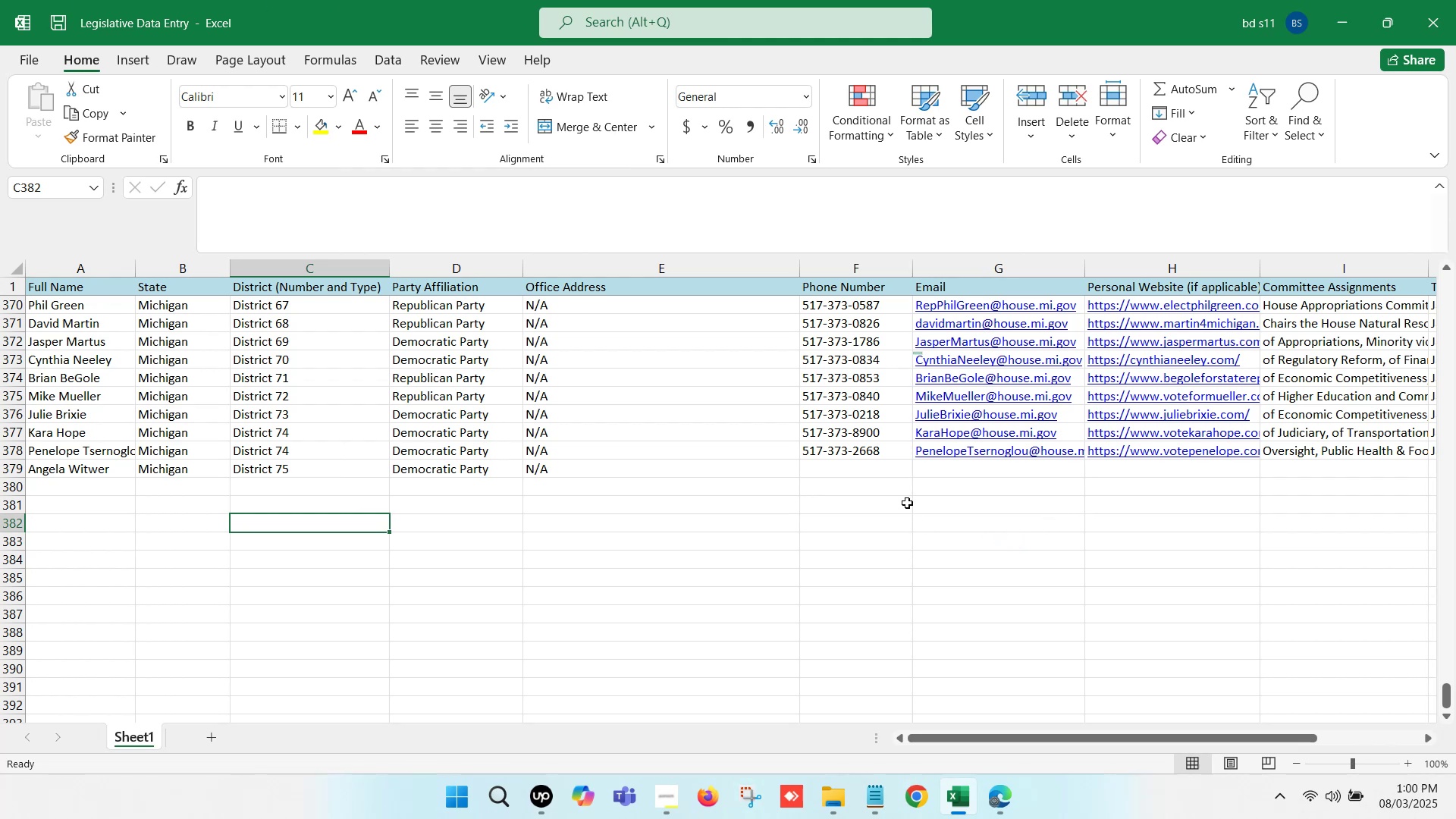 
left_click([877, 481])
 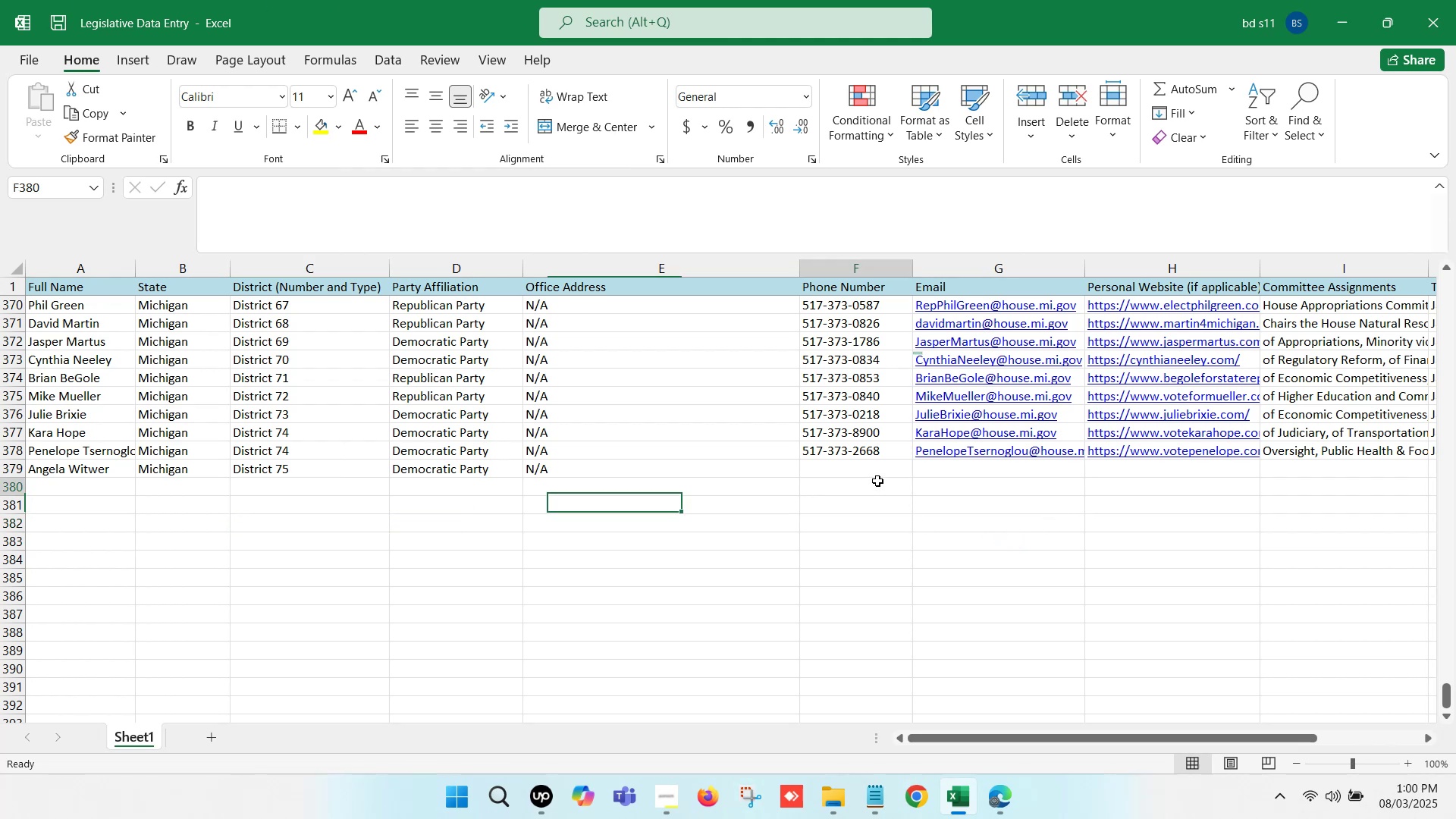 
key(ArrowRight)
 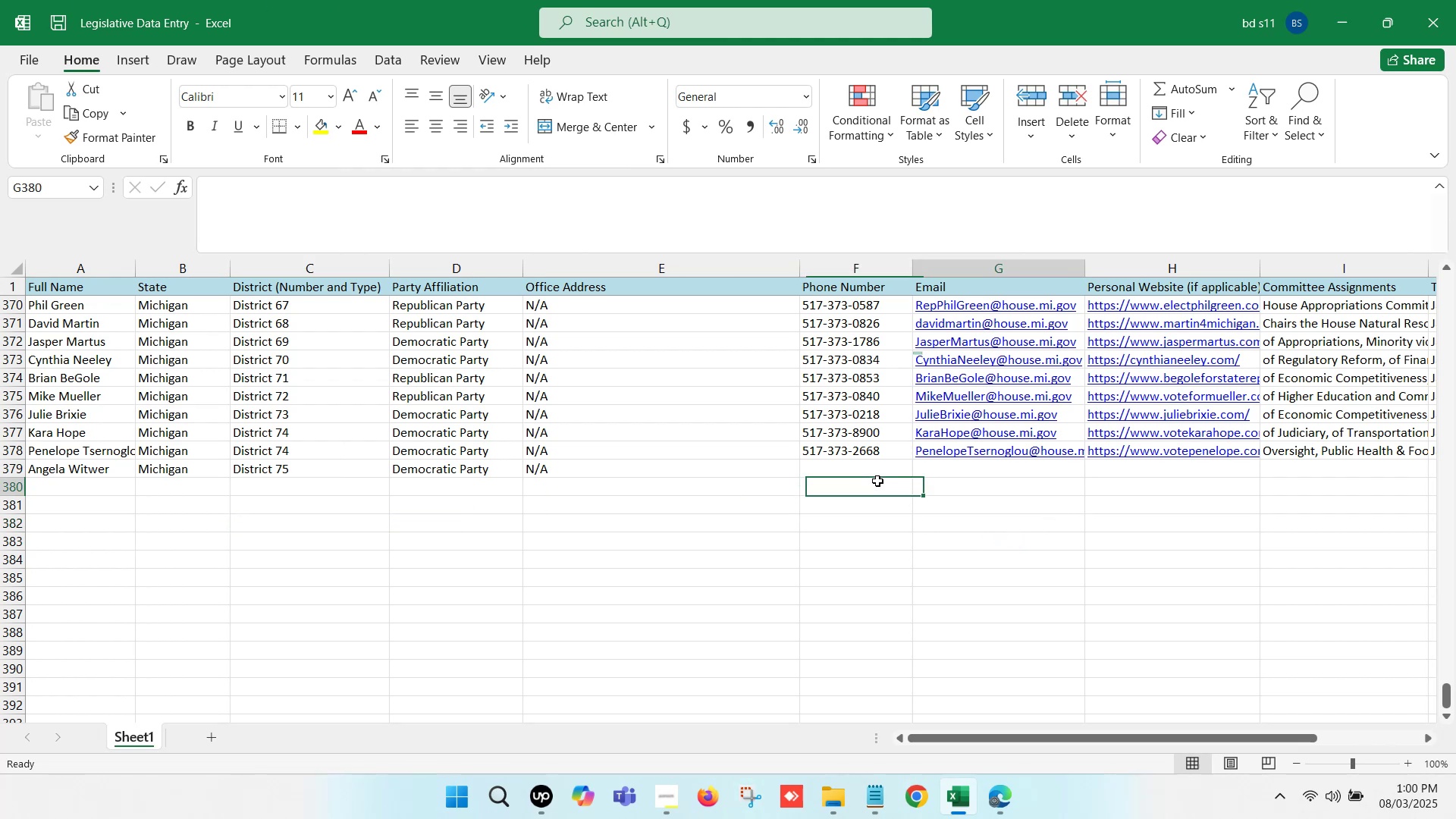 
key(ArrowRight)
 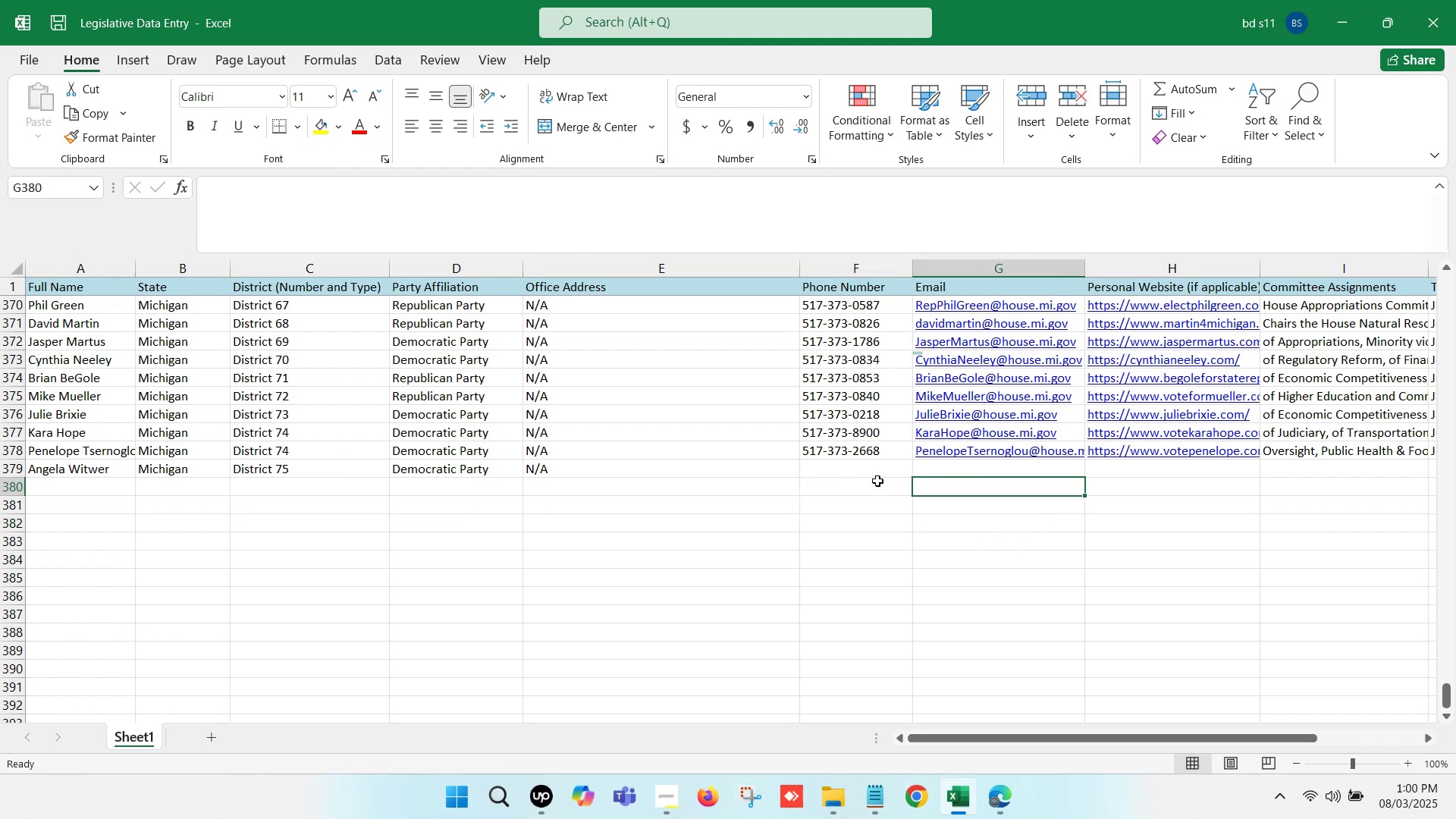 
key(ArrowRight)
 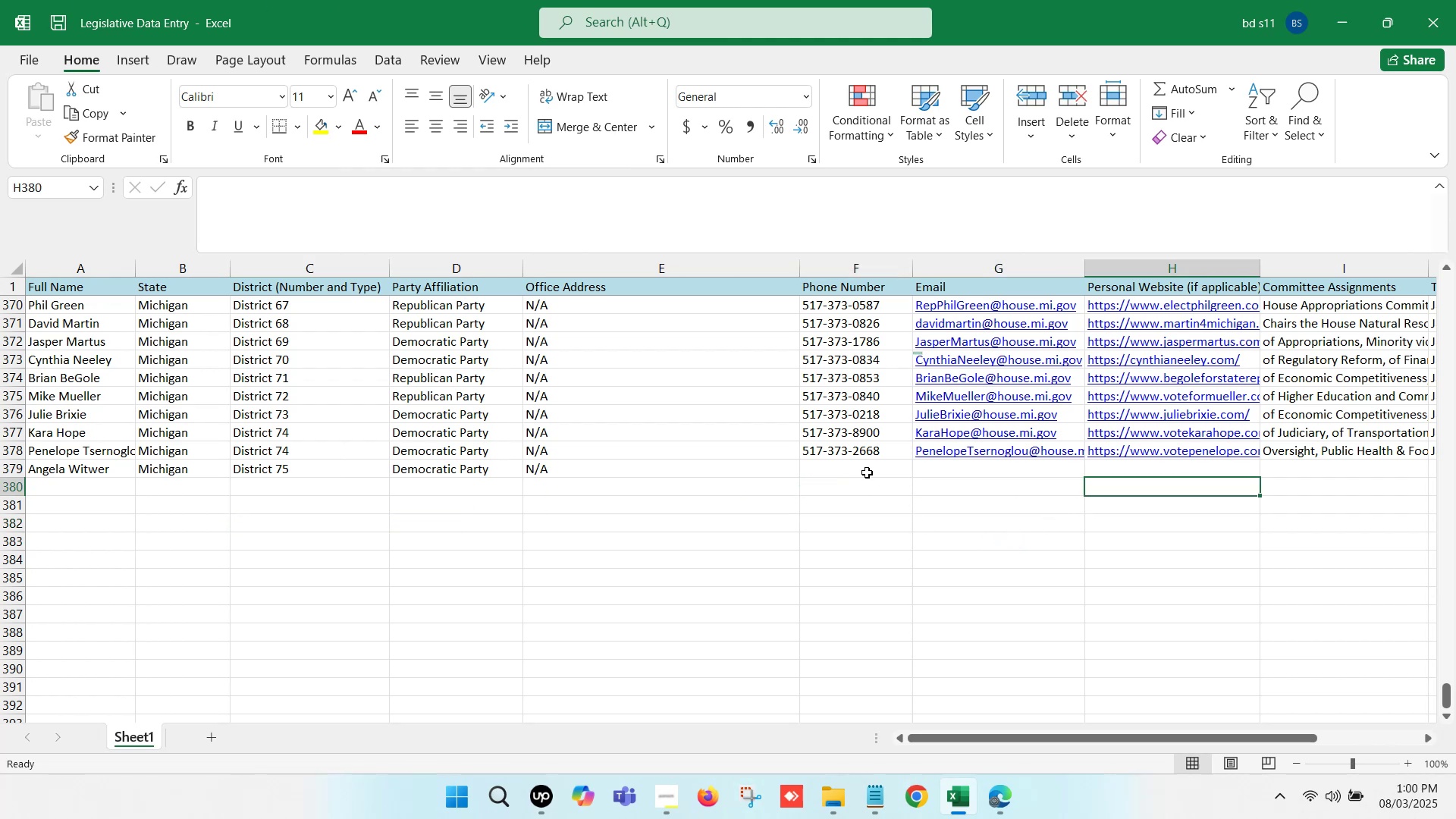 
key(ArrowRight)
 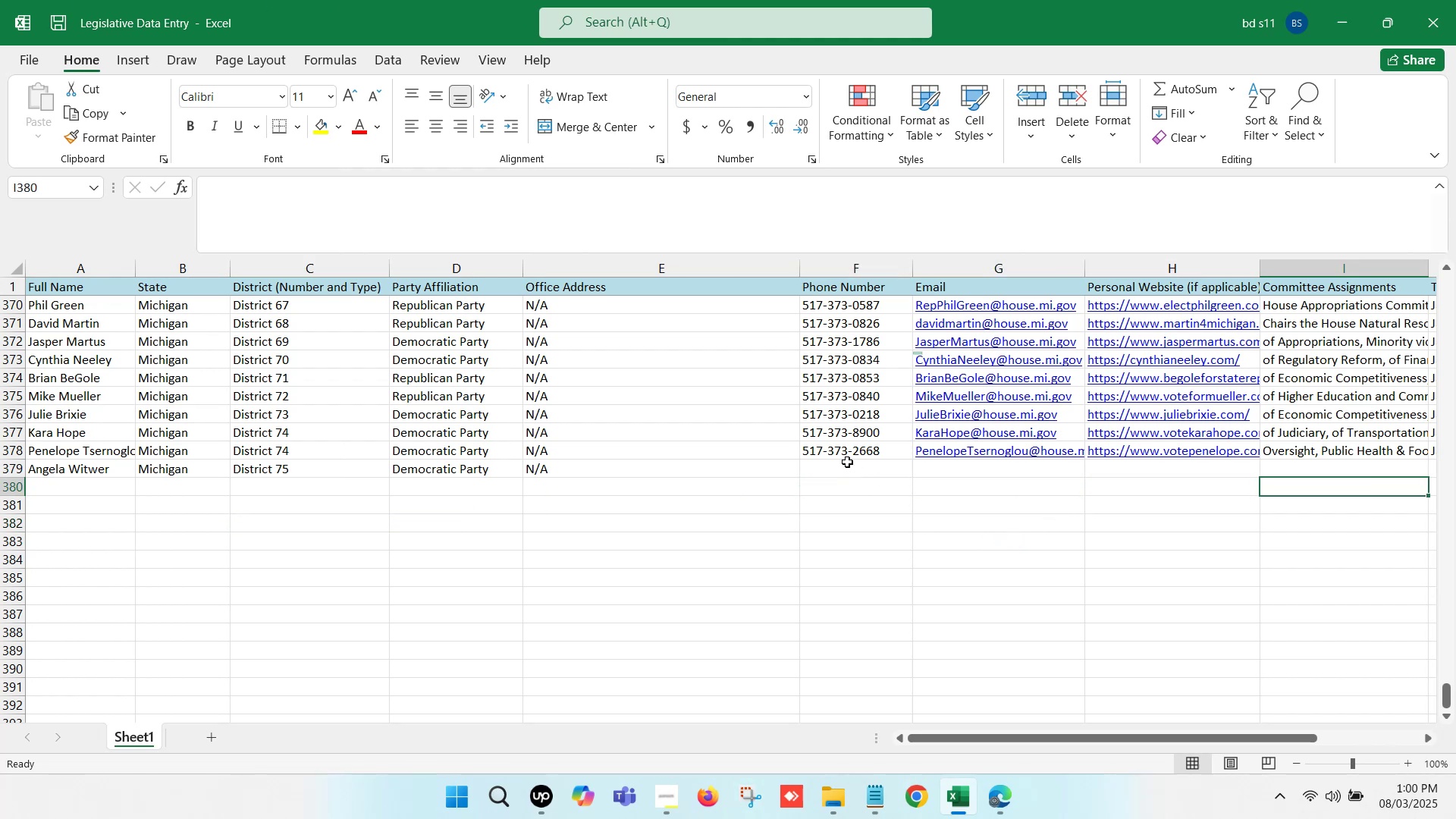 
key(ArrowRight)
 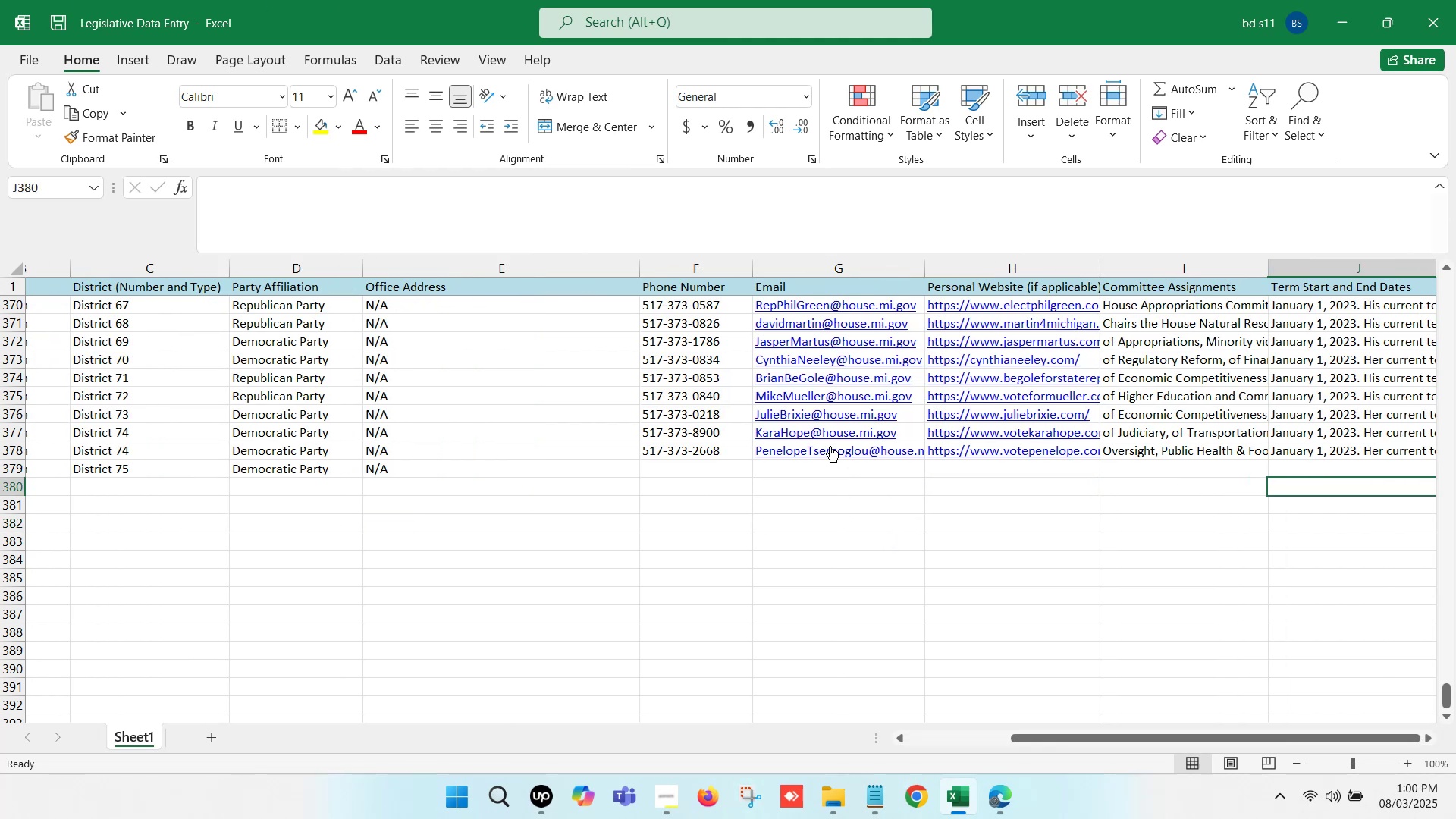 
key(ArrowRight)
 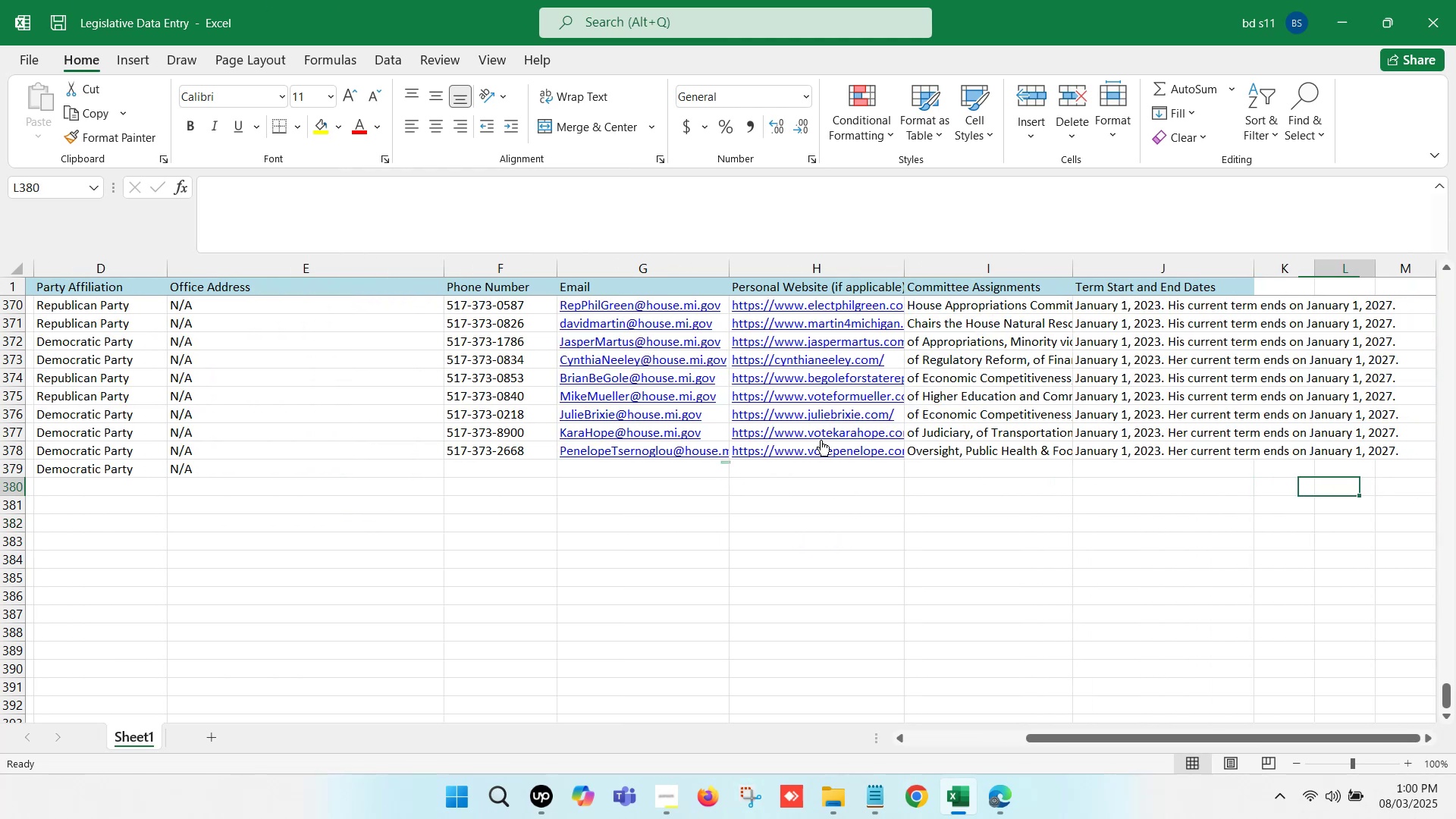 
scroll: coordinate [808, 435], scroll_direction: down, amount: 1.0
 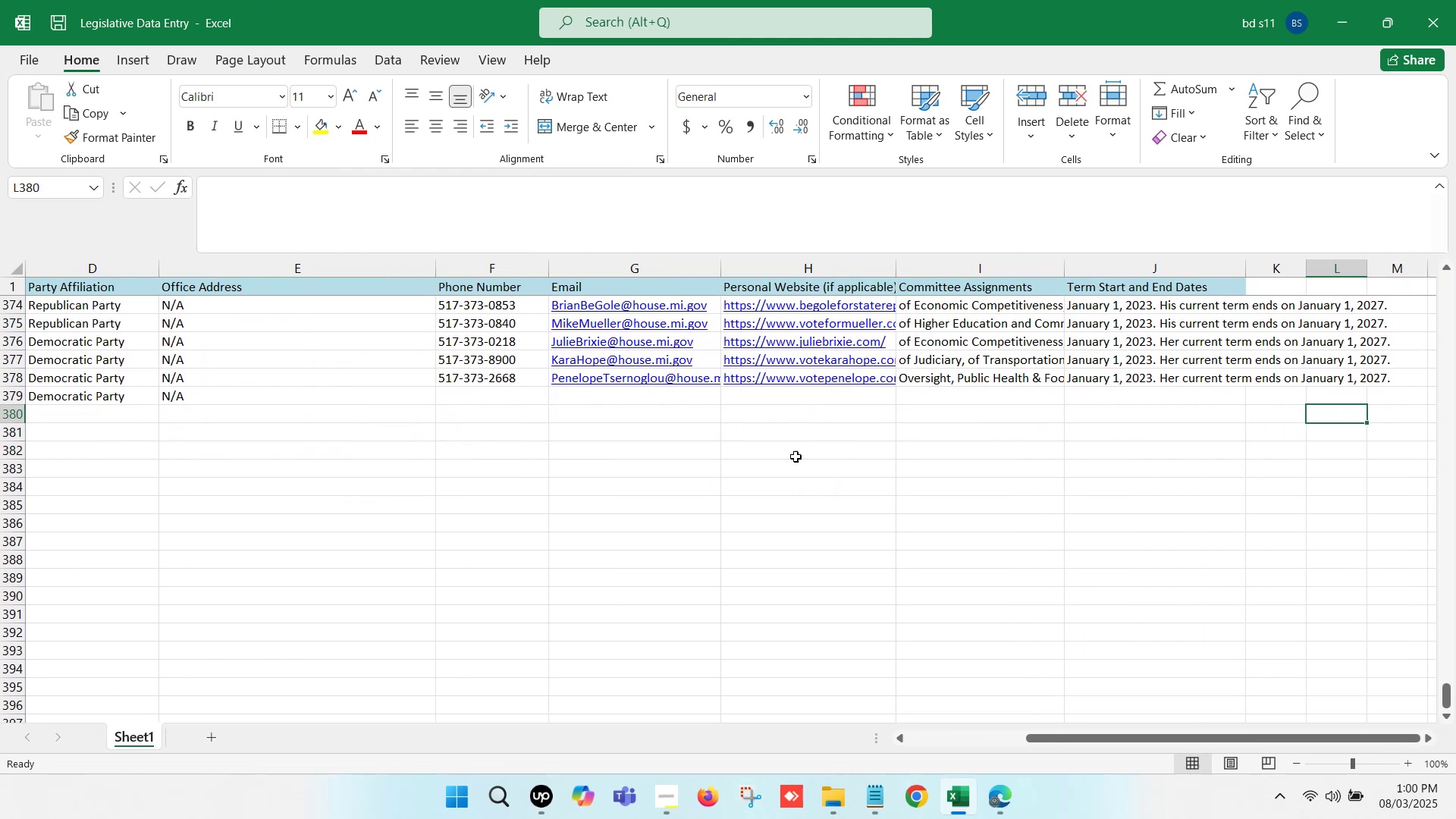 
left_click([794, 483])
 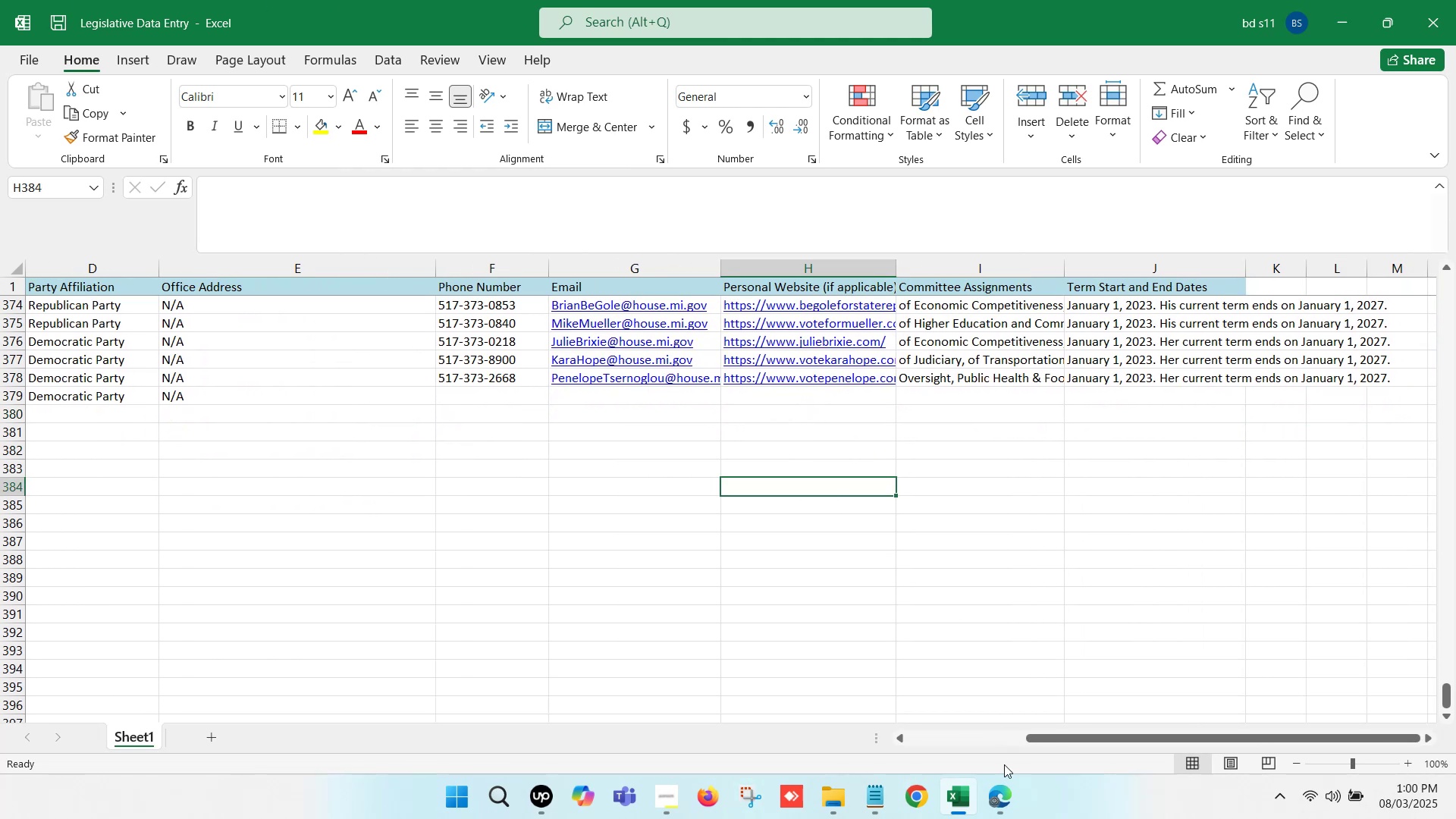 
left_click([1004, 792])
 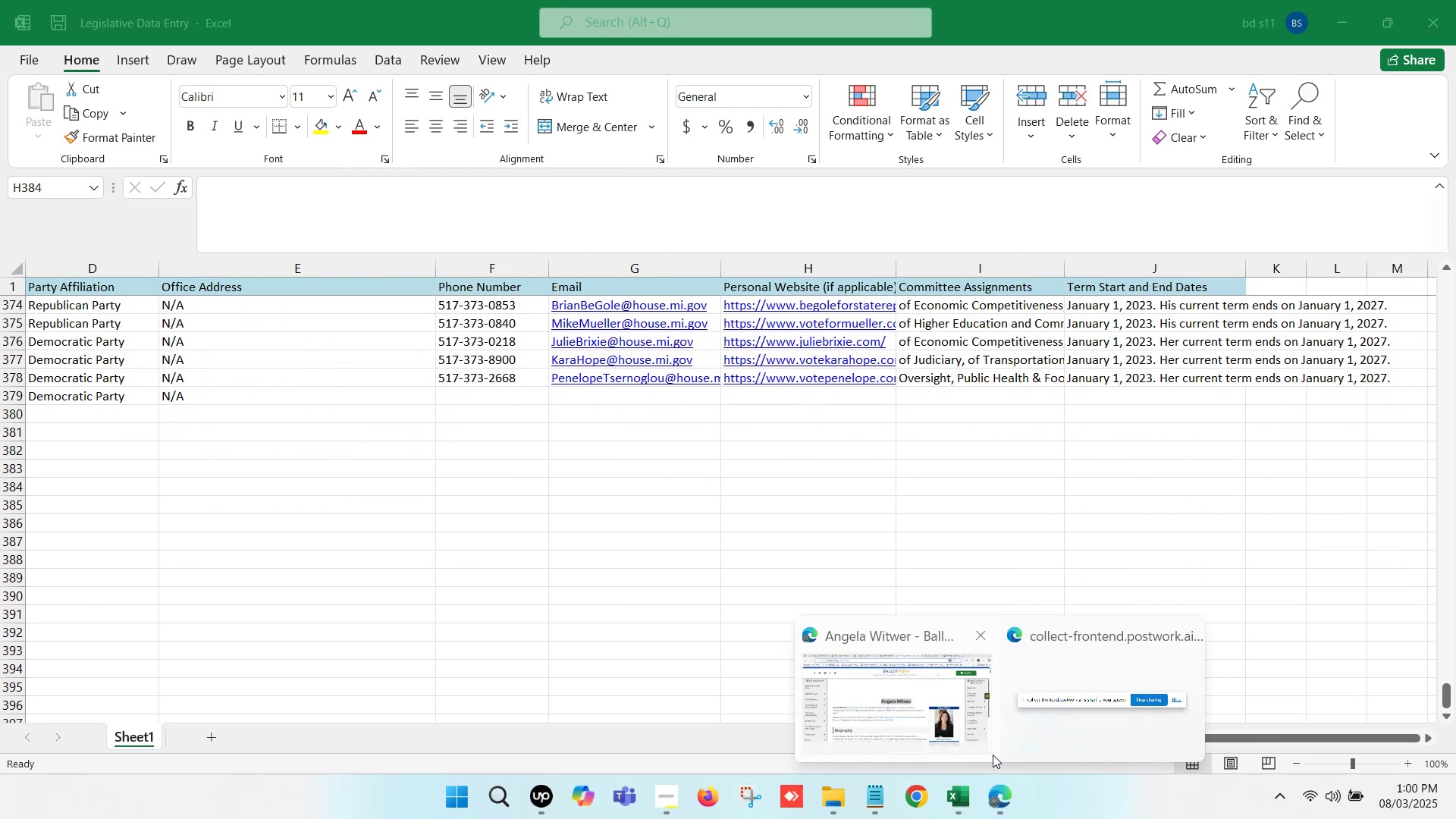 
left_click([914, 667])
 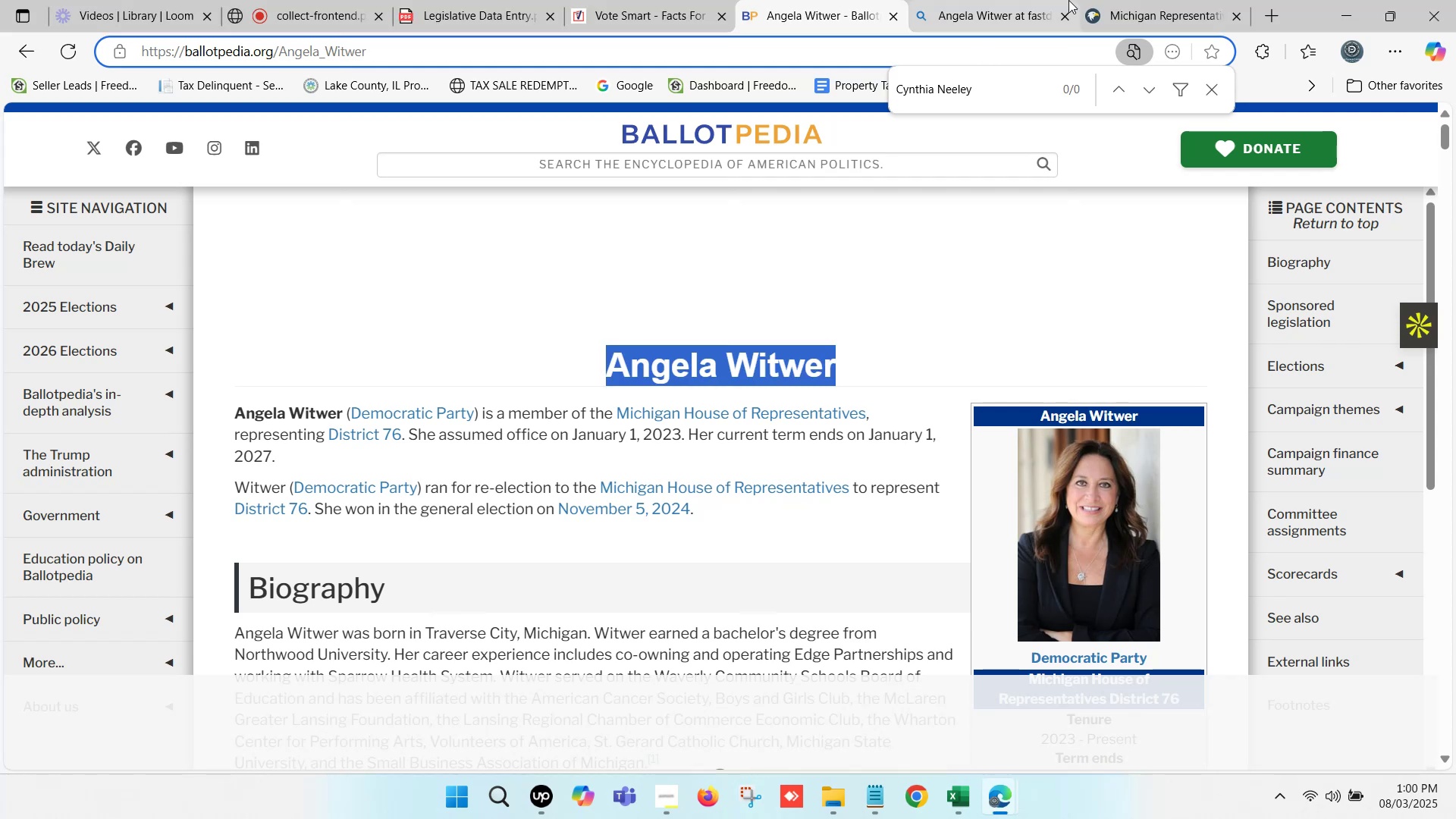 
double_click([1134, 0])
 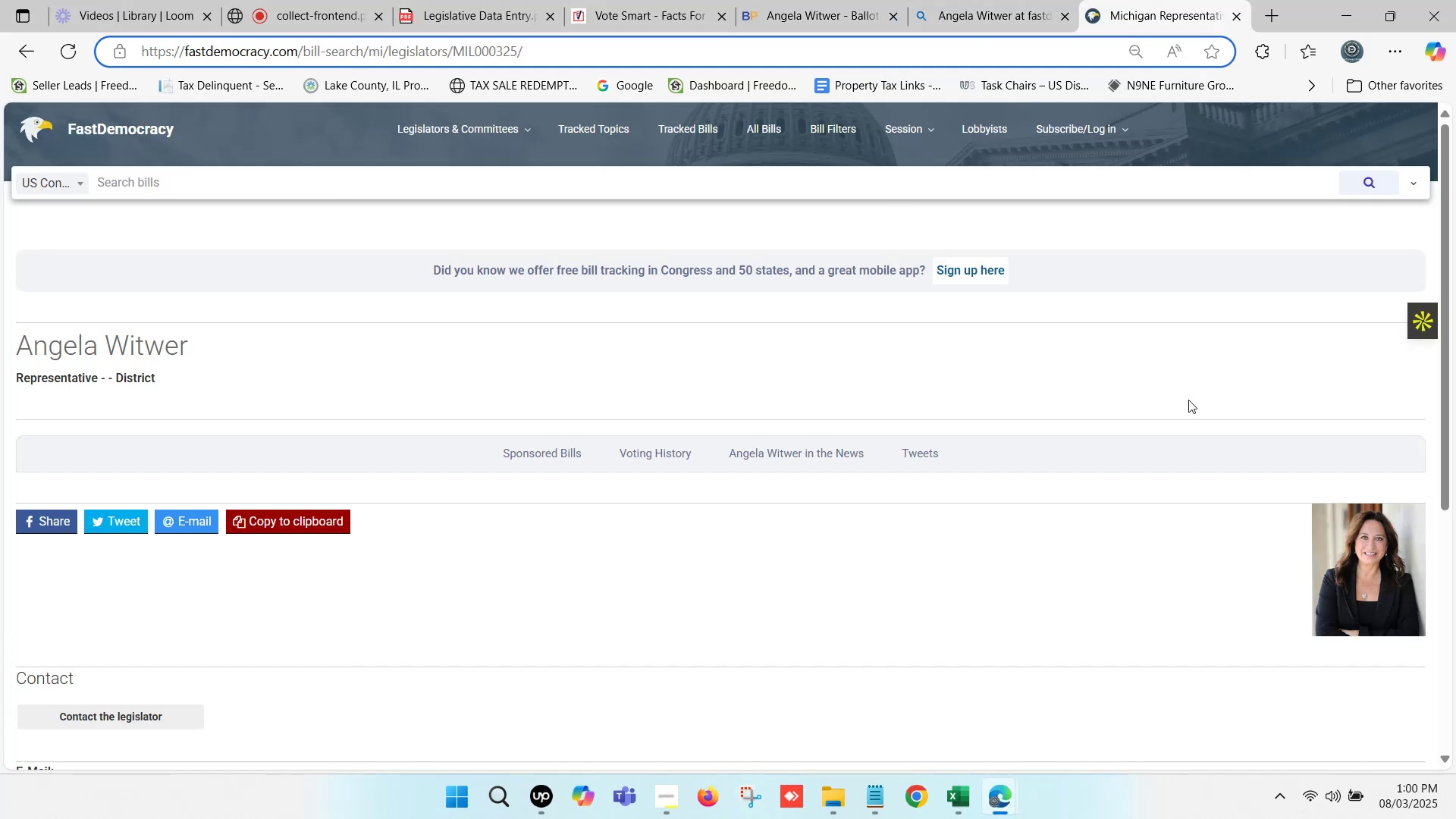 
scroll: coordinate [369, 461], scroll_direction: down, amount: 3.0
 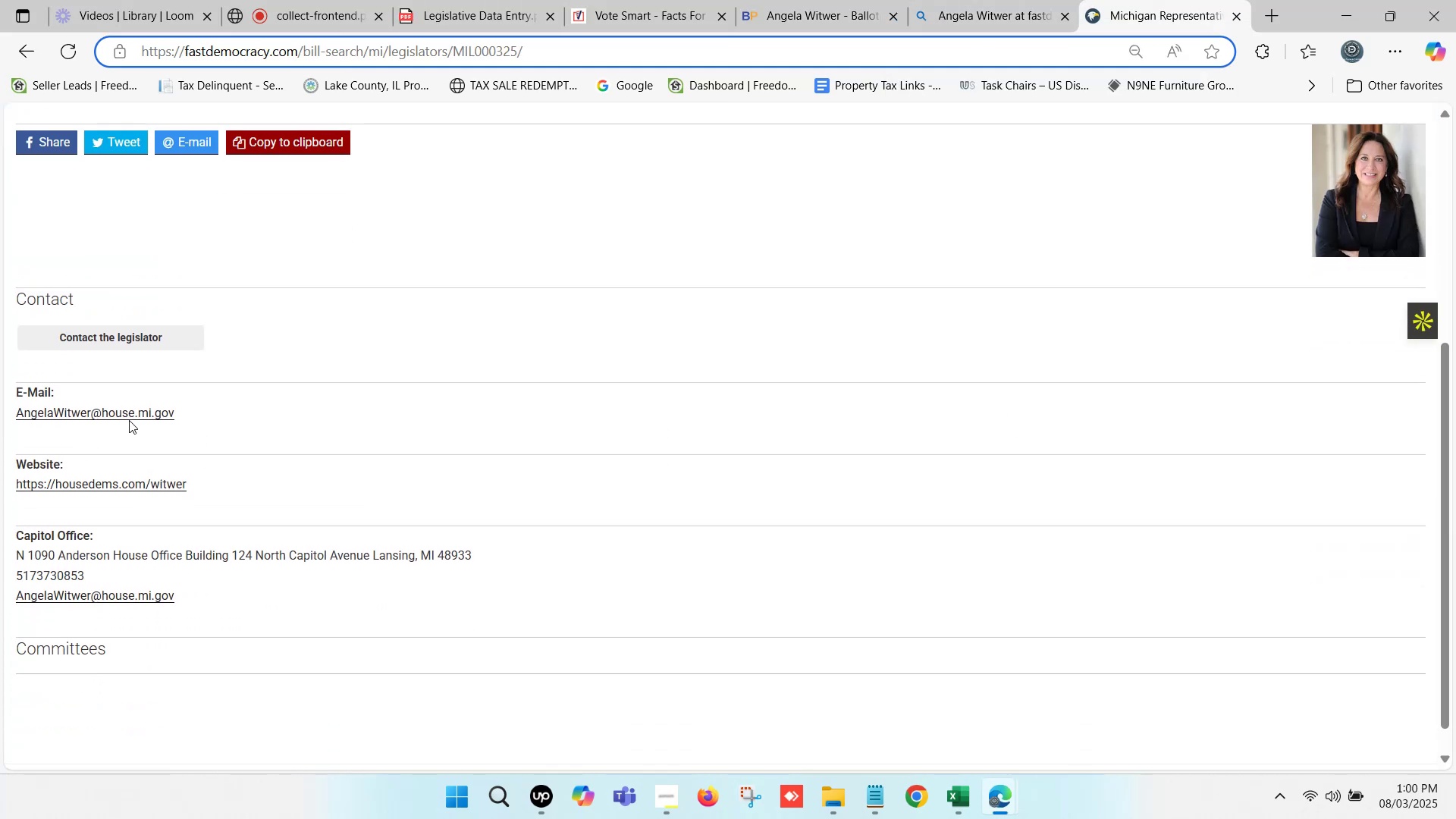 
right_click([131, 413])
 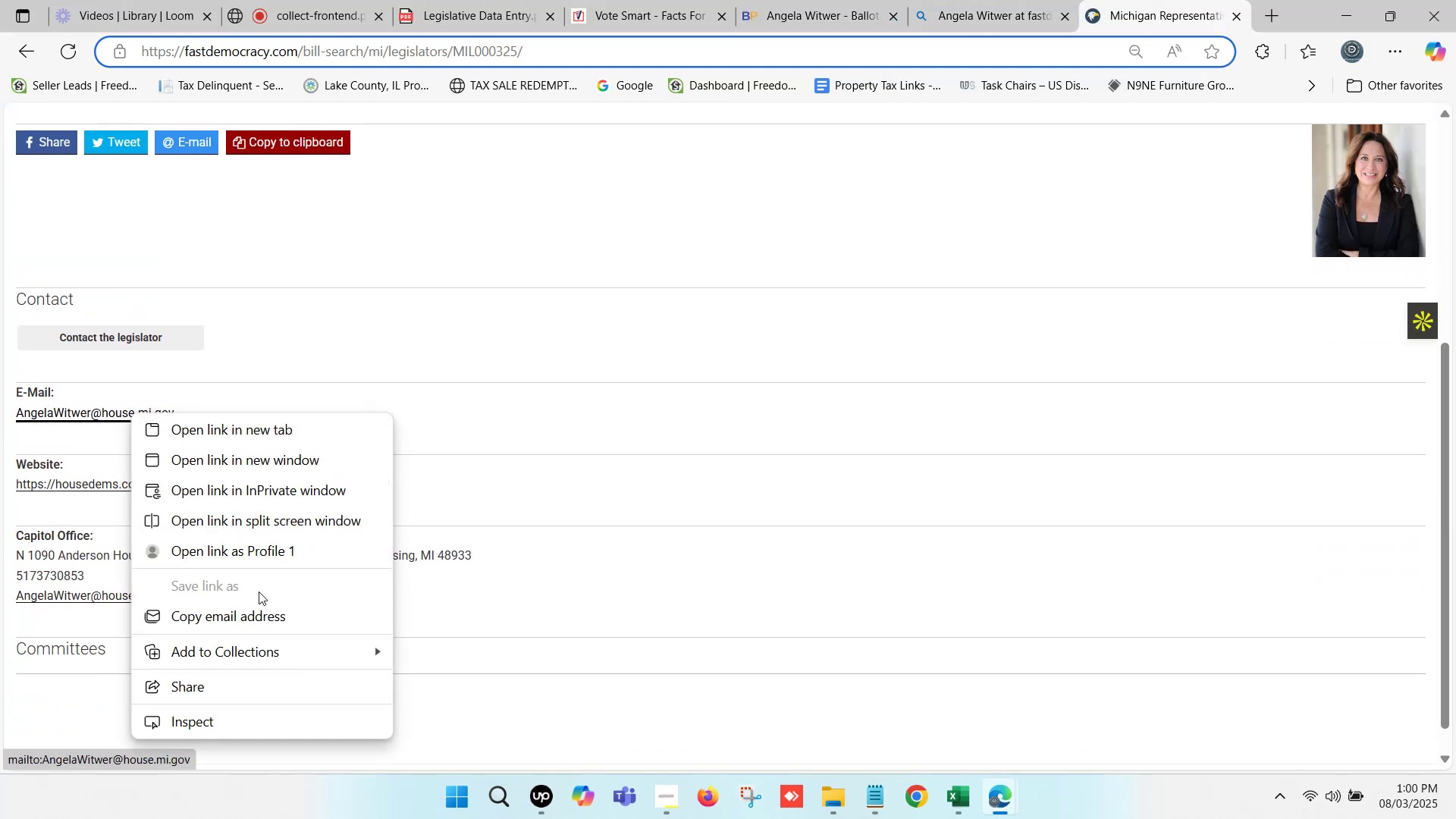 
left_click([268, 619])
 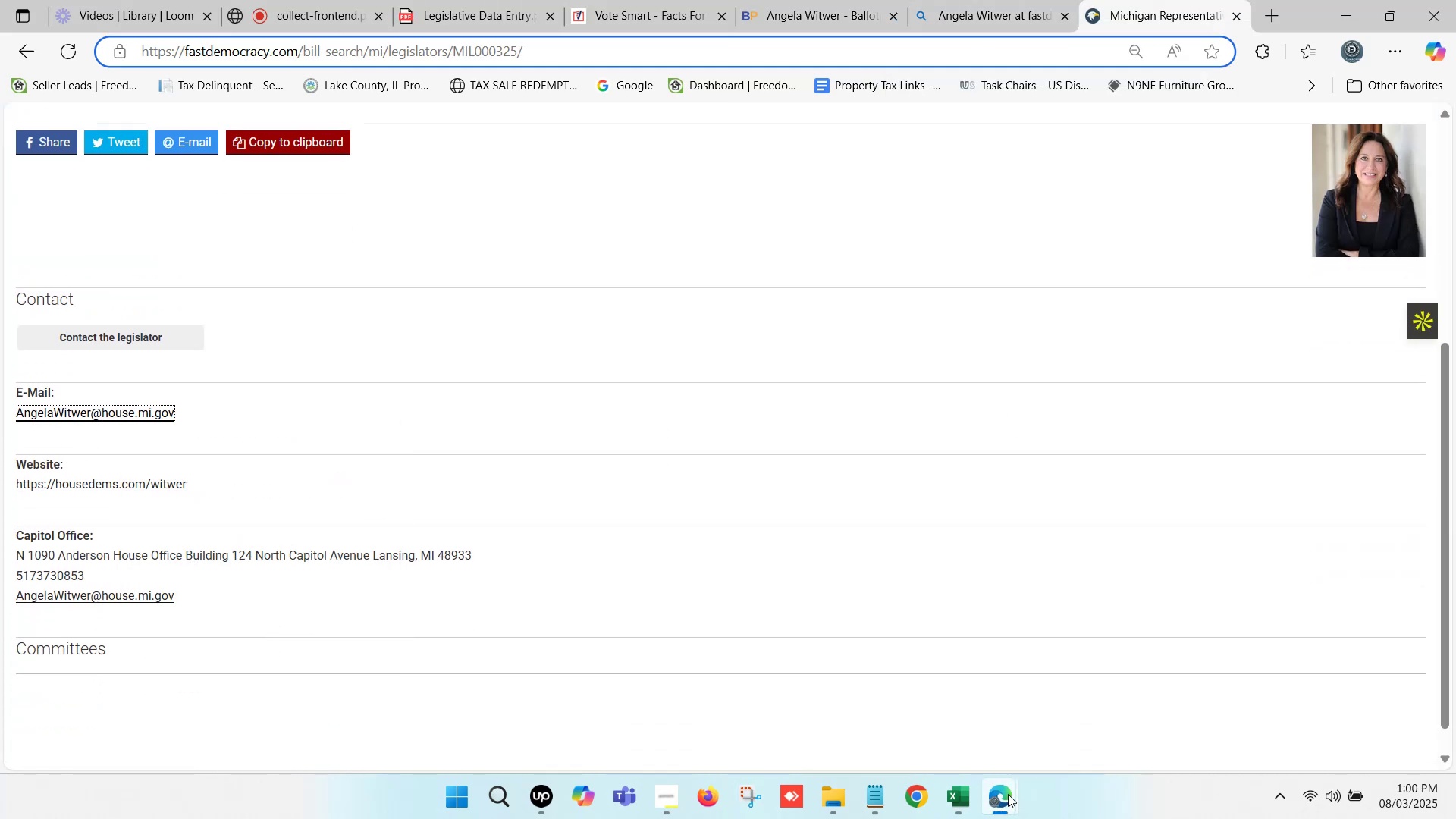 
left_click([943, 791])
 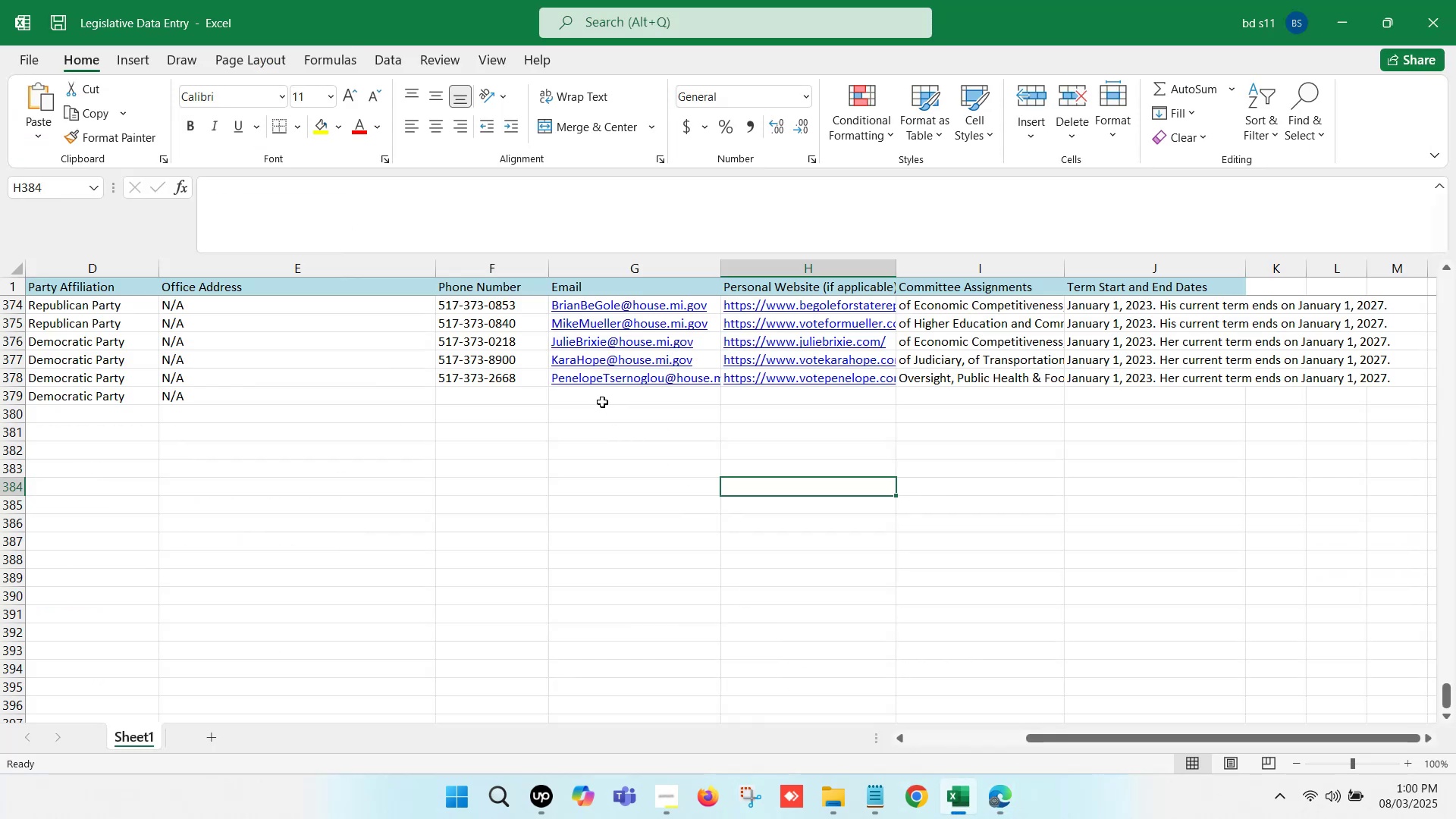 
double_click([602, 398])
 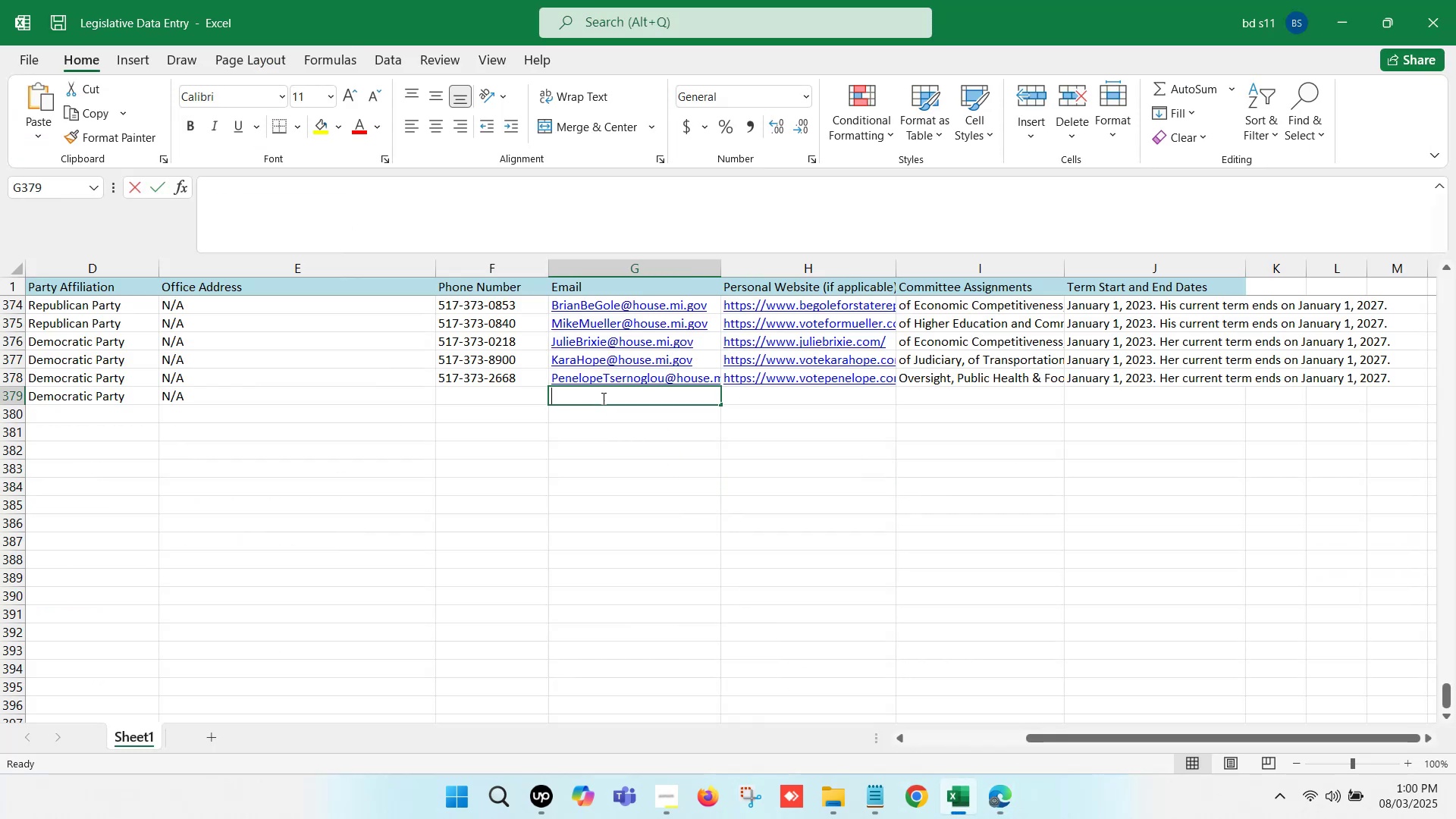 
key(Control+V)
 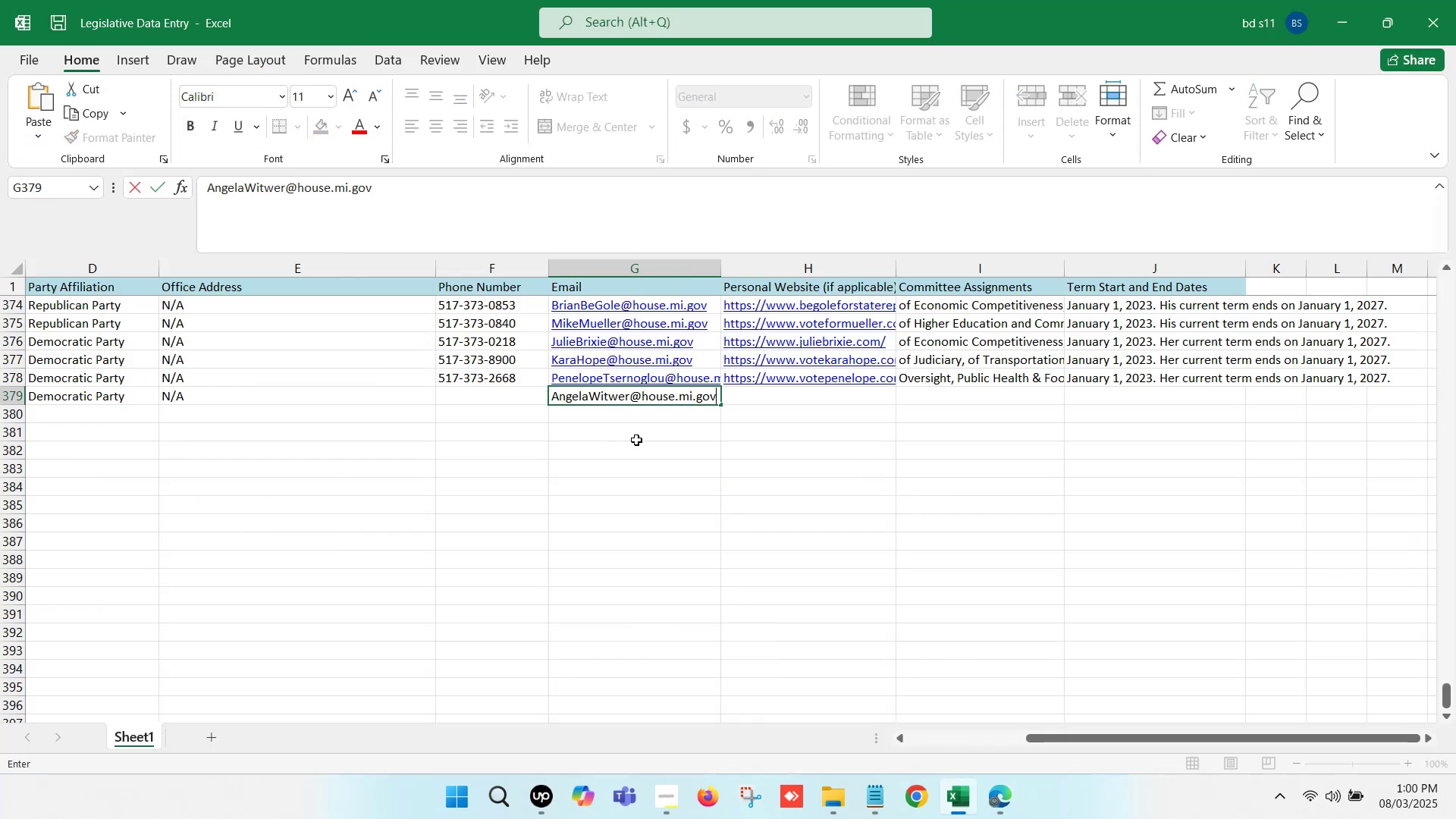 
left_click([637, 442])
 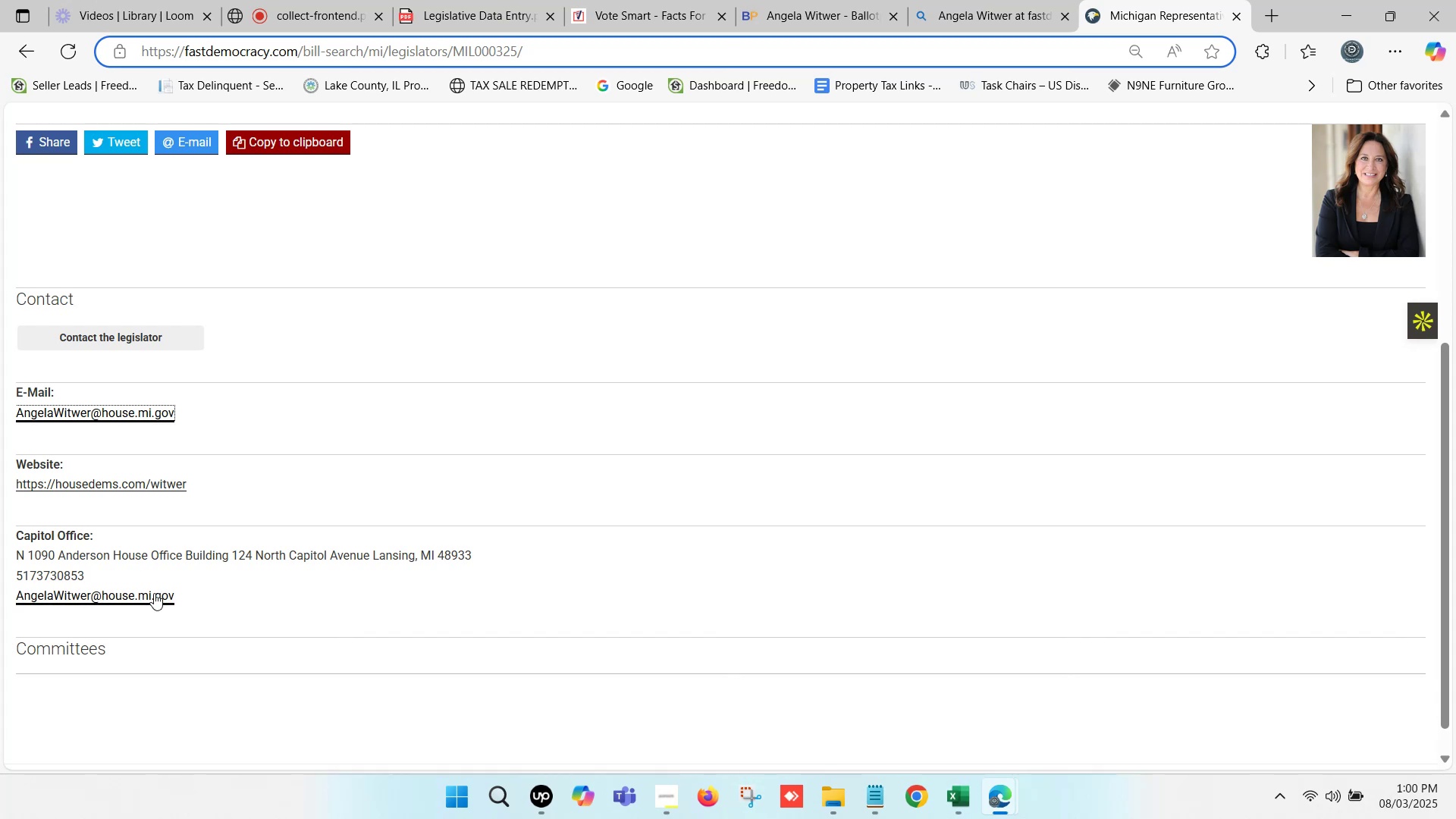 
scroll: coordinate [151, 614], scroll_direction: down, amount: 1.0
 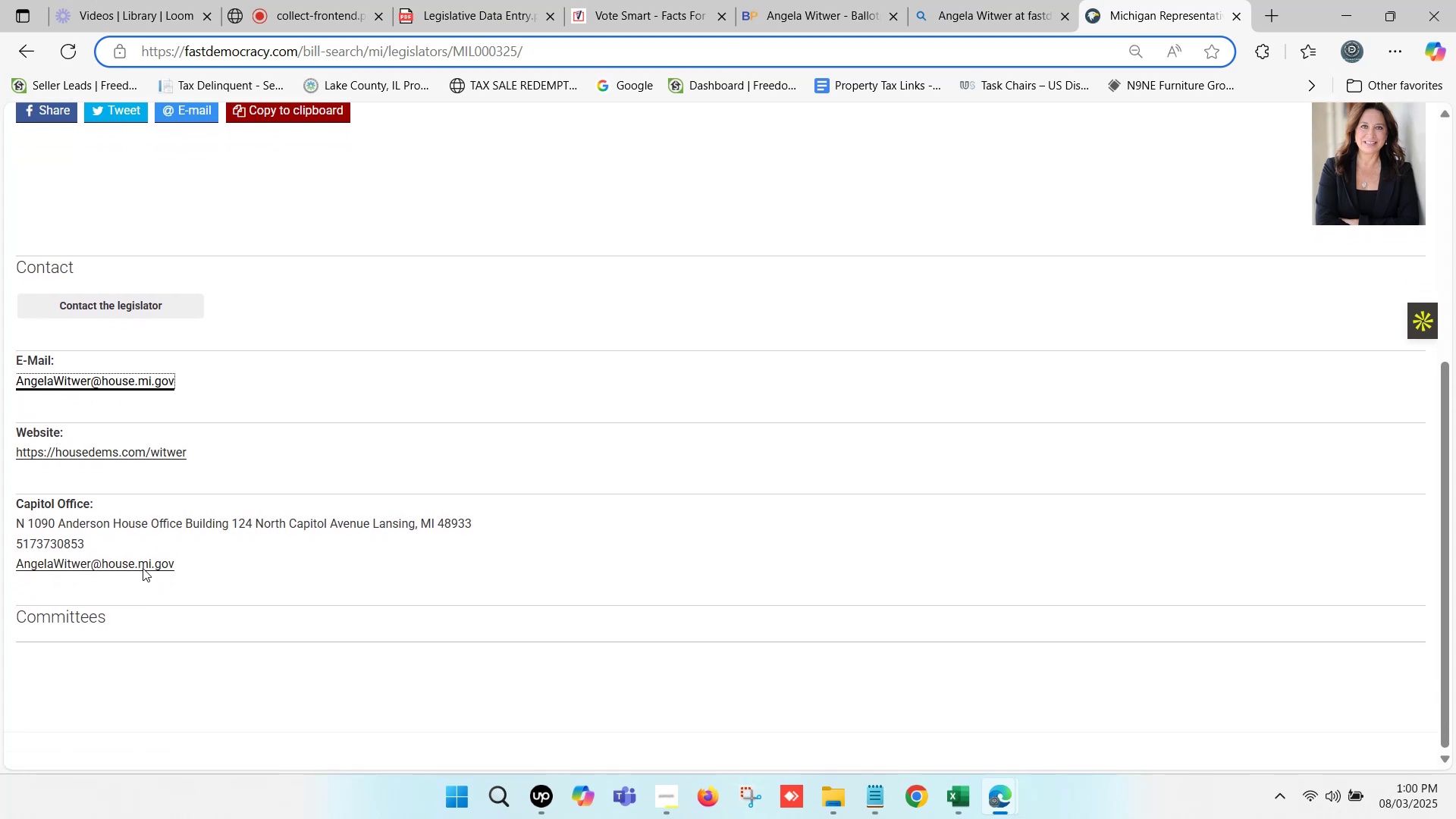 
scroll: coordinate [298, 526], scroll_direction: up, amount: 1.0
 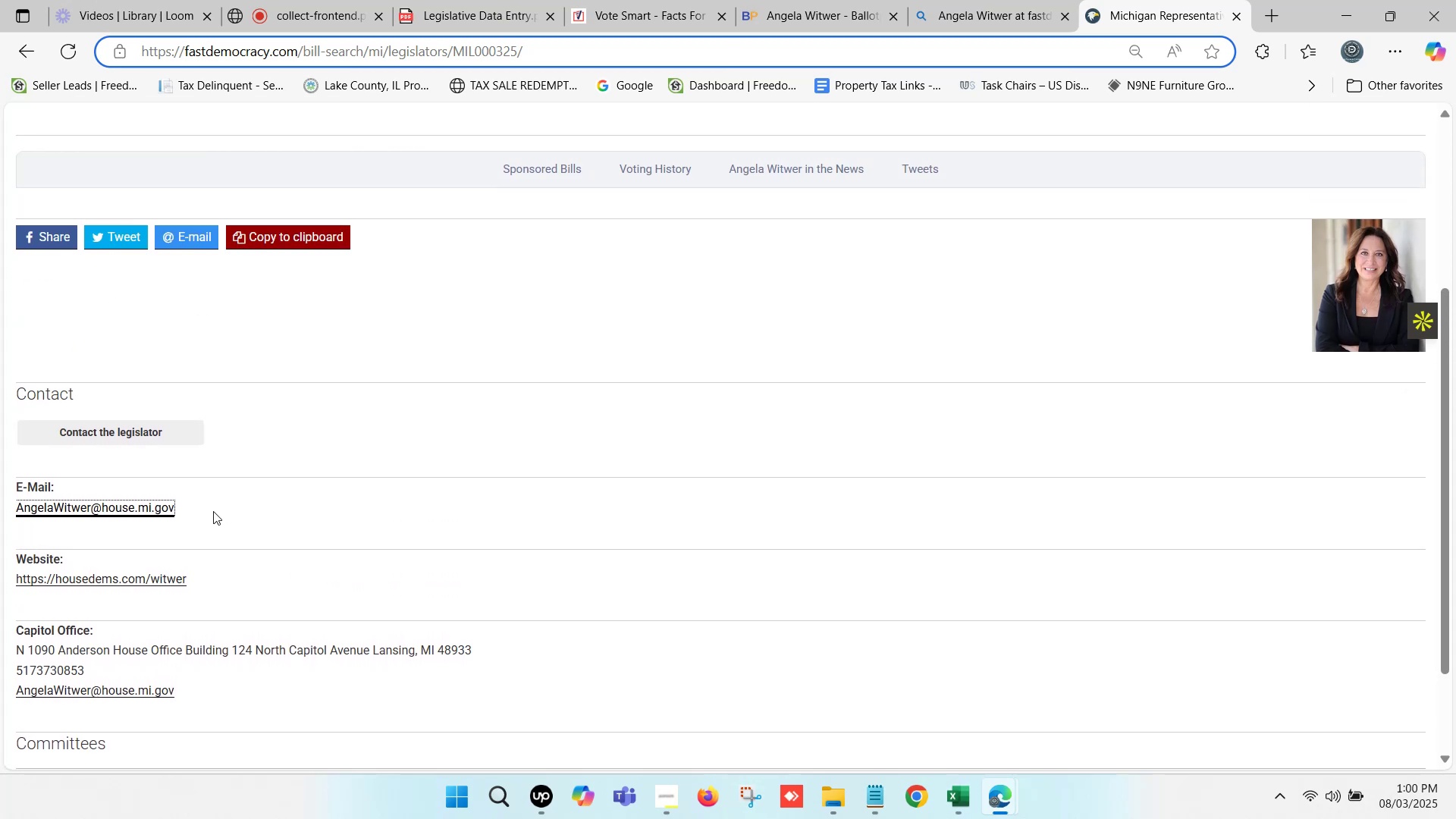 
hold_key(key=ControlLeft, duration=0.4)
left_click([140, 580])
 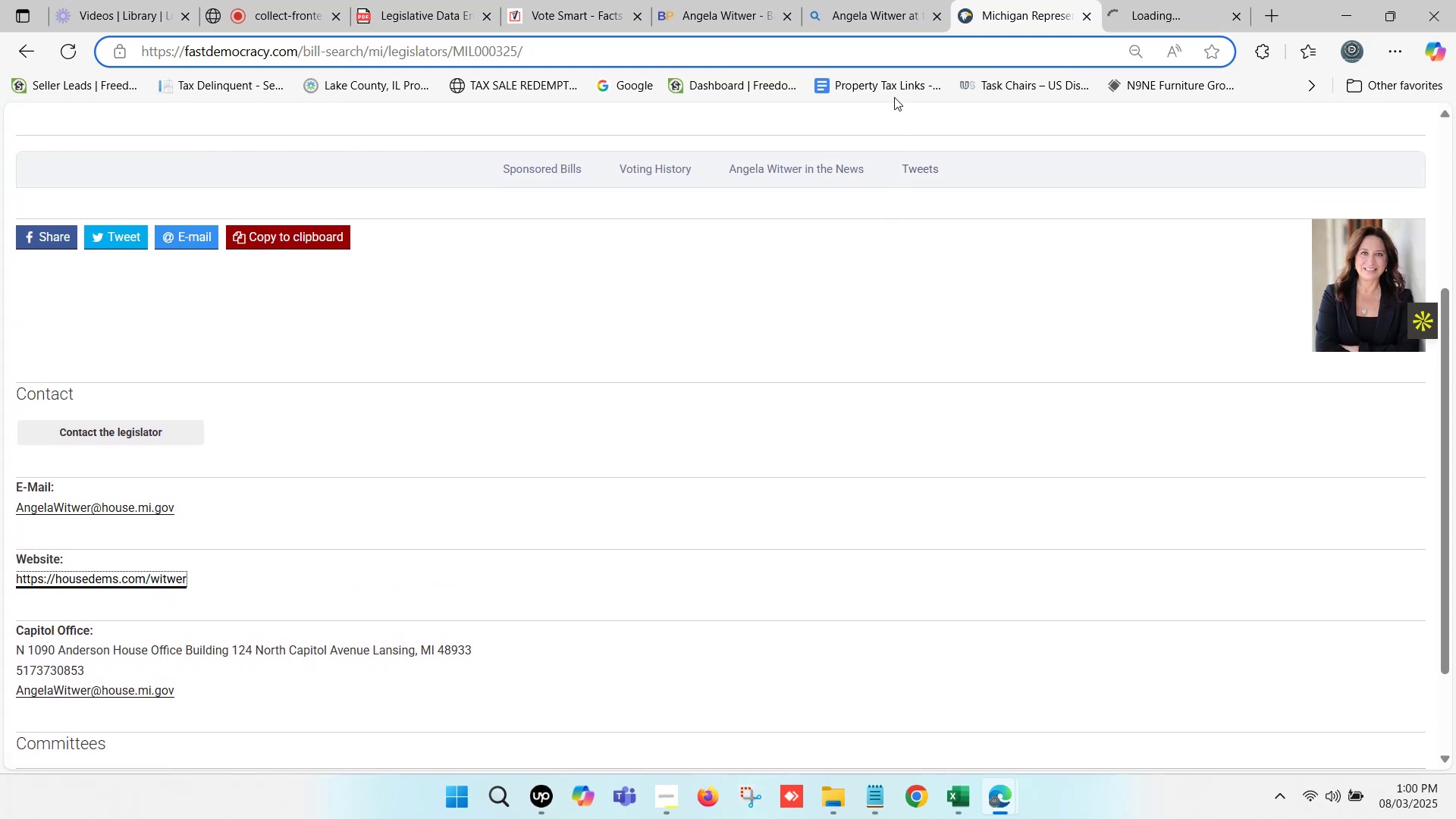 
double_click([880, 0])
 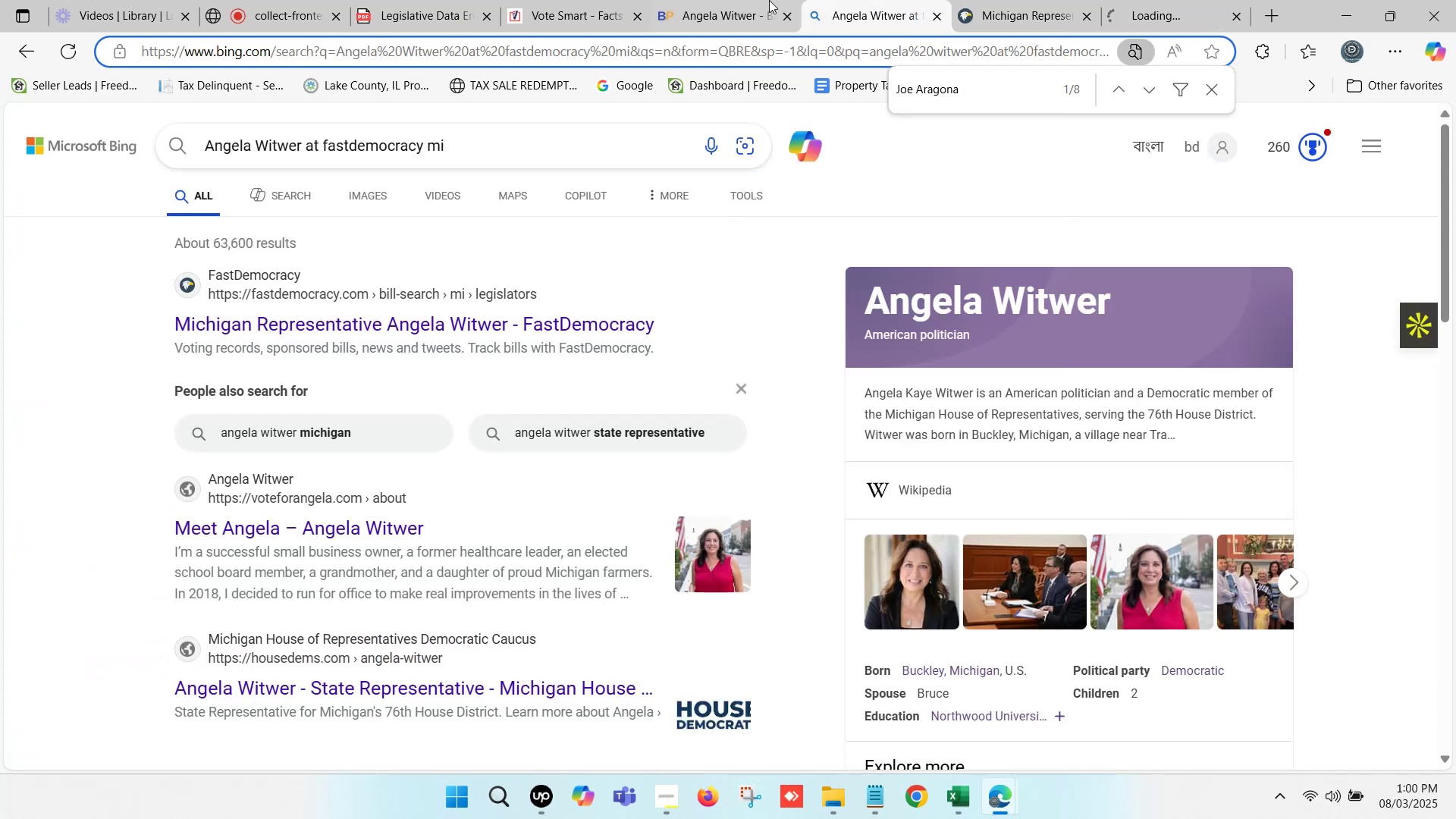 
double_click([734, 0])
 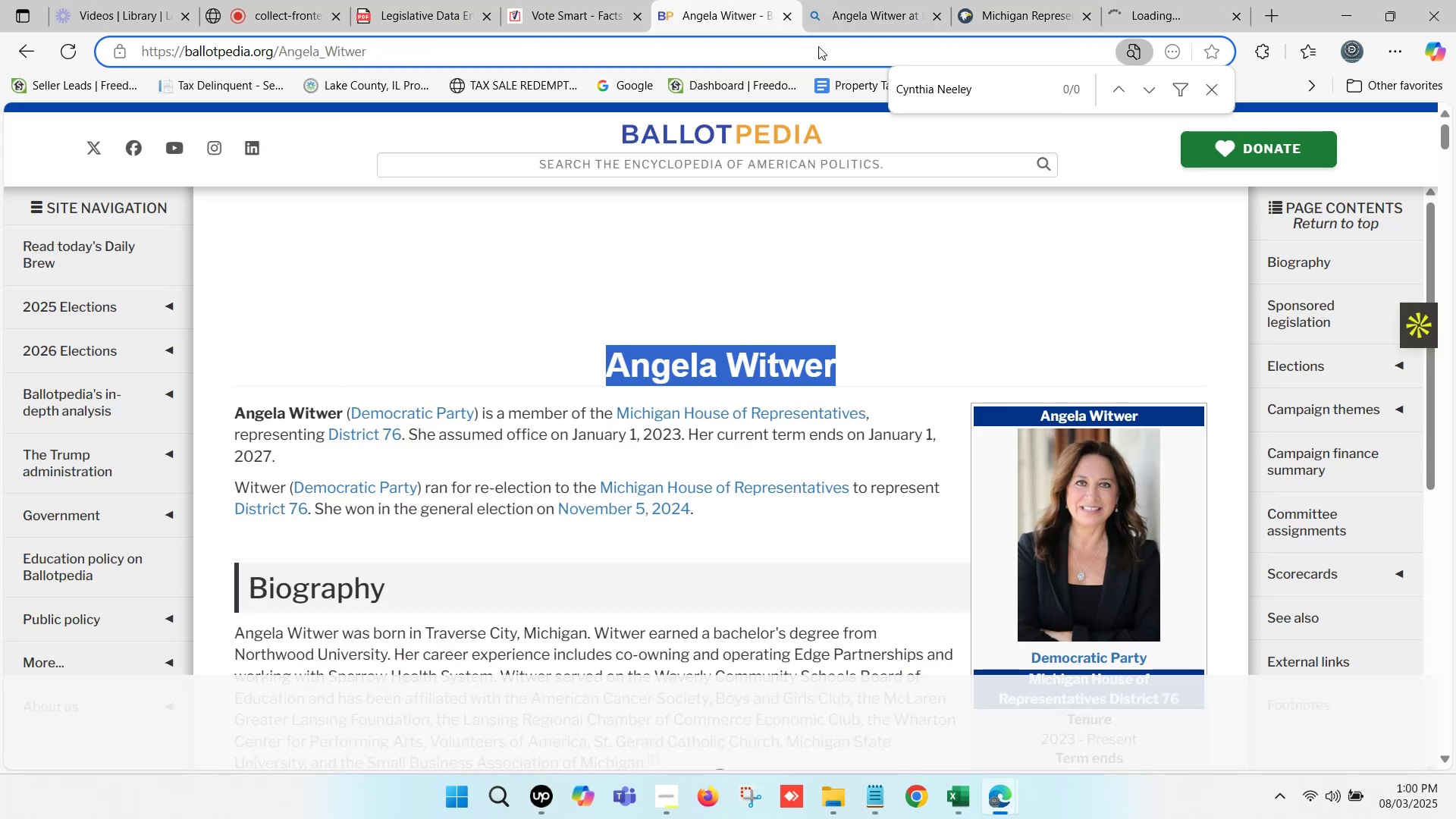 
scroll: coordinate [1106, 469], scroll_direction: down, amount: 6.0
 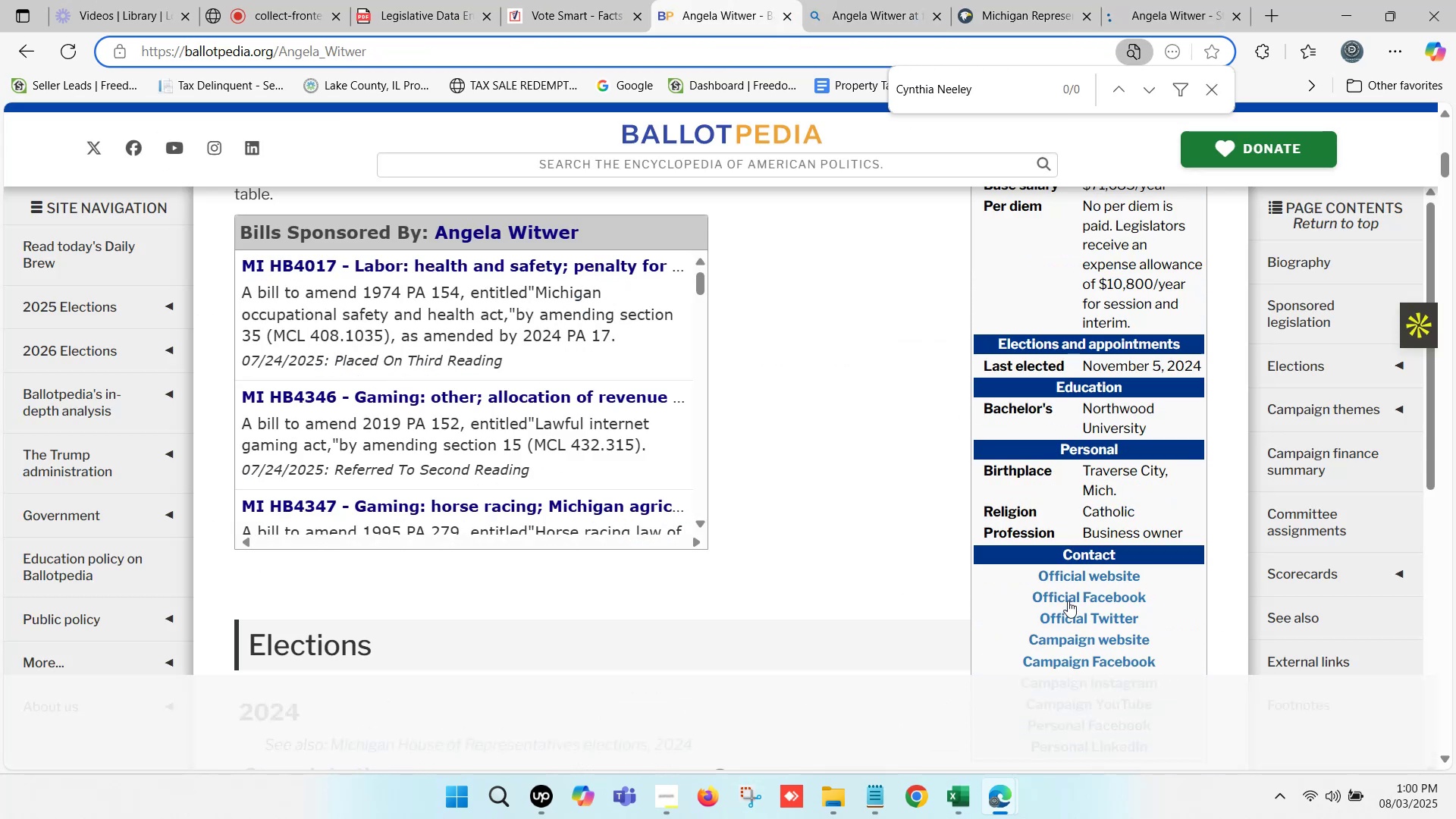 
hold_key(key=ControlLeft, duration=0.35)
left_click([1075, 638])
 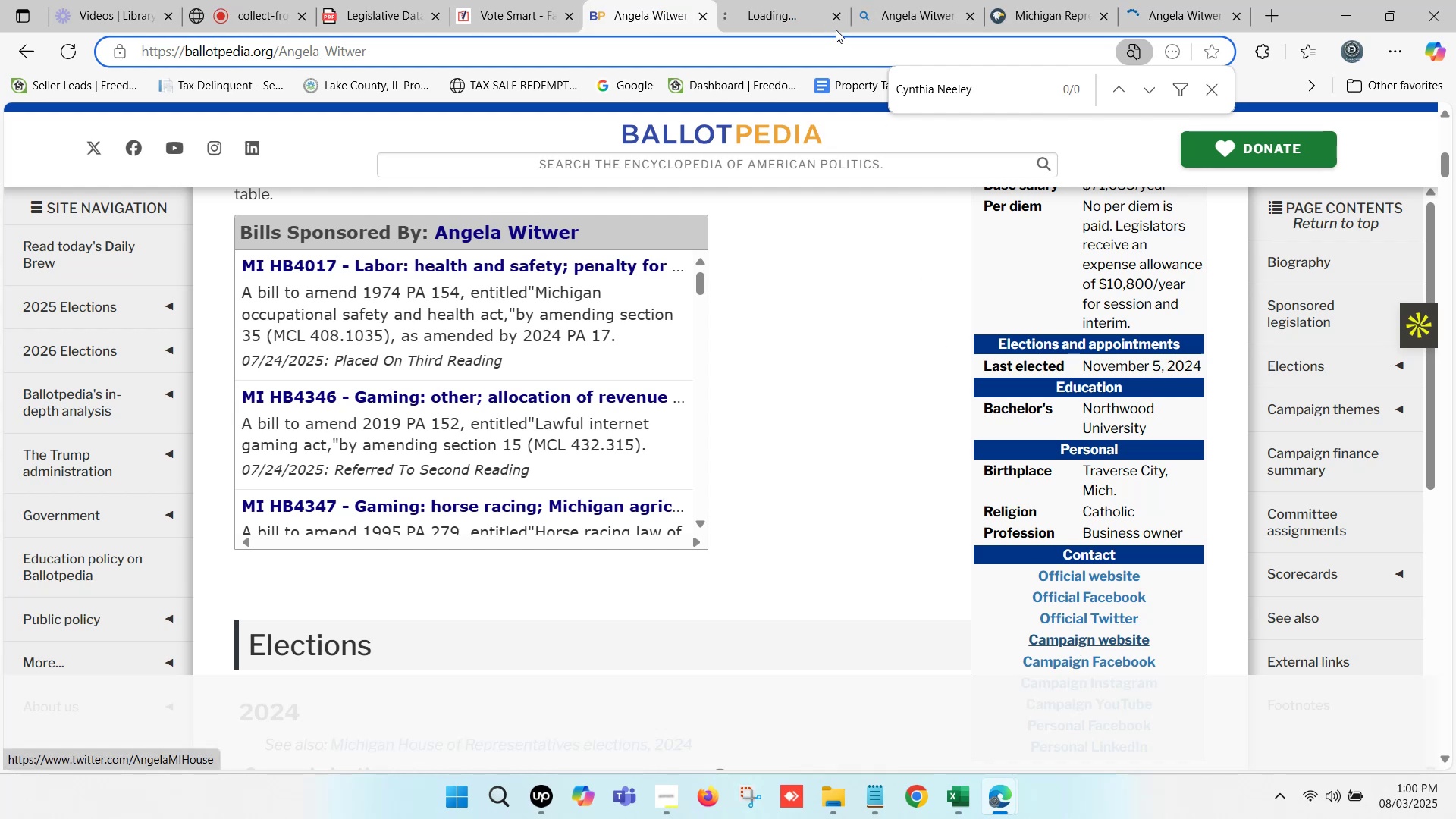 
left_click([782, 0])
 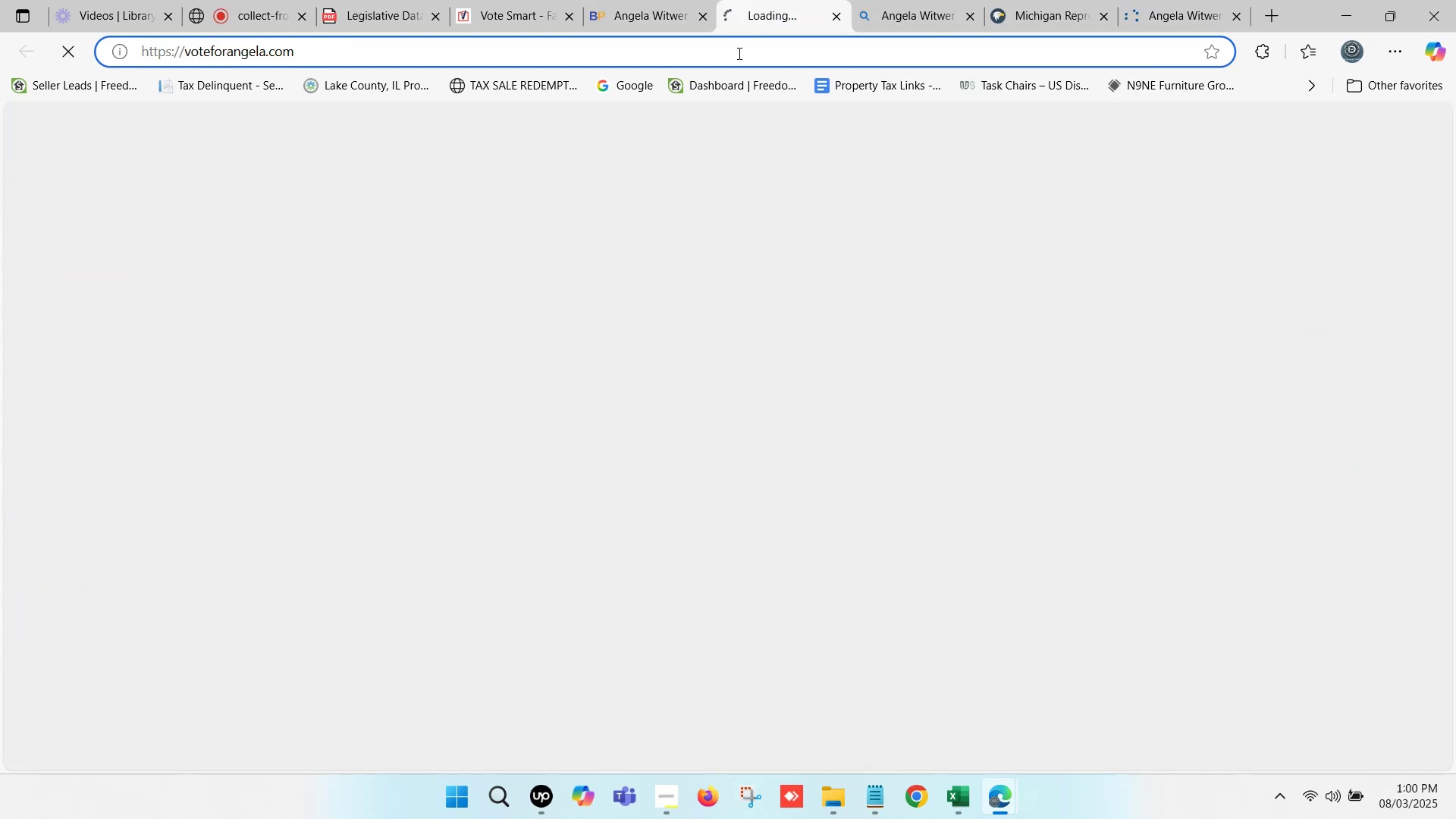 
left_click([738, 53])
 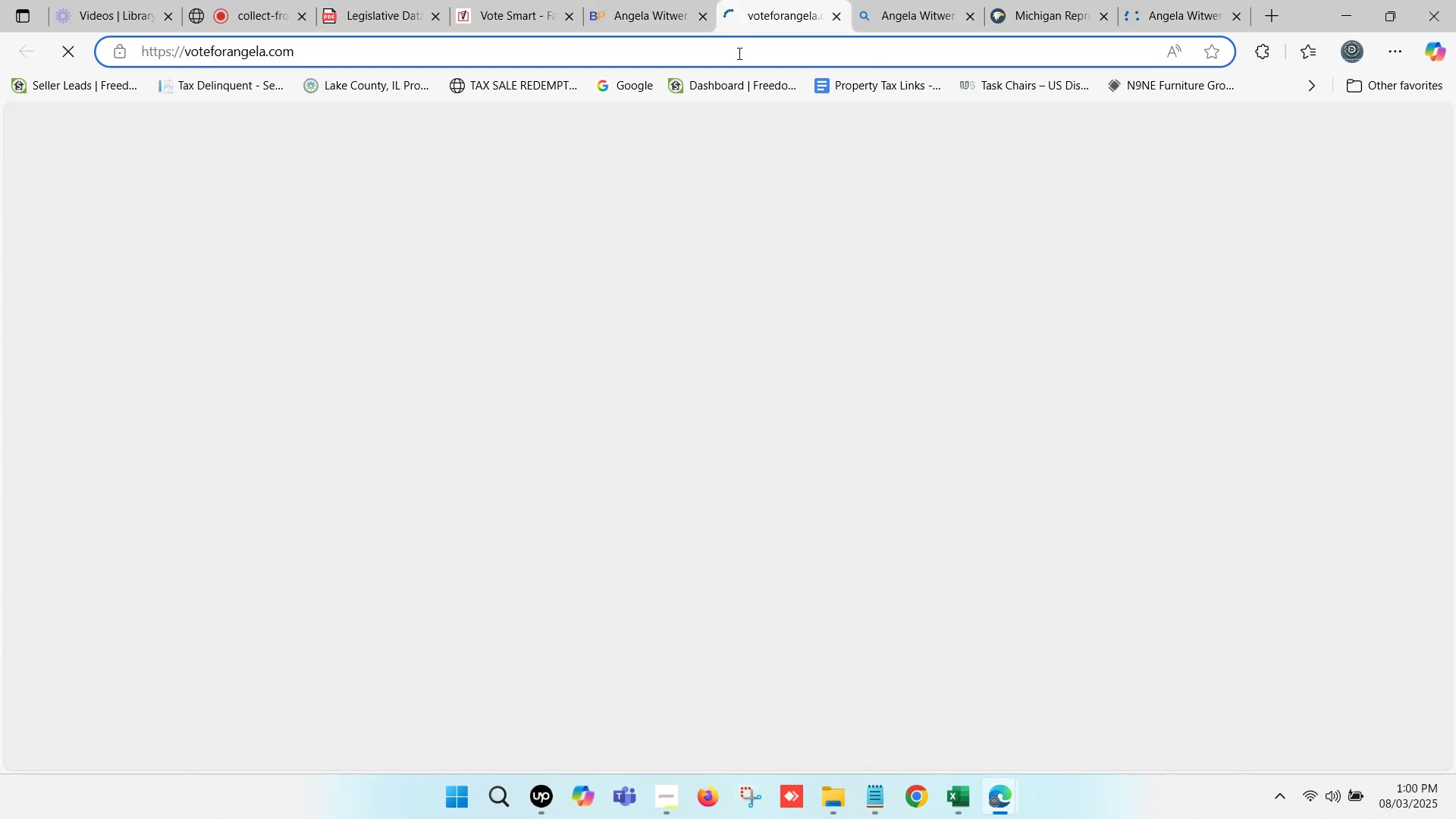 
key(Control+C)
 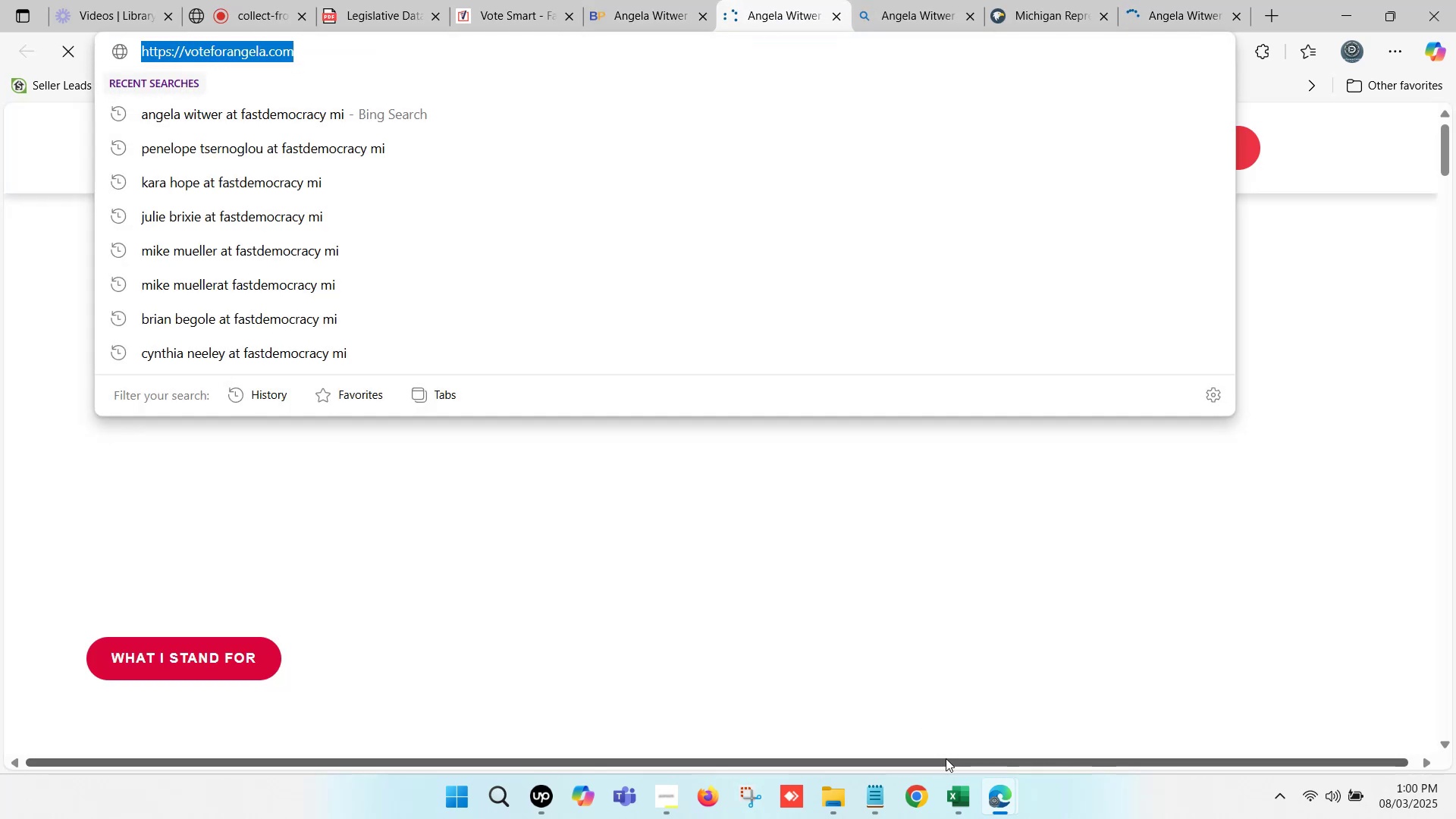 
left_click([966, 818])
 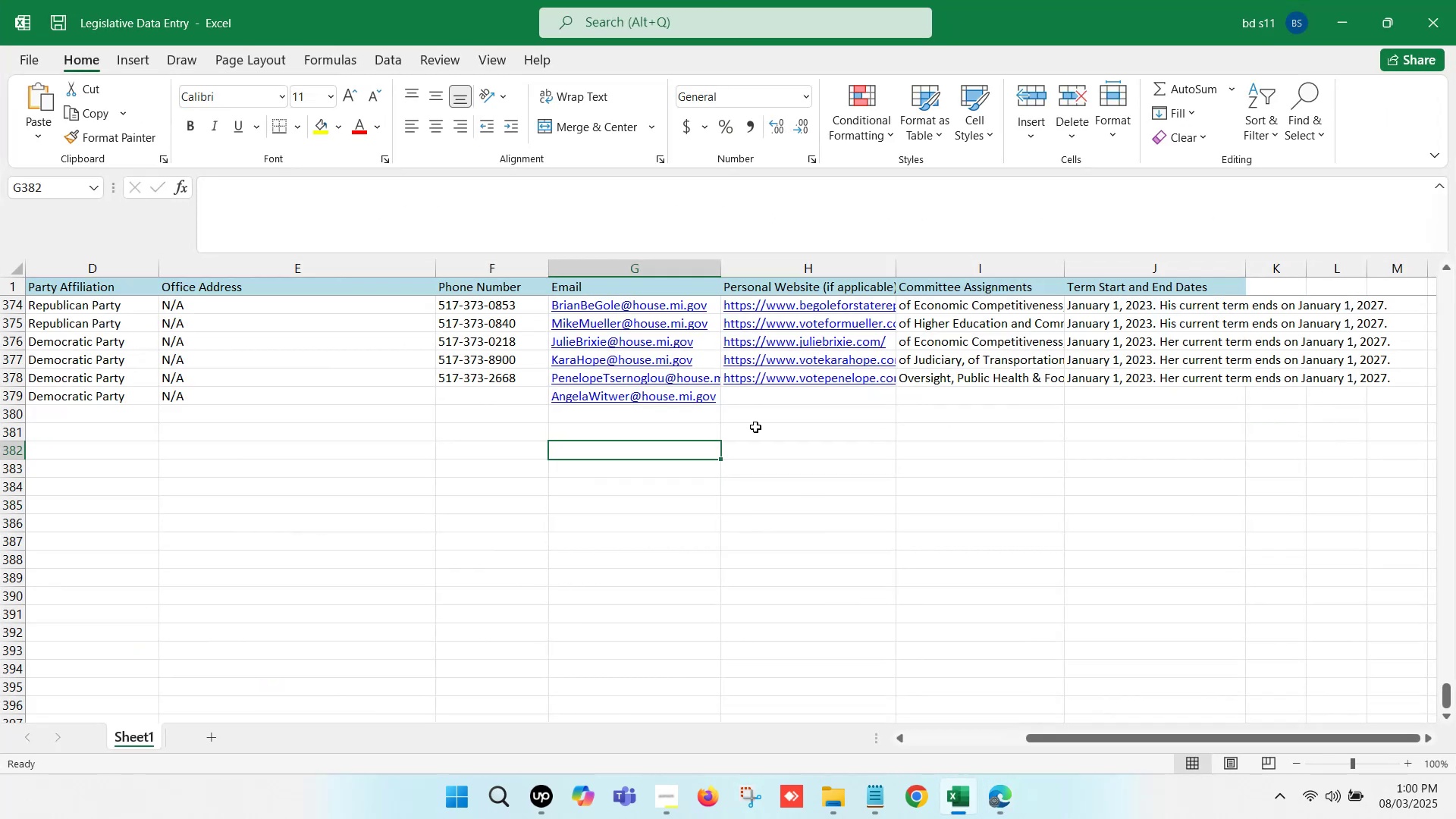 
left_click([767, 391])
 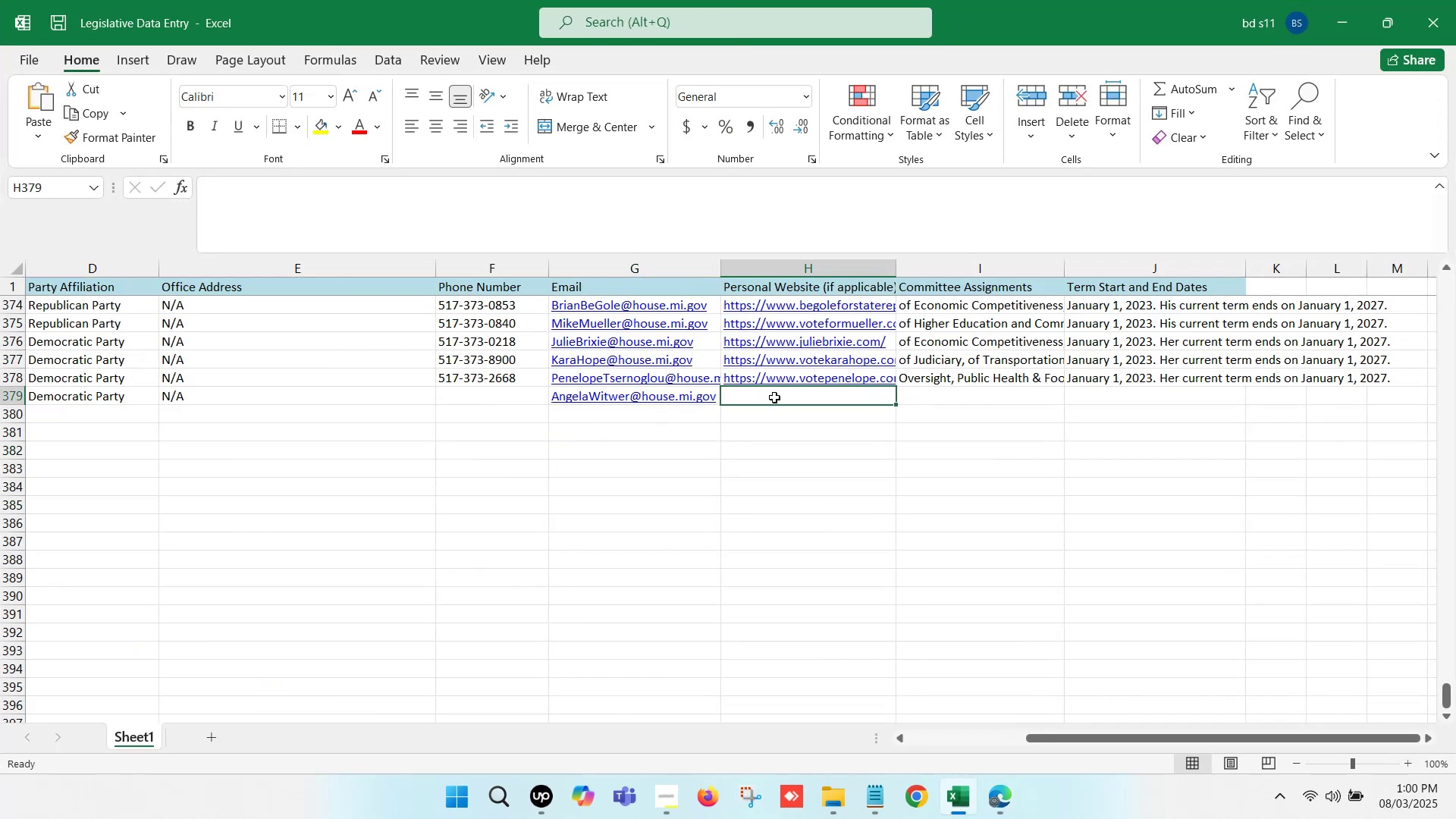 
double_click([774, 397])
 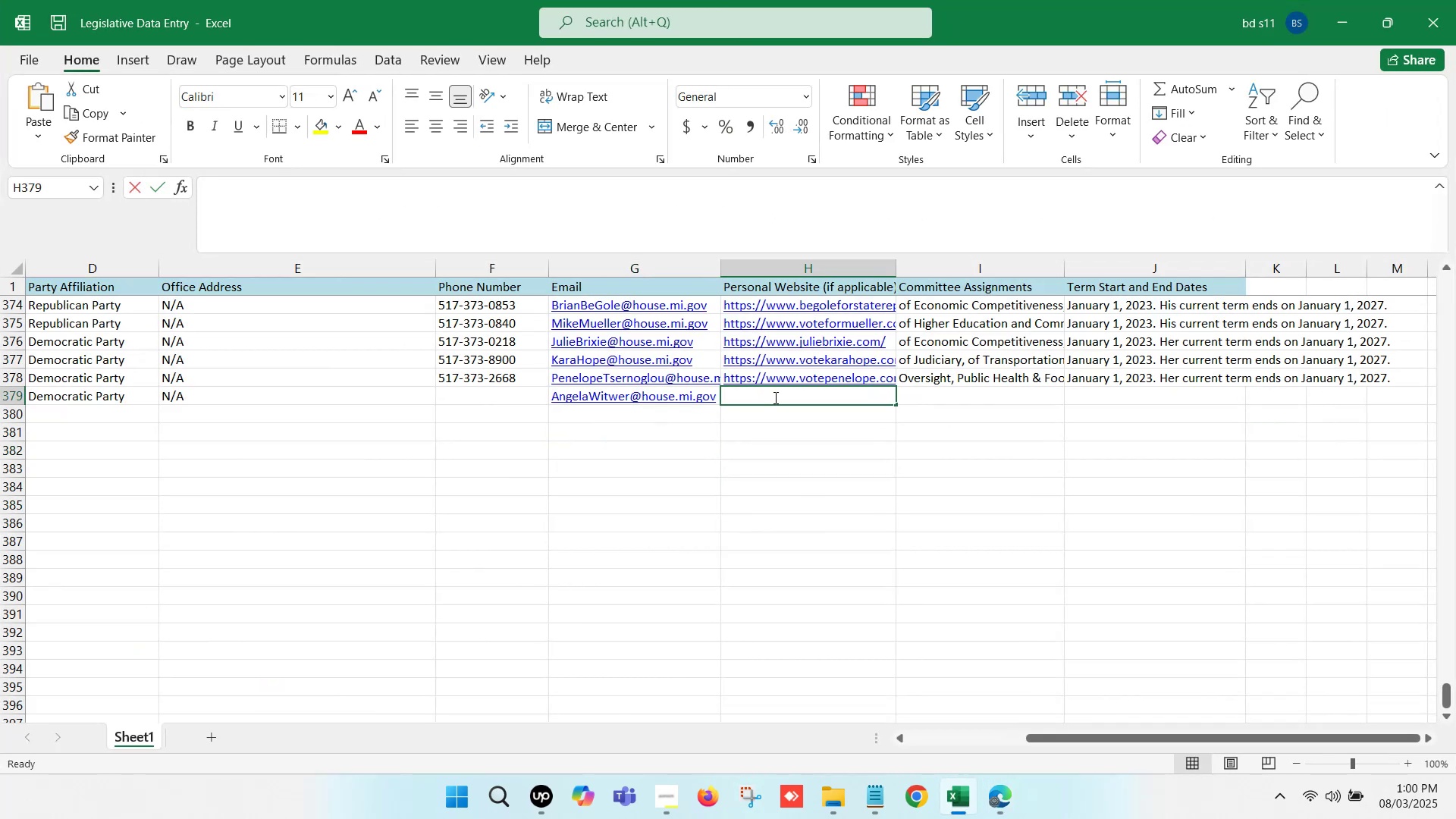 
key(Control+V)
 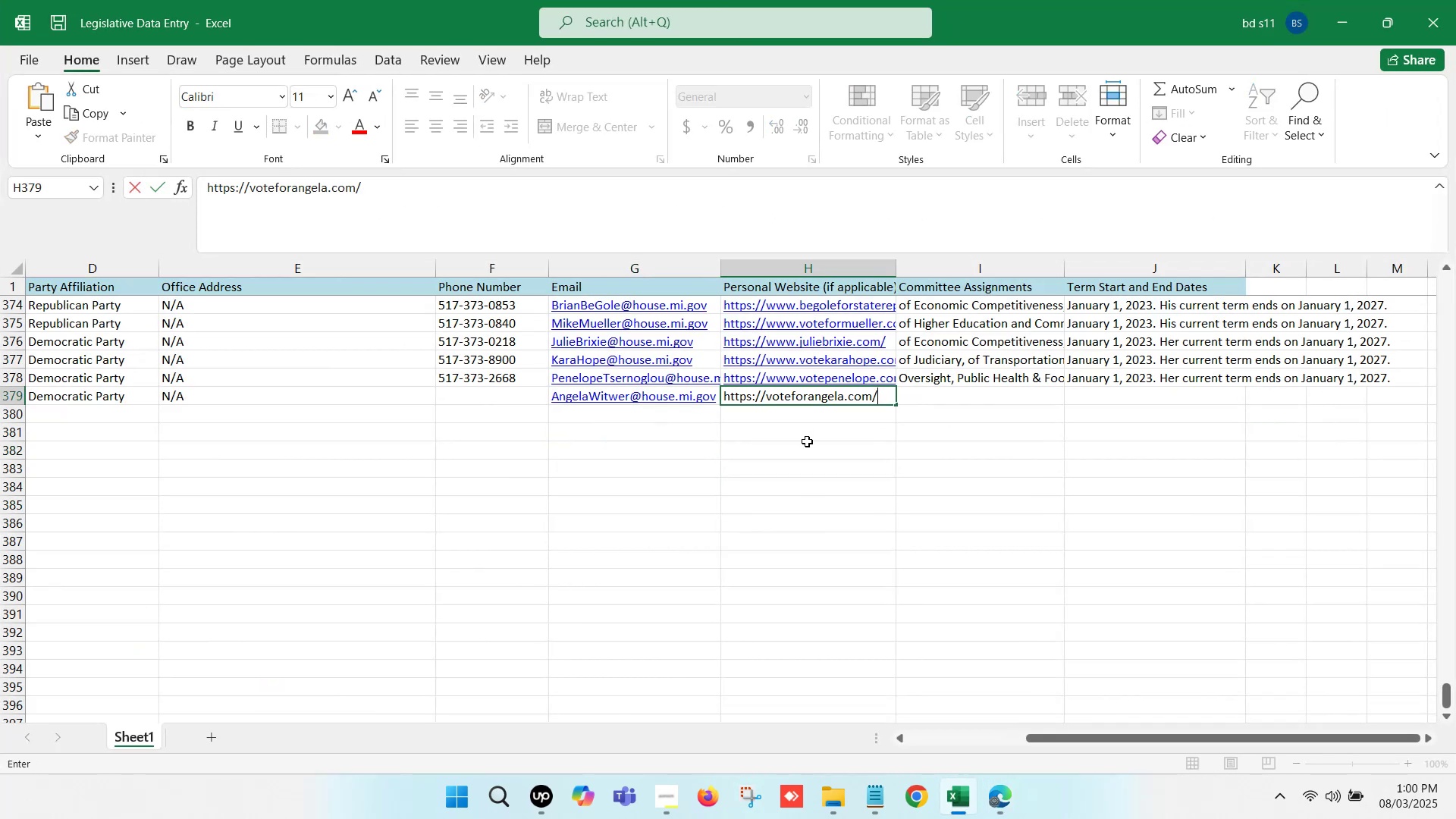 
left_click([807, 442])
 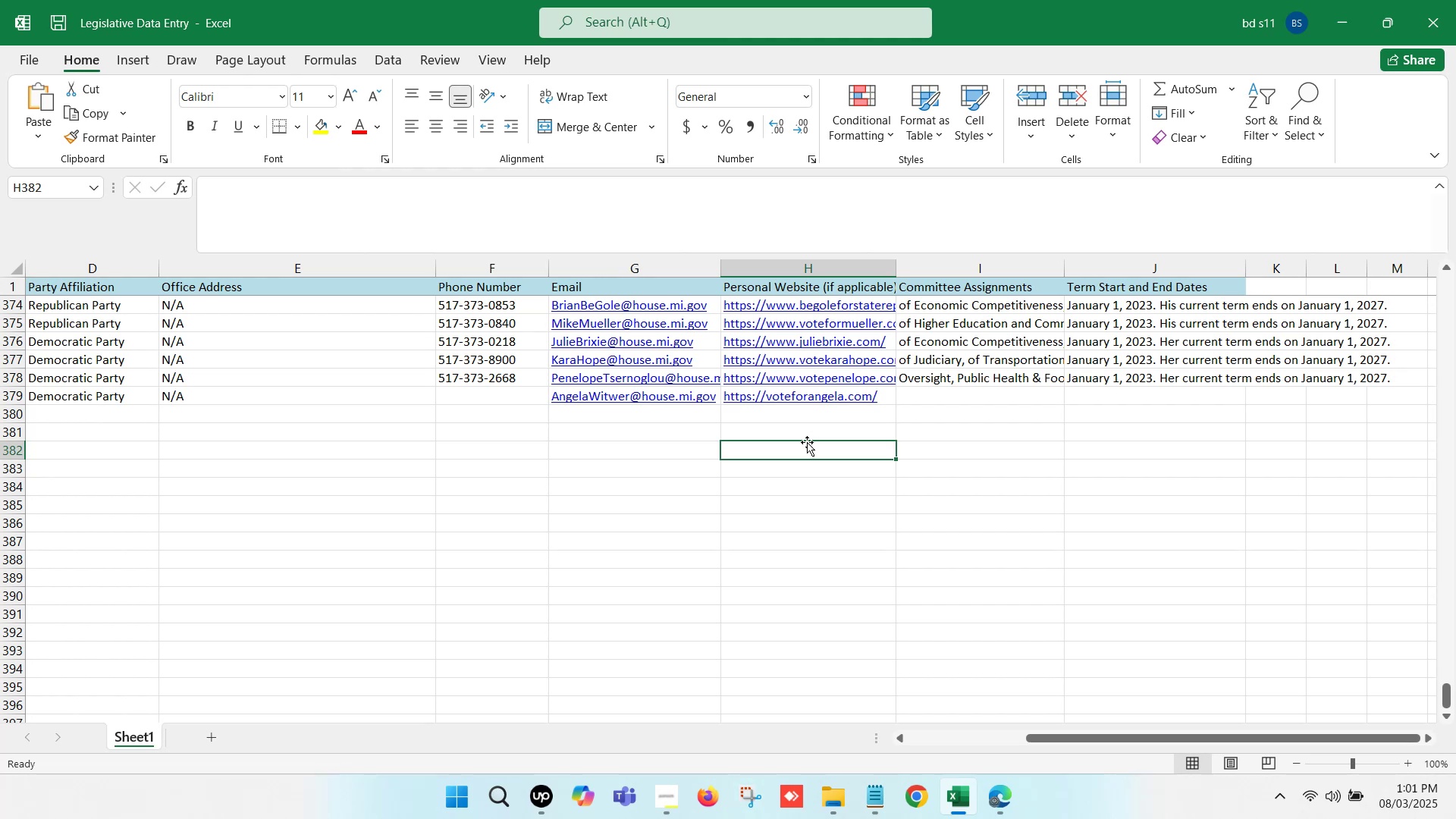 
wait(35.01)
 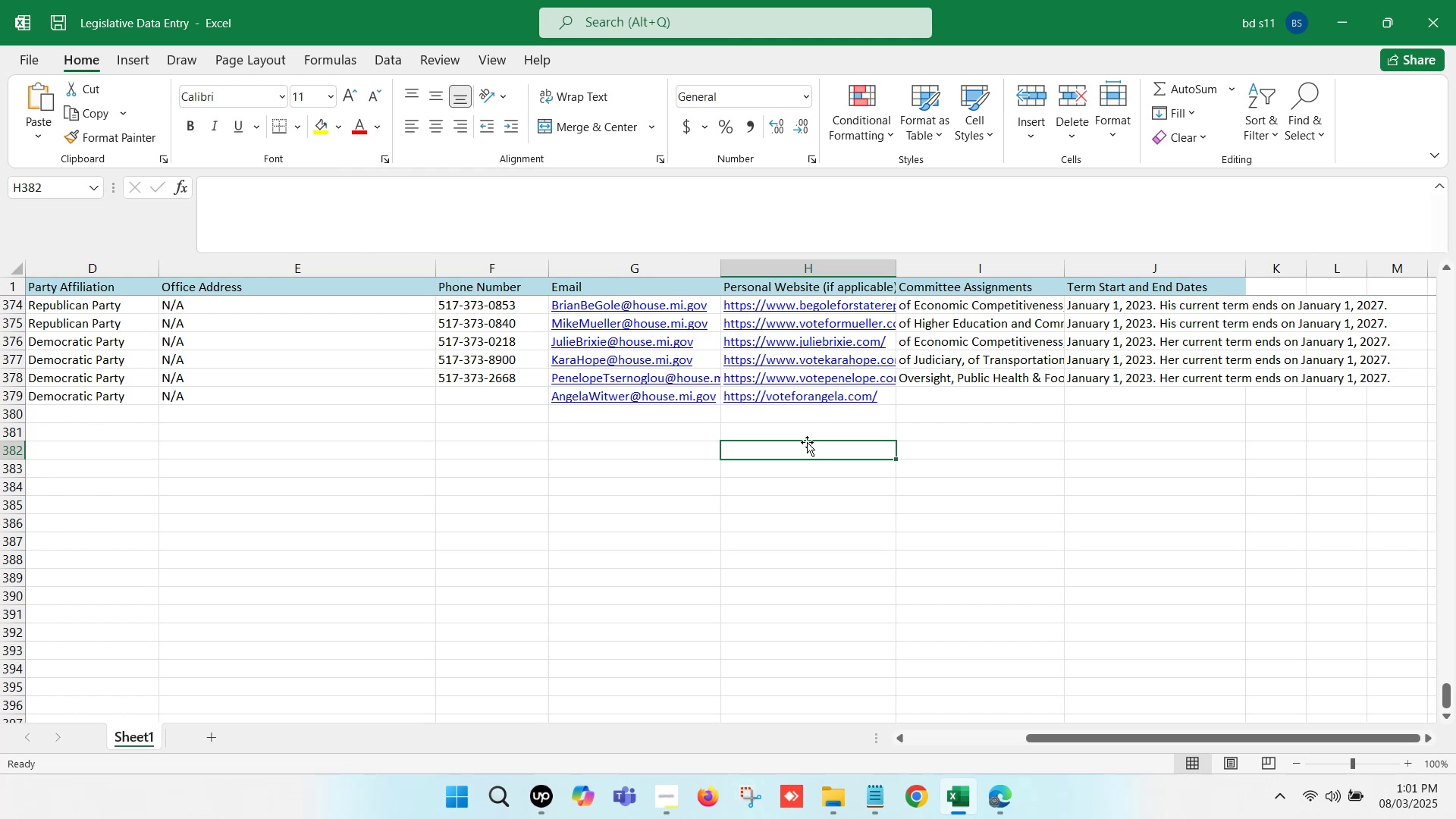 
left_click([946, 403])
 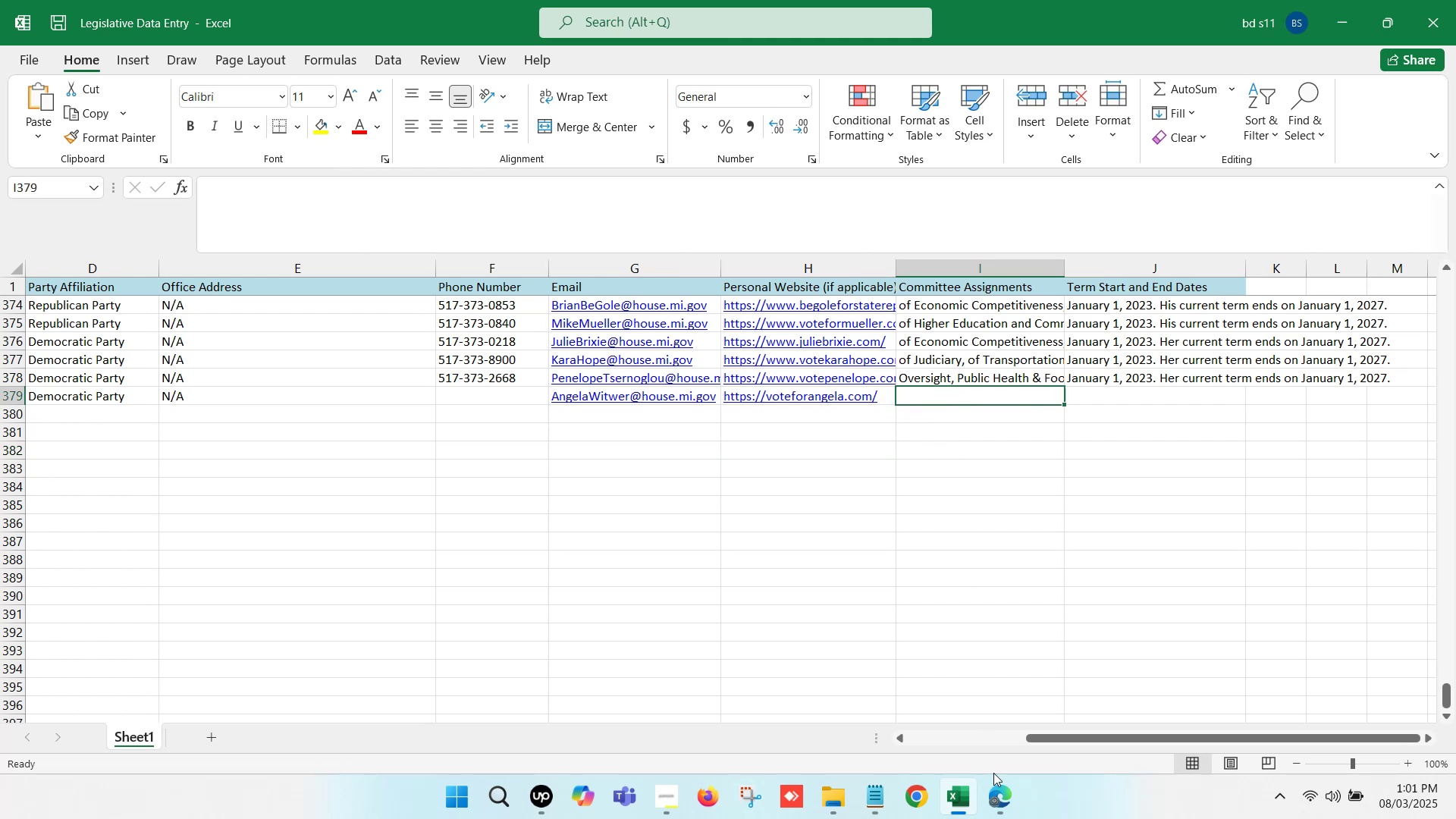 
left_click([993, 811])
 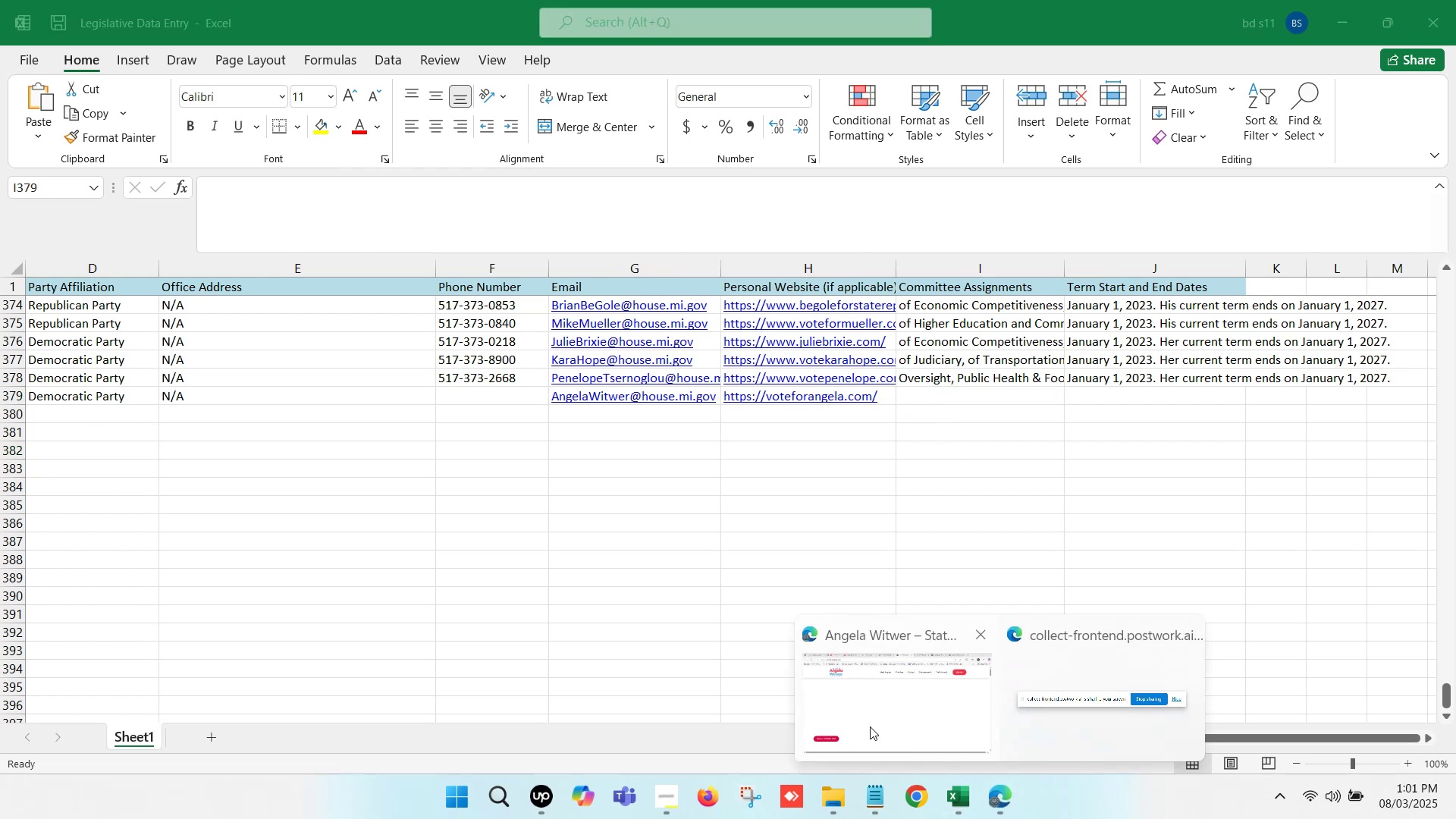 
left_click([856, 716])
 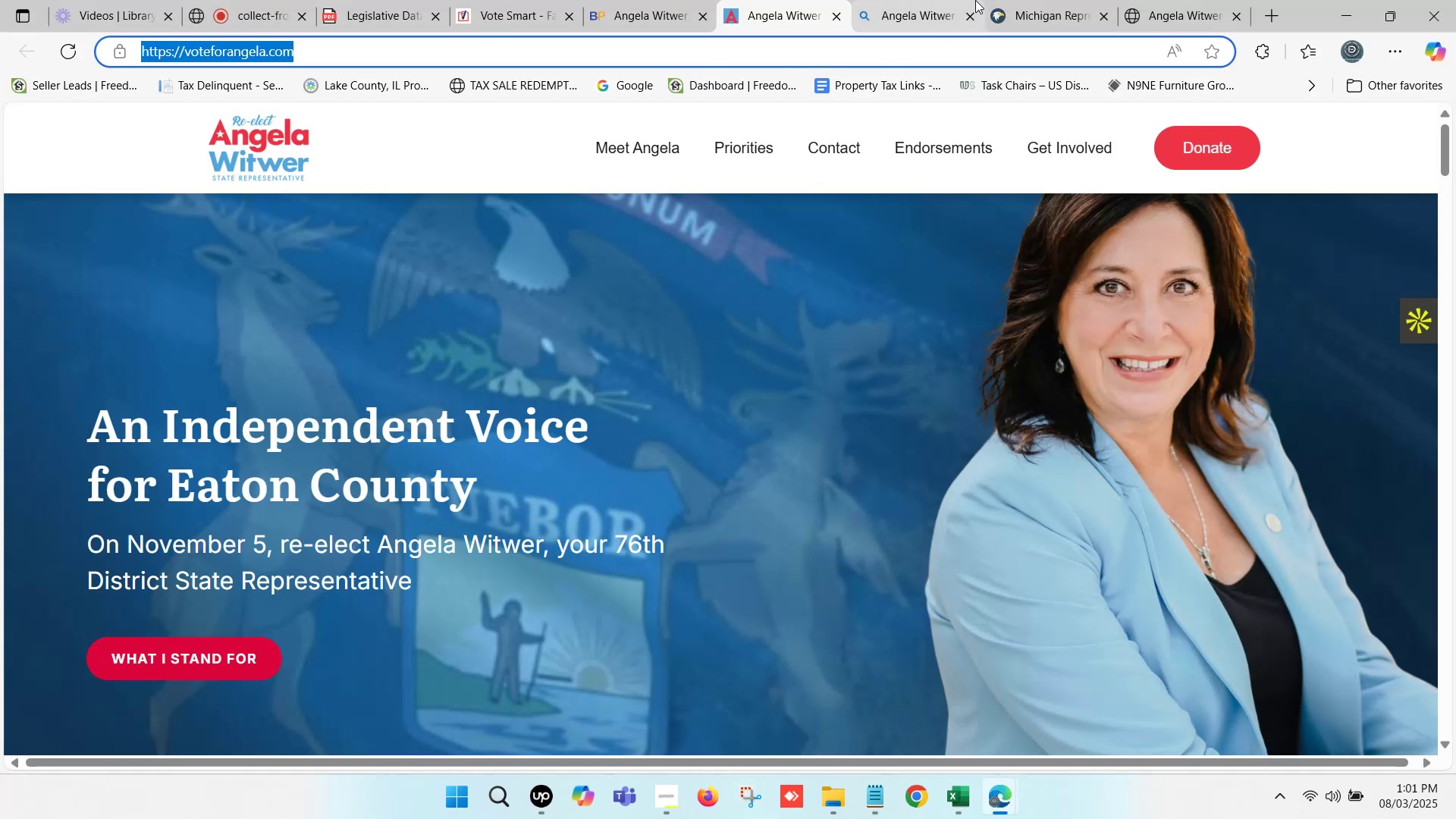 
left_click([1063, 0])
 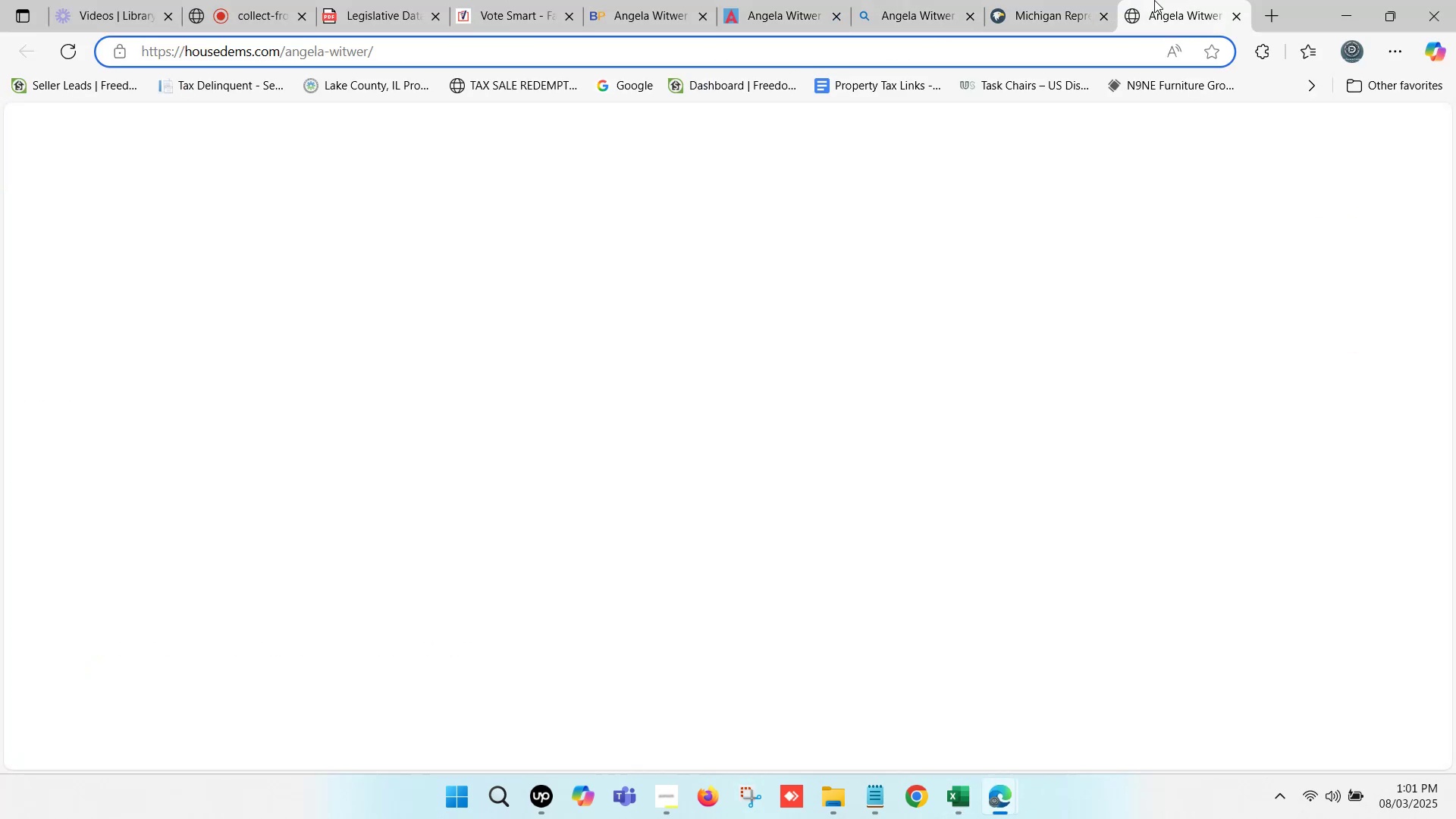 
scroll: coordinate [608, 344], scroll_direction: down, amount: 1.0
 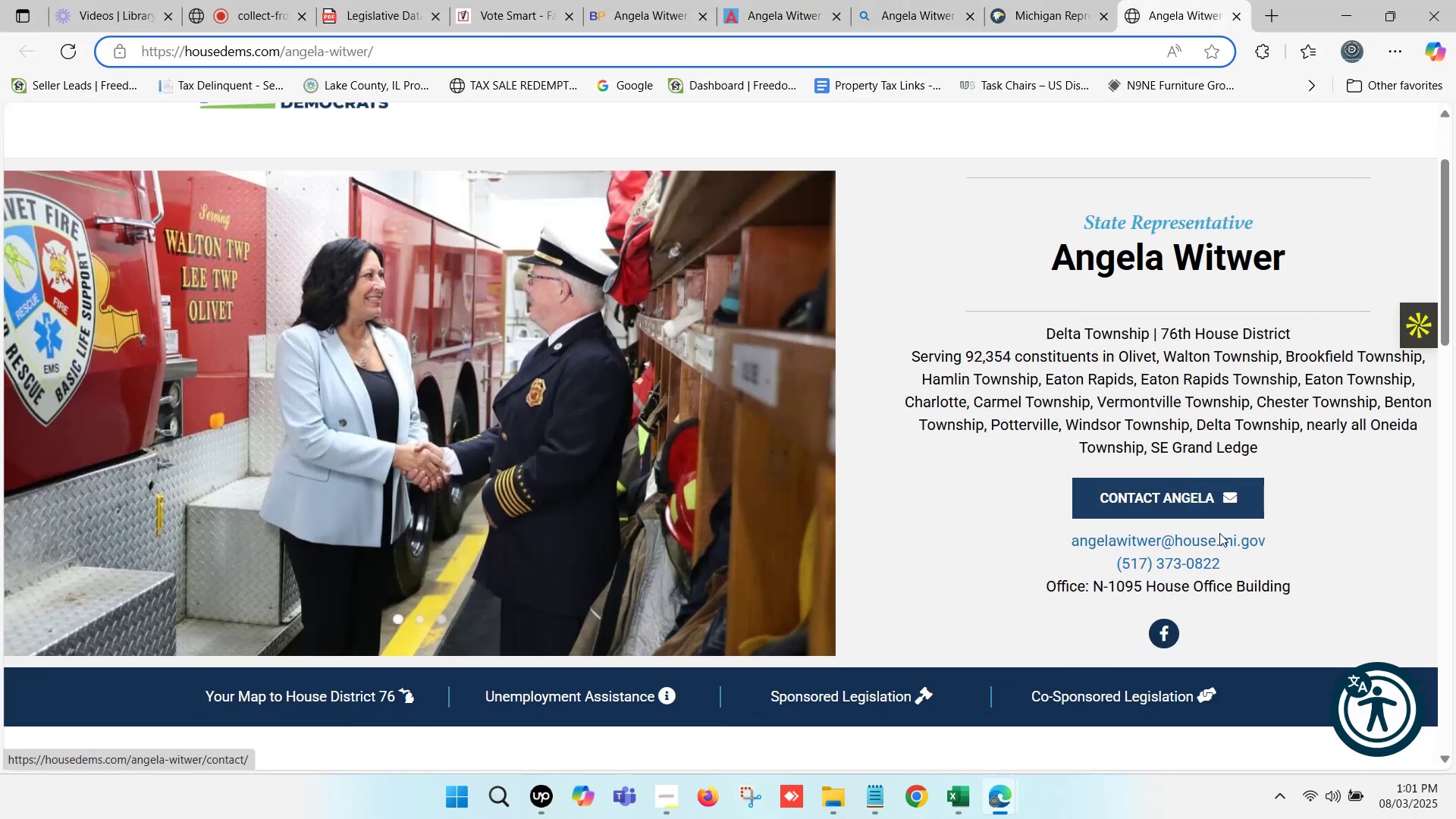 
left_click_drag(start_coordinate=[1228, 563], to_coordinate=[1125, 563])
 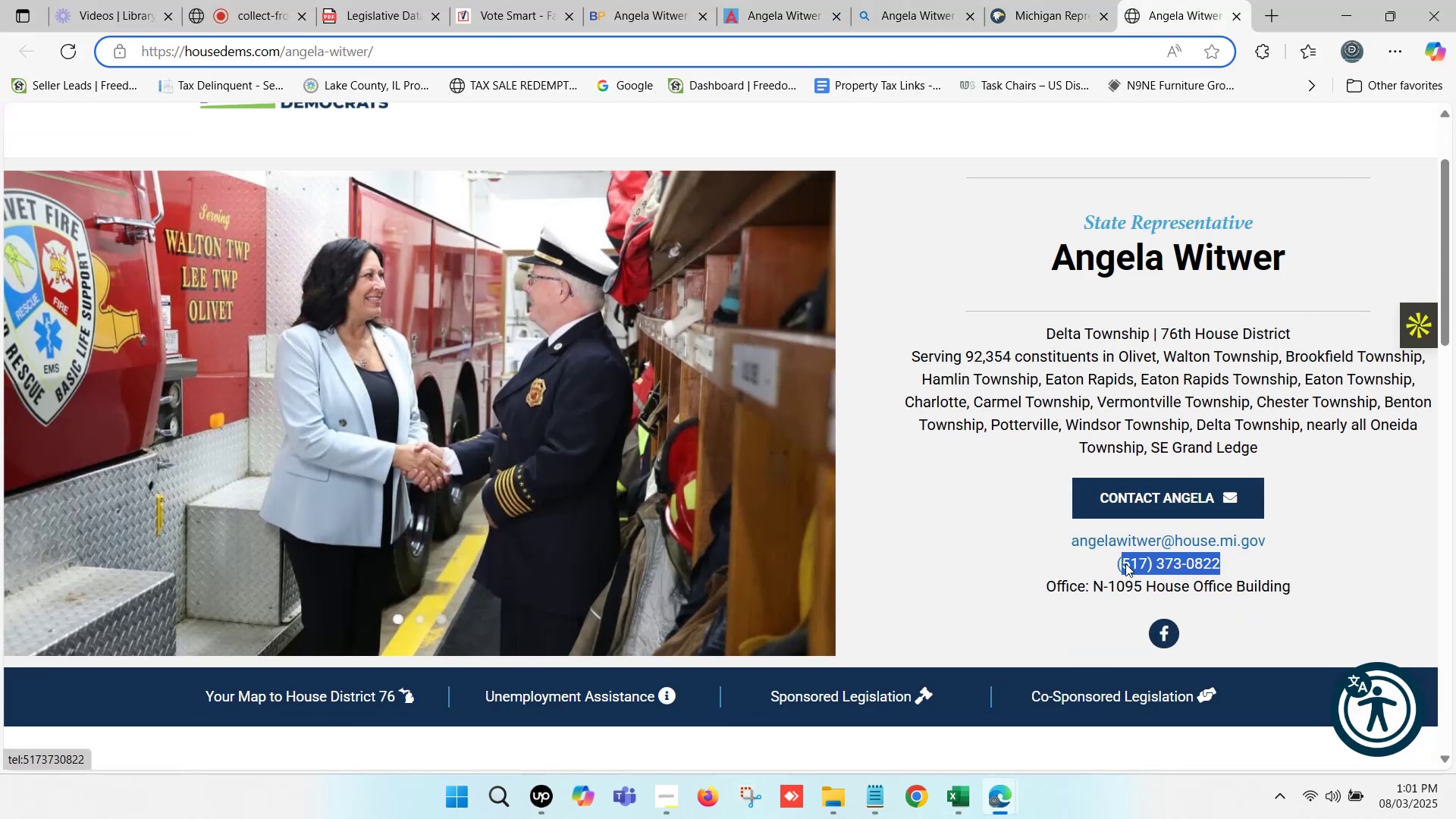 
key(Control+ControlLeft)
 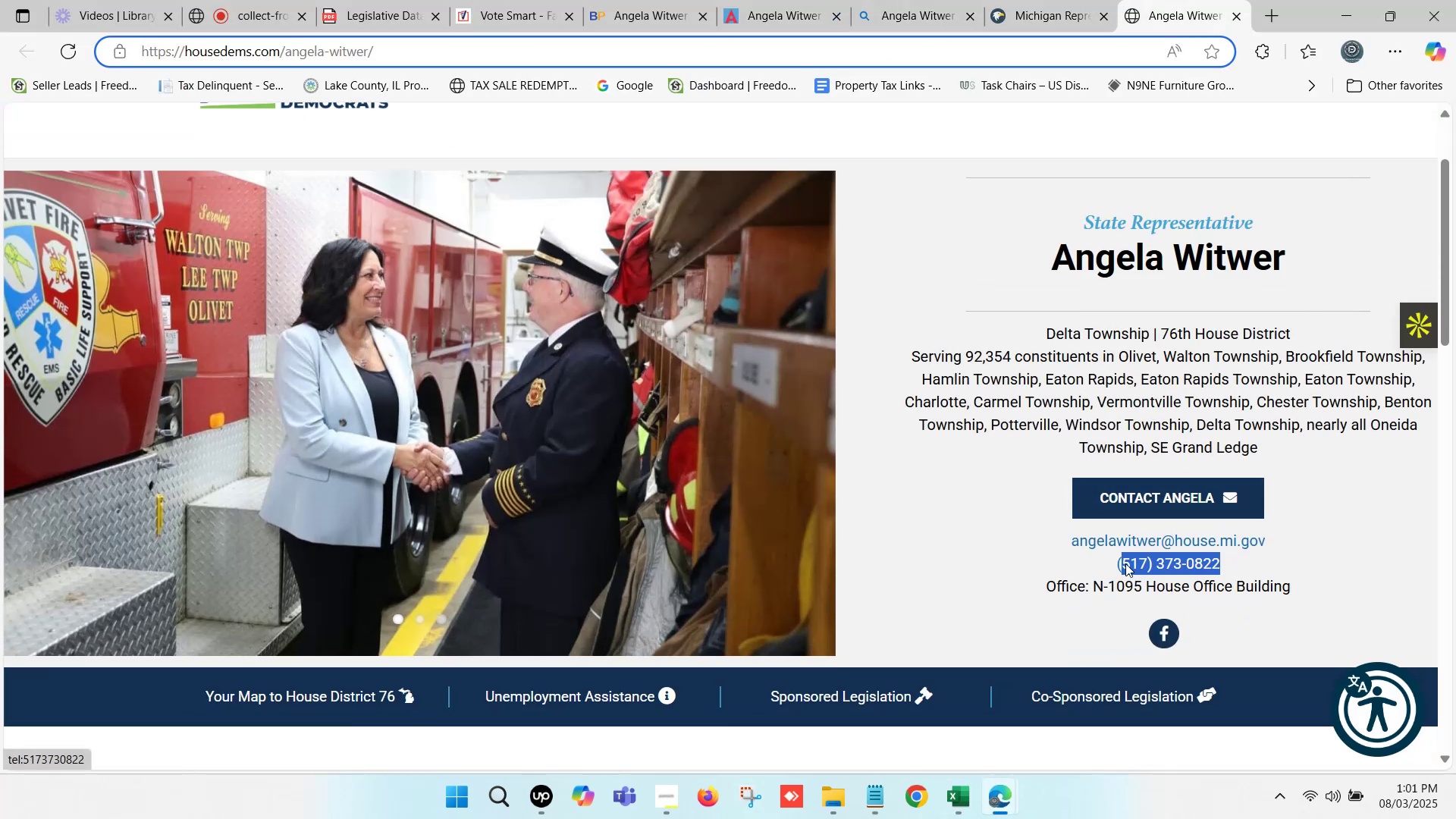 
key(Control+C)
 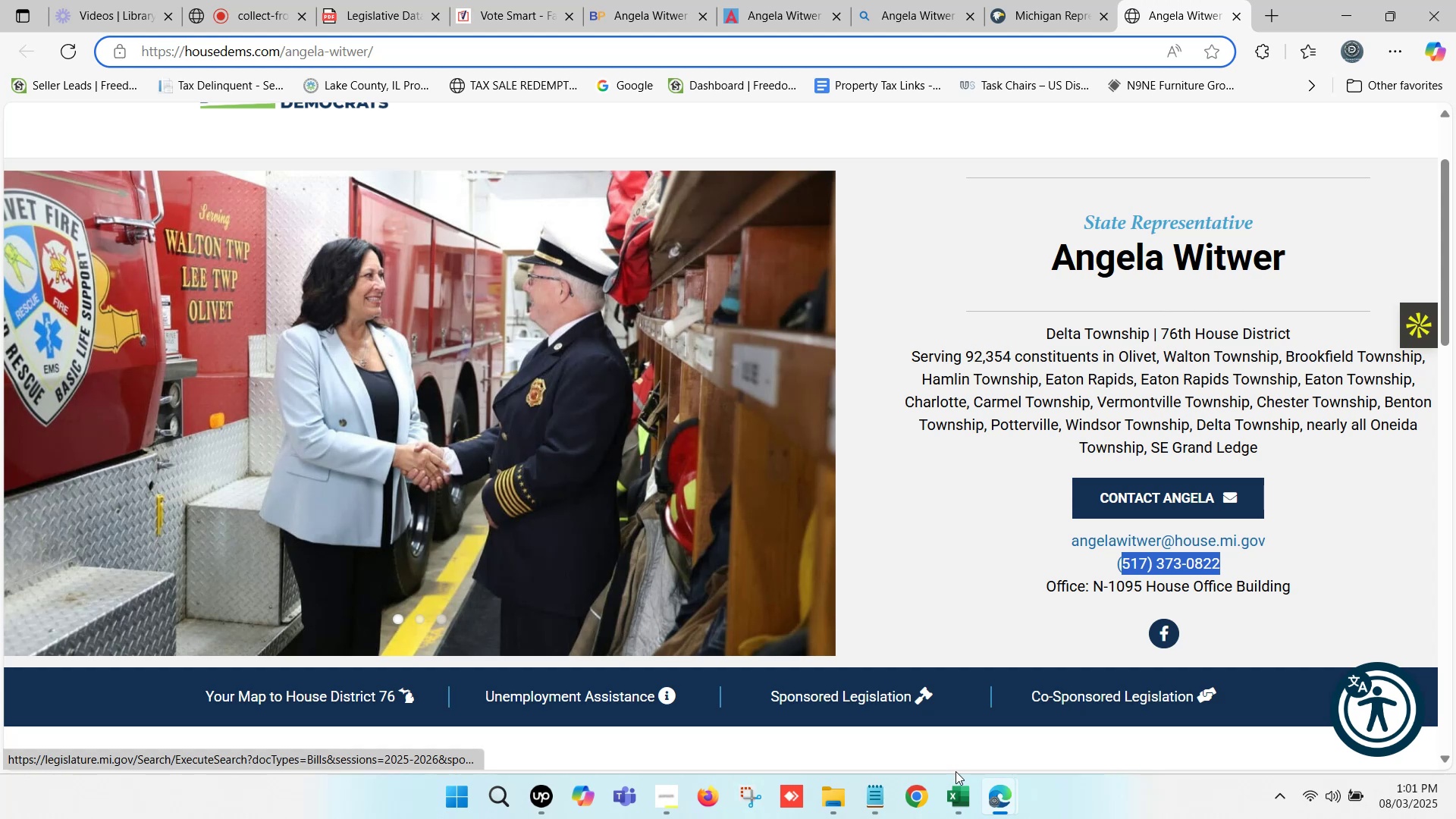 
left_click([958, 805])
 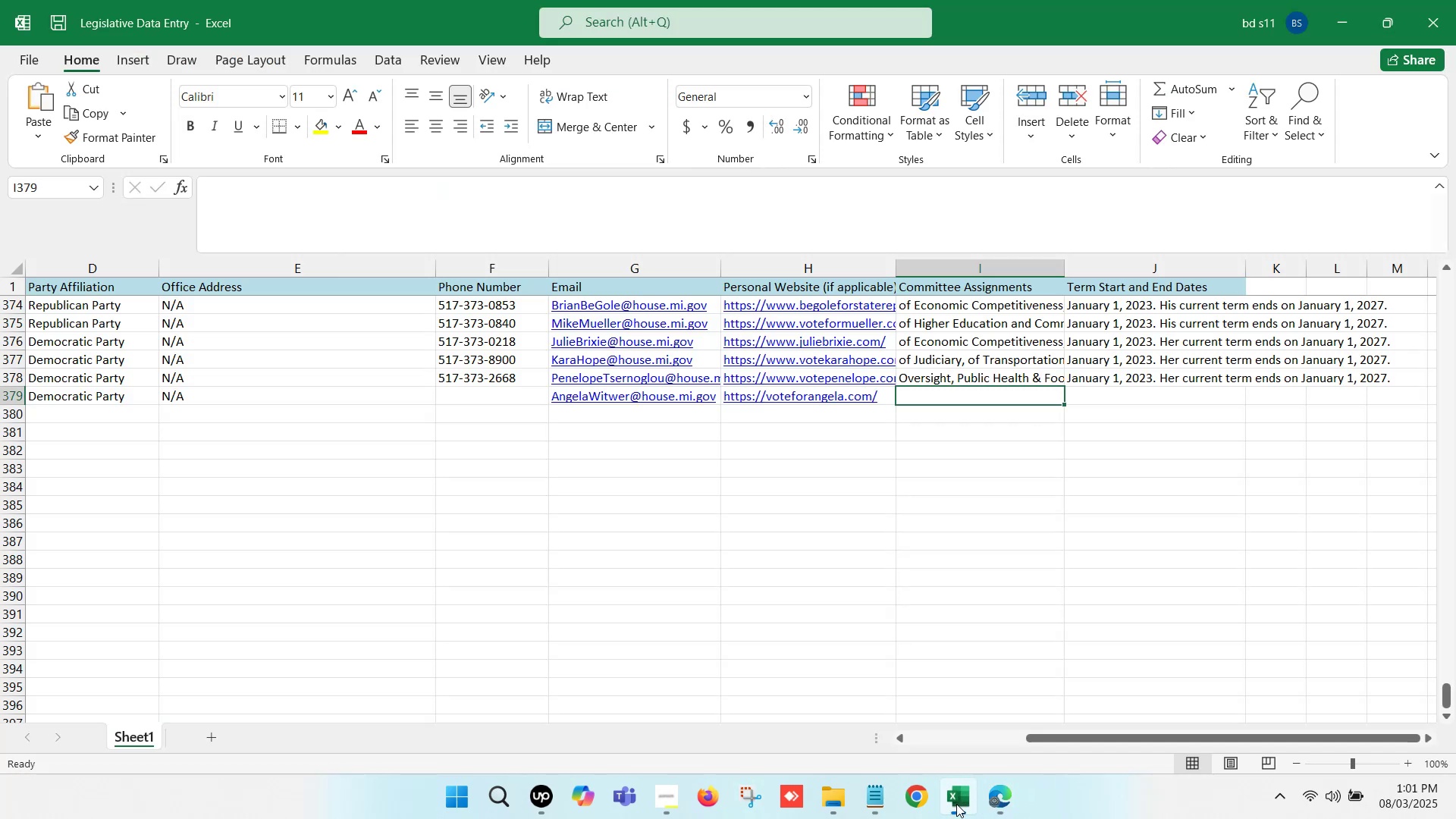 
left_click([956, 802])
 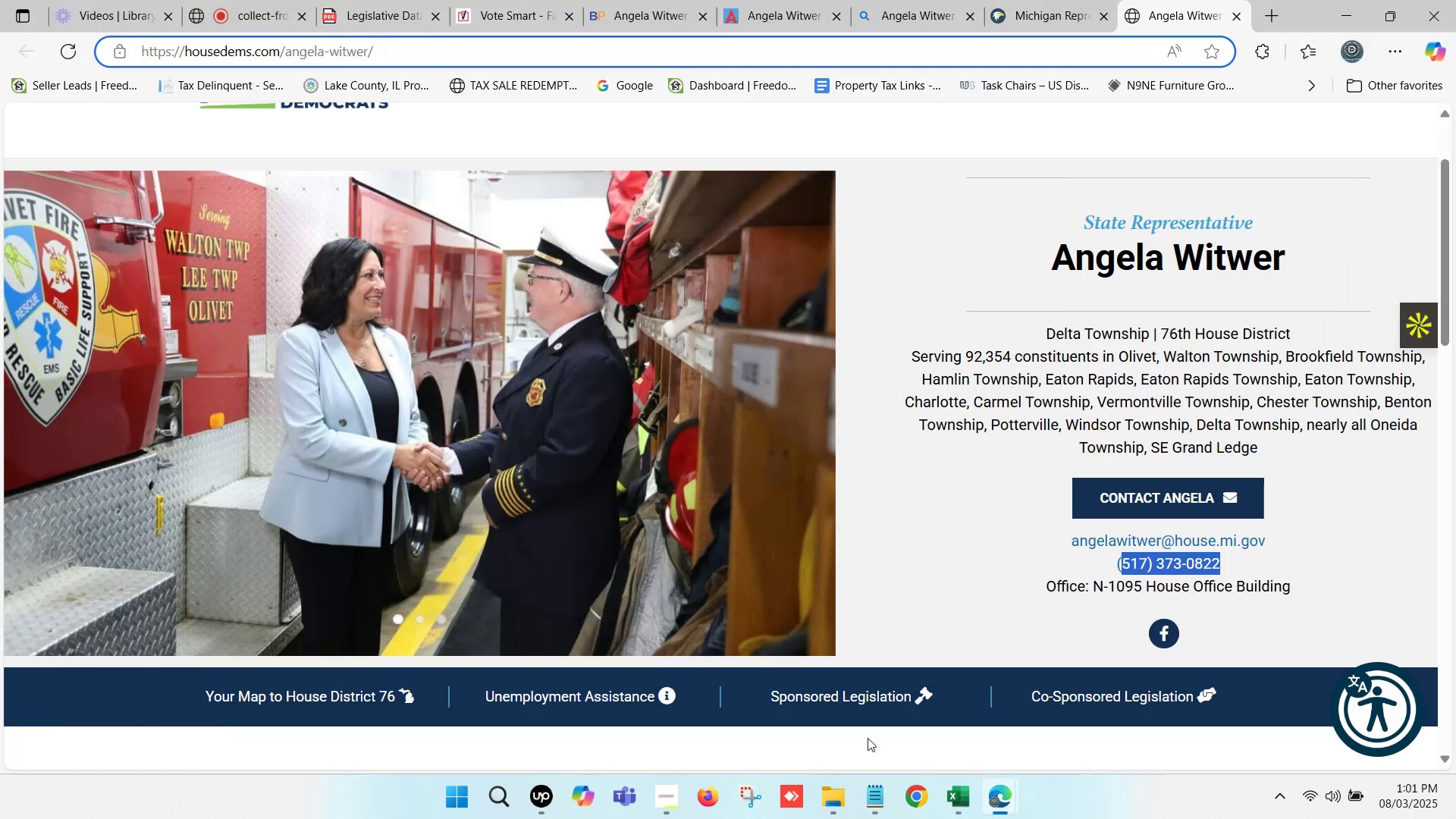 
left_click([942, 801])
 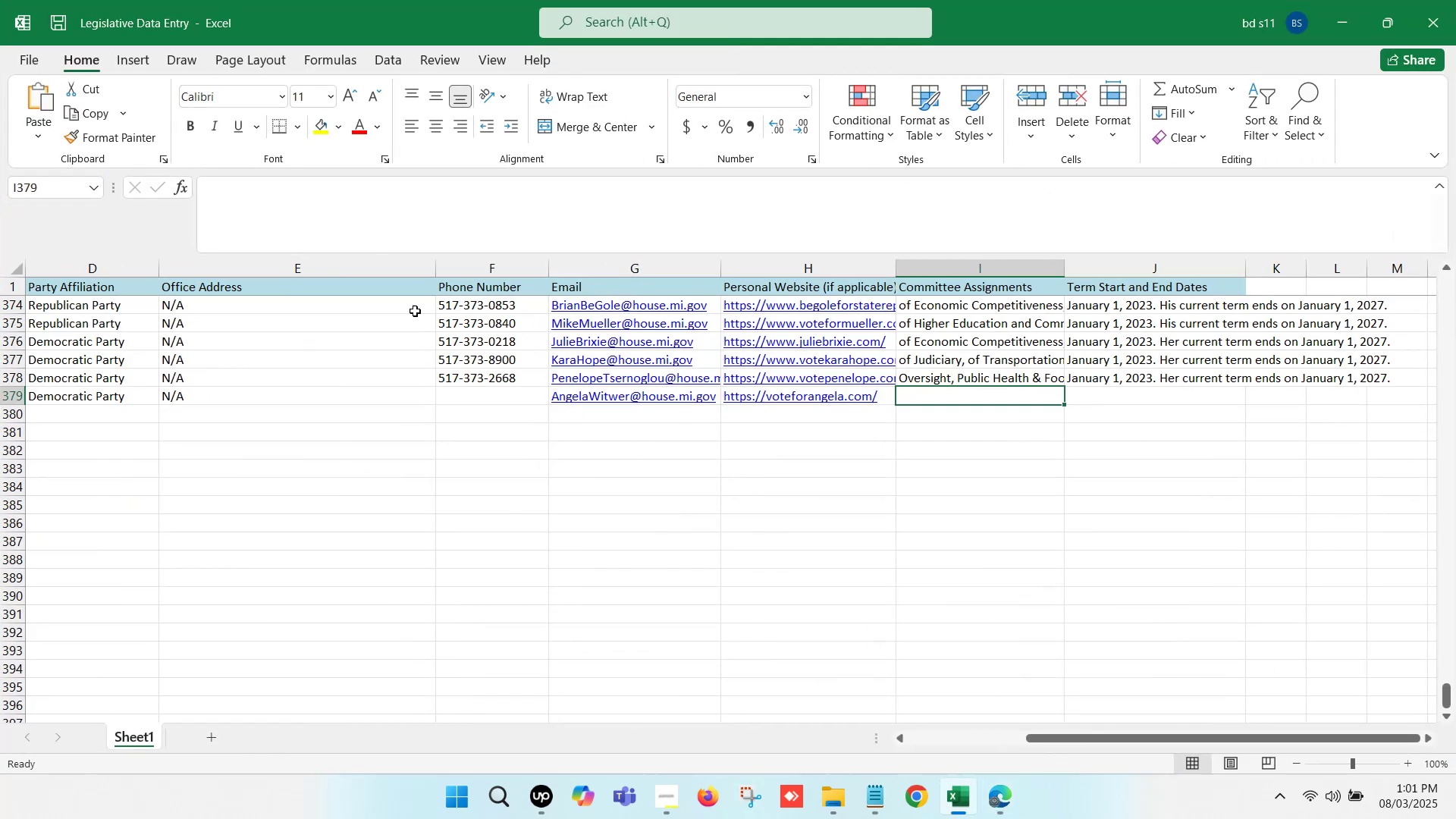 
left_click([476, 393])
 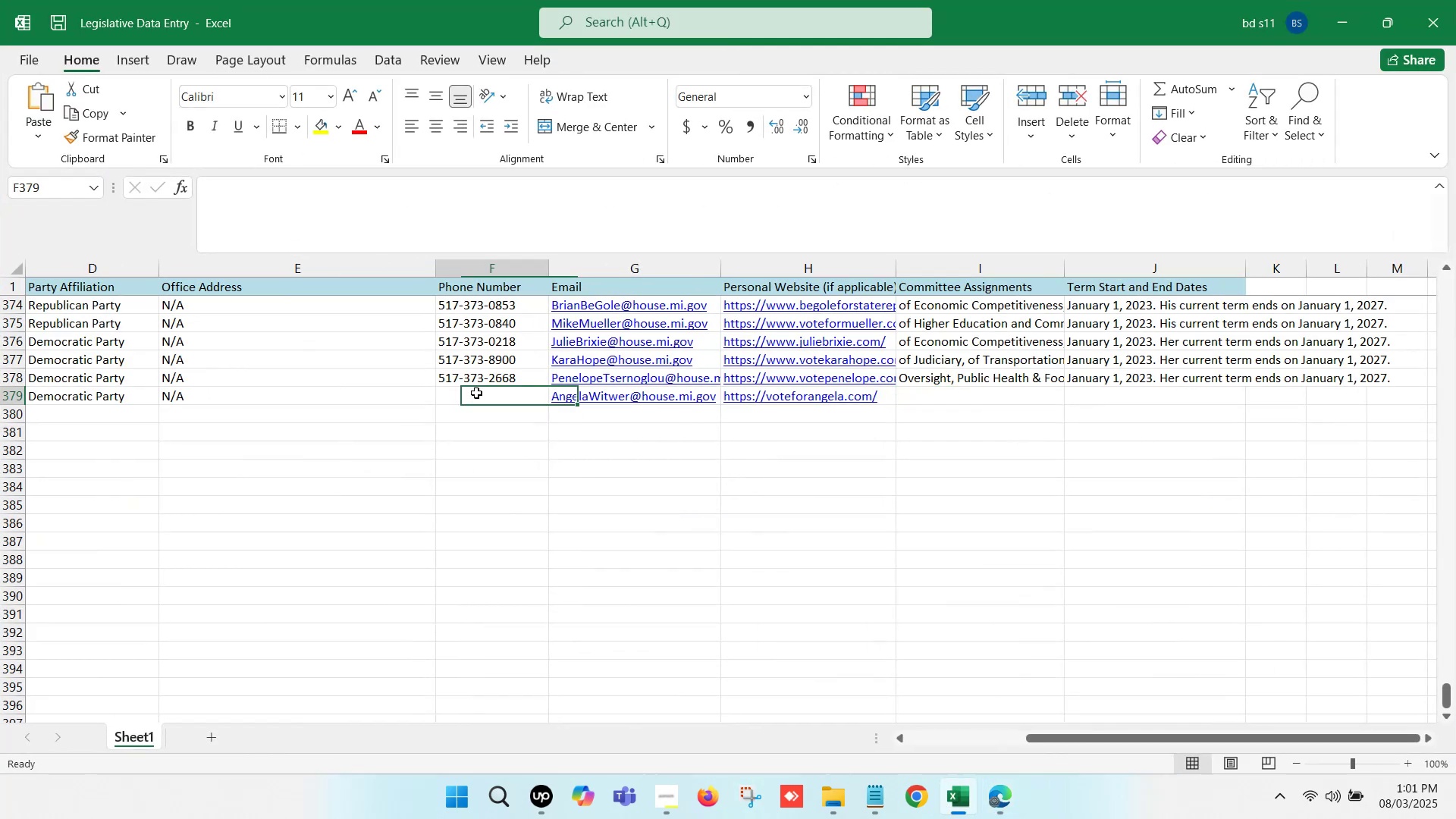 
double_click([476, 393])
 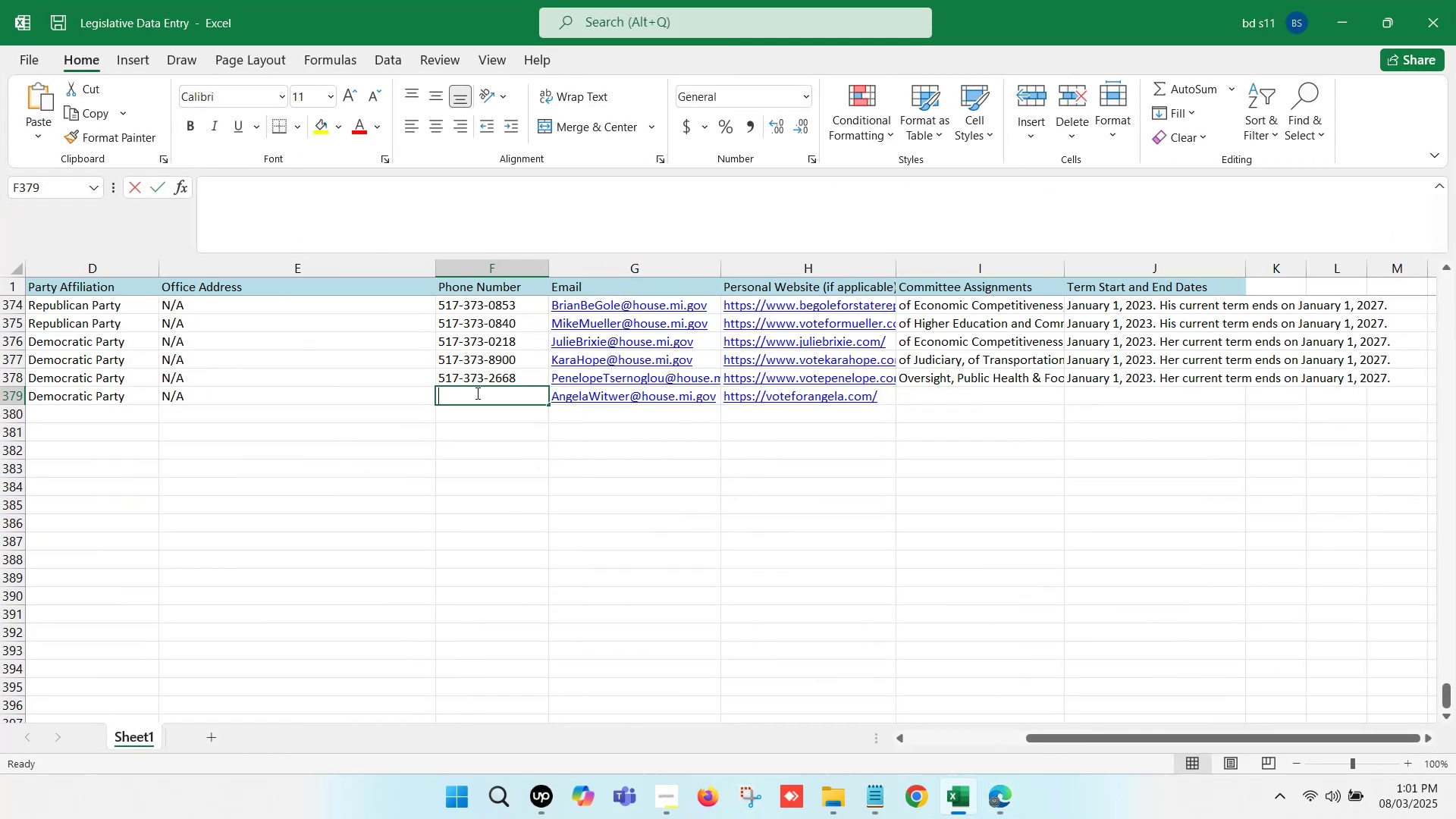 
key(Control+V)
 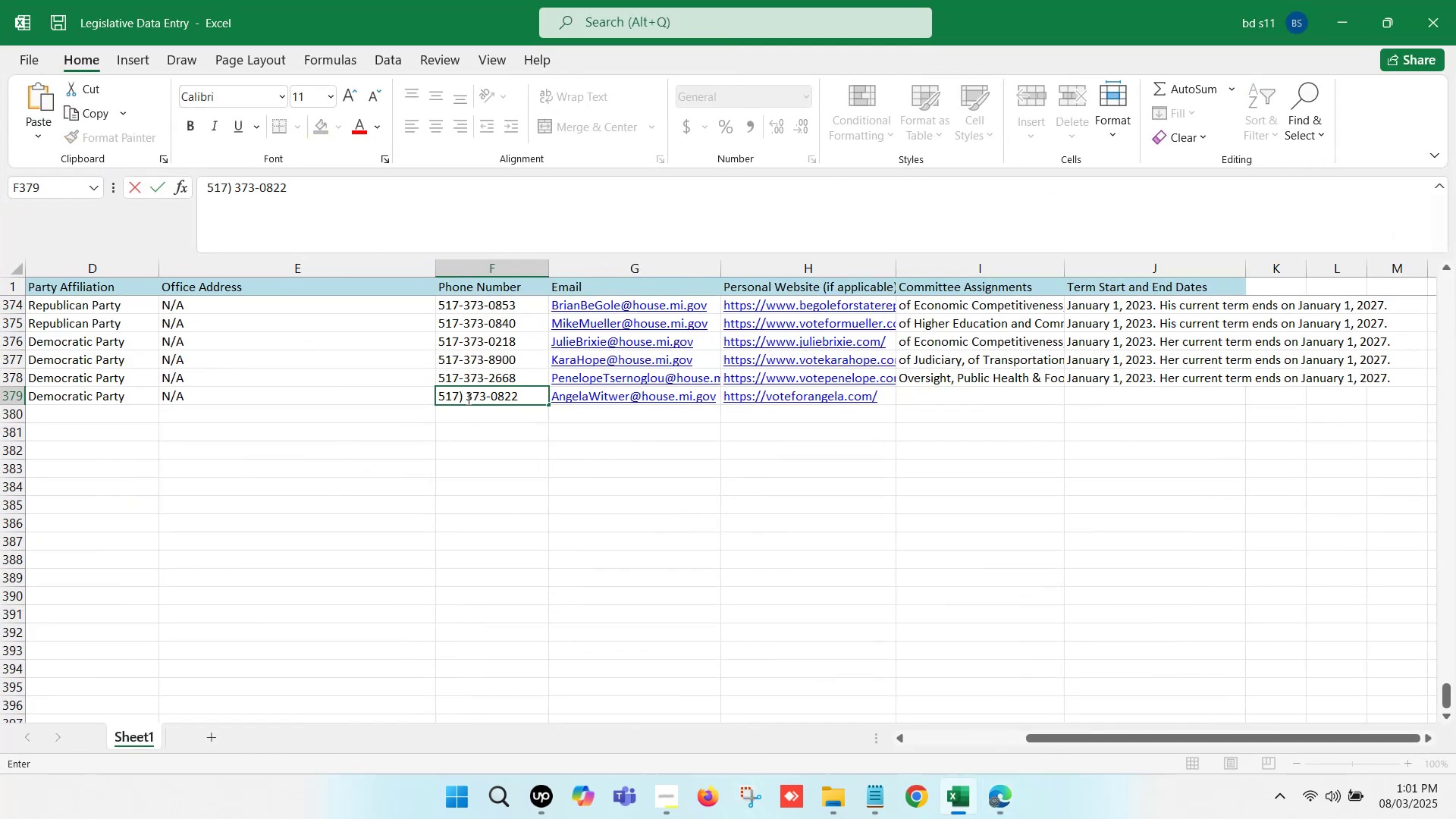 
left_click([466, 395])
 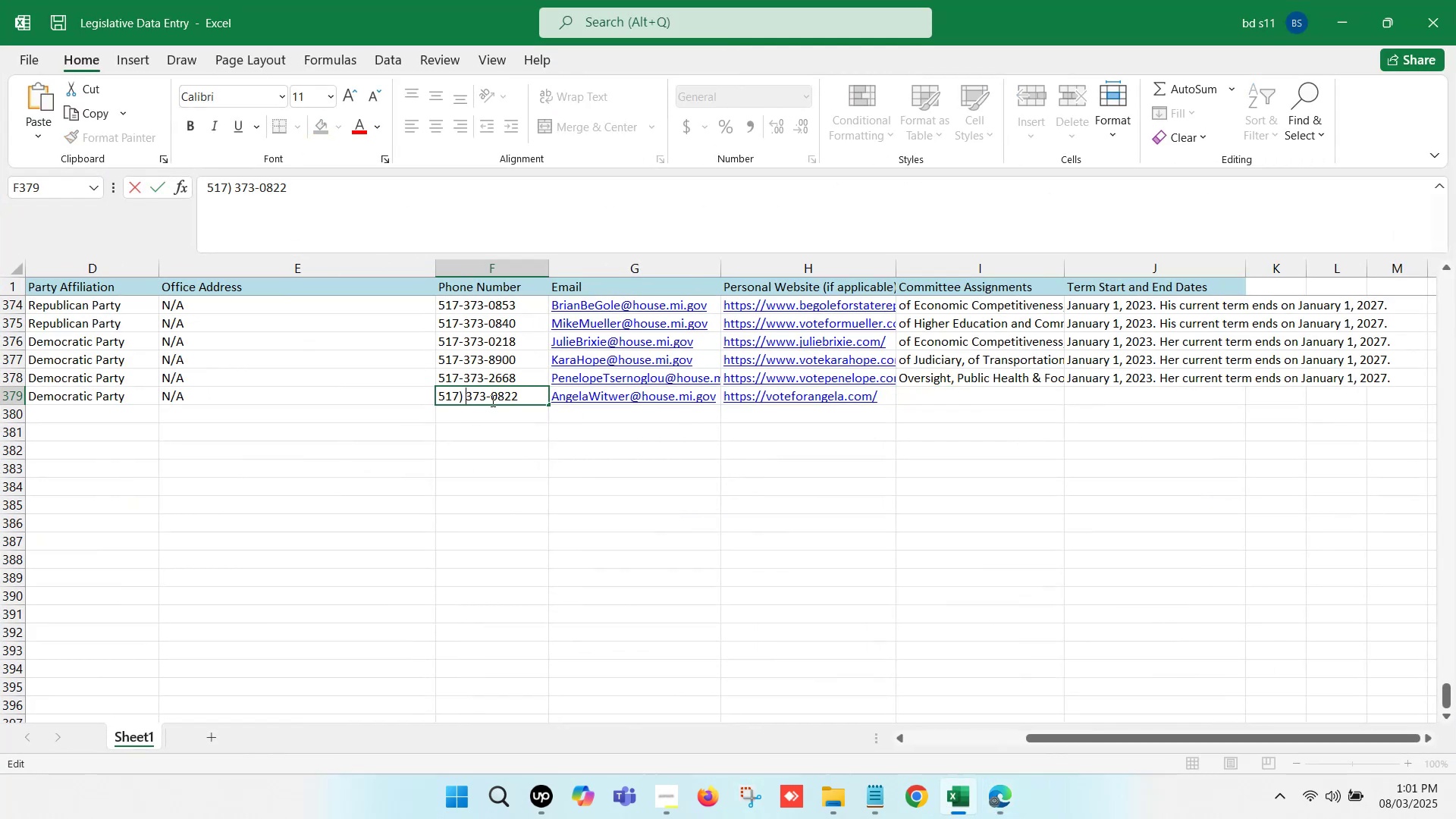 
key(Backspace)
 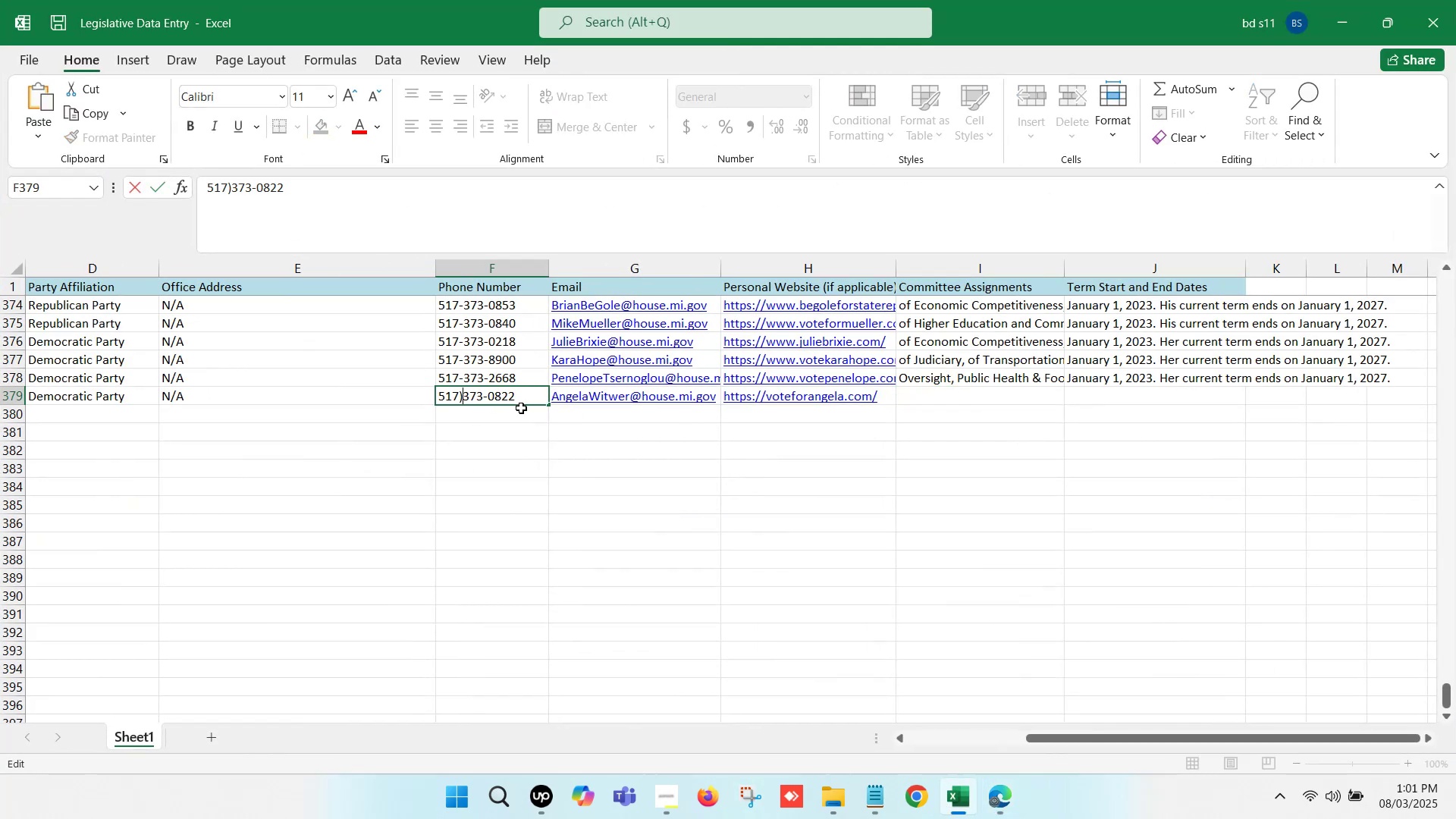 
key(Backspace)
 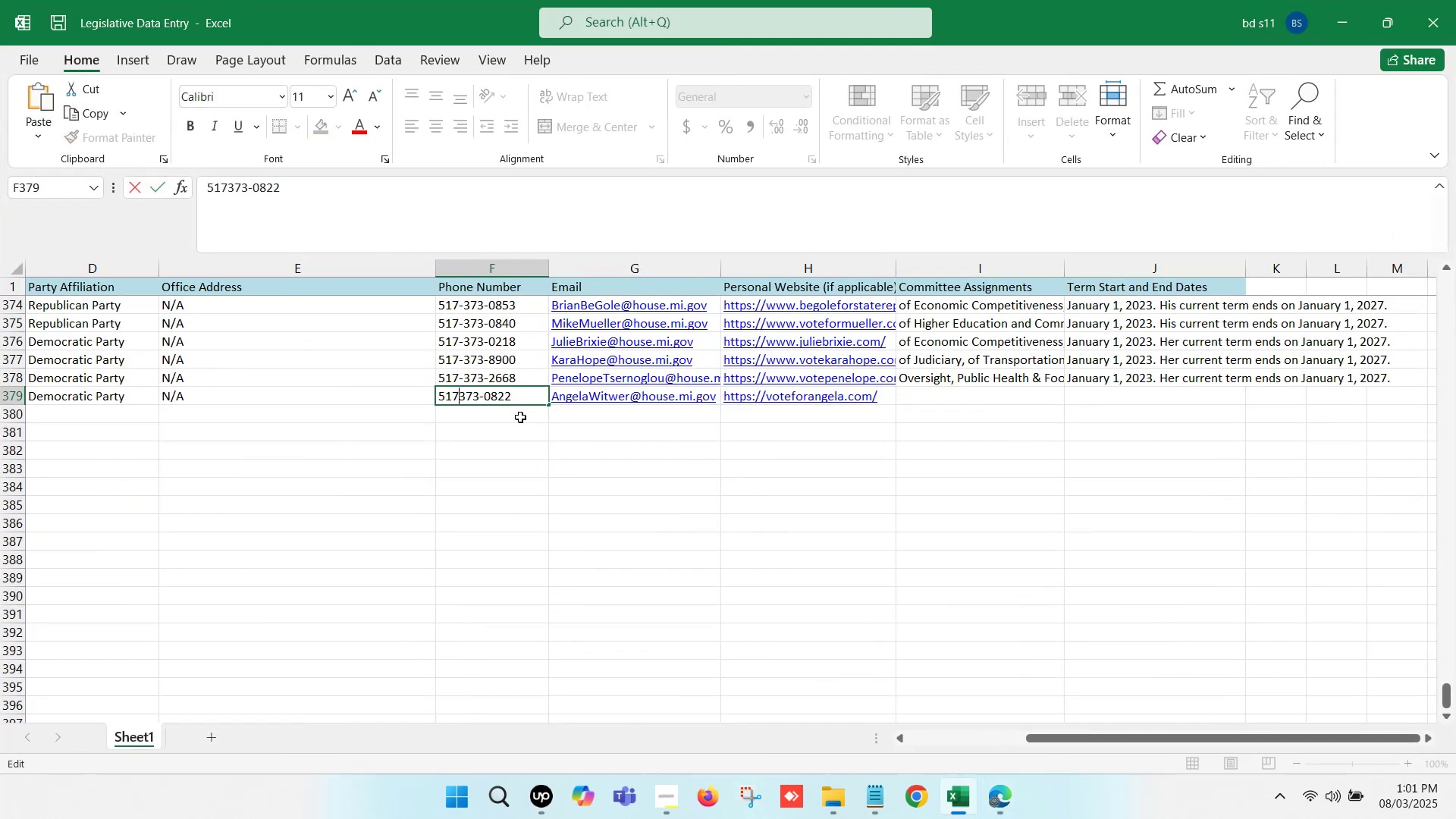 
key(Minus)
 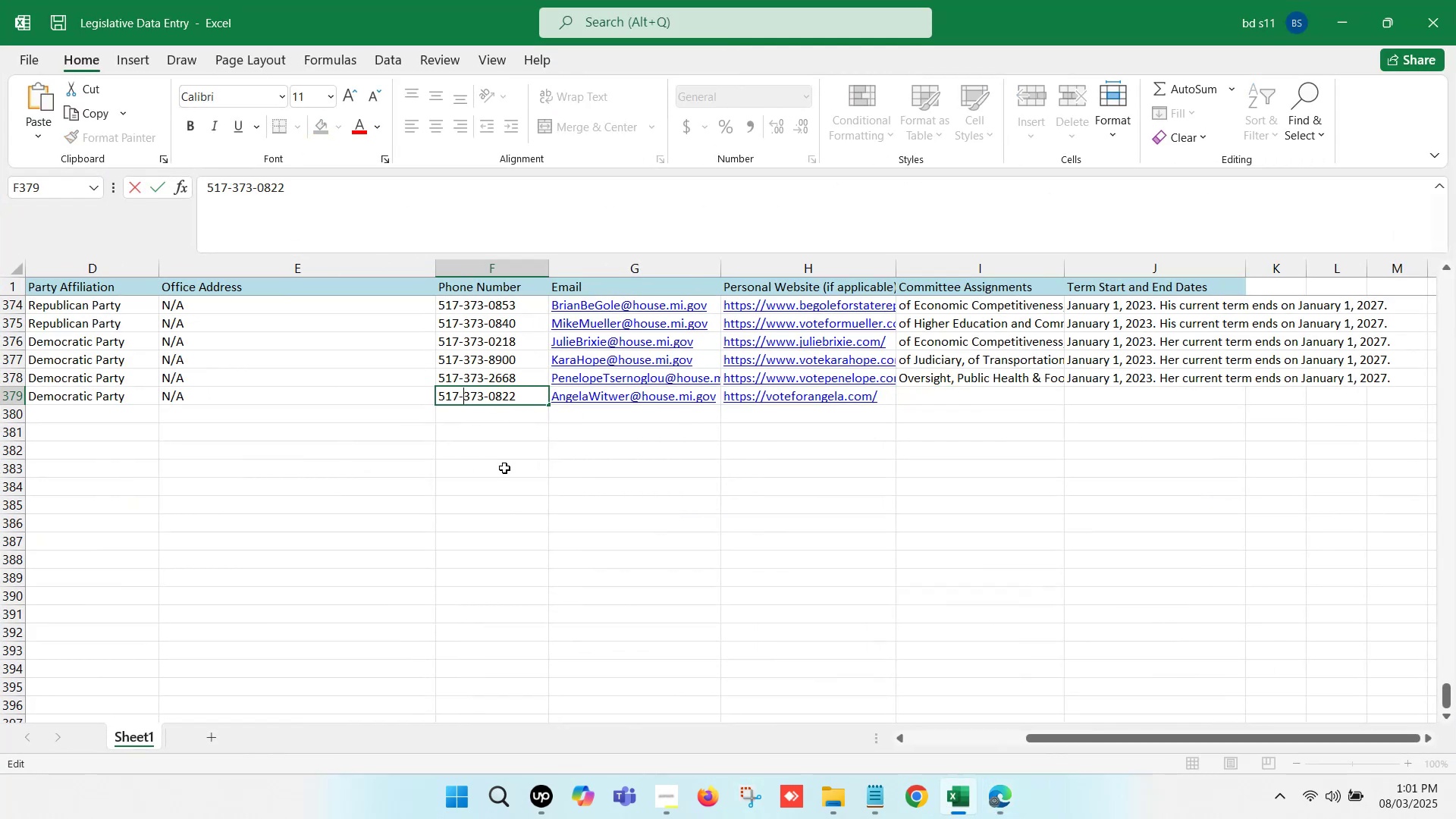 
left_click([504, 468])
 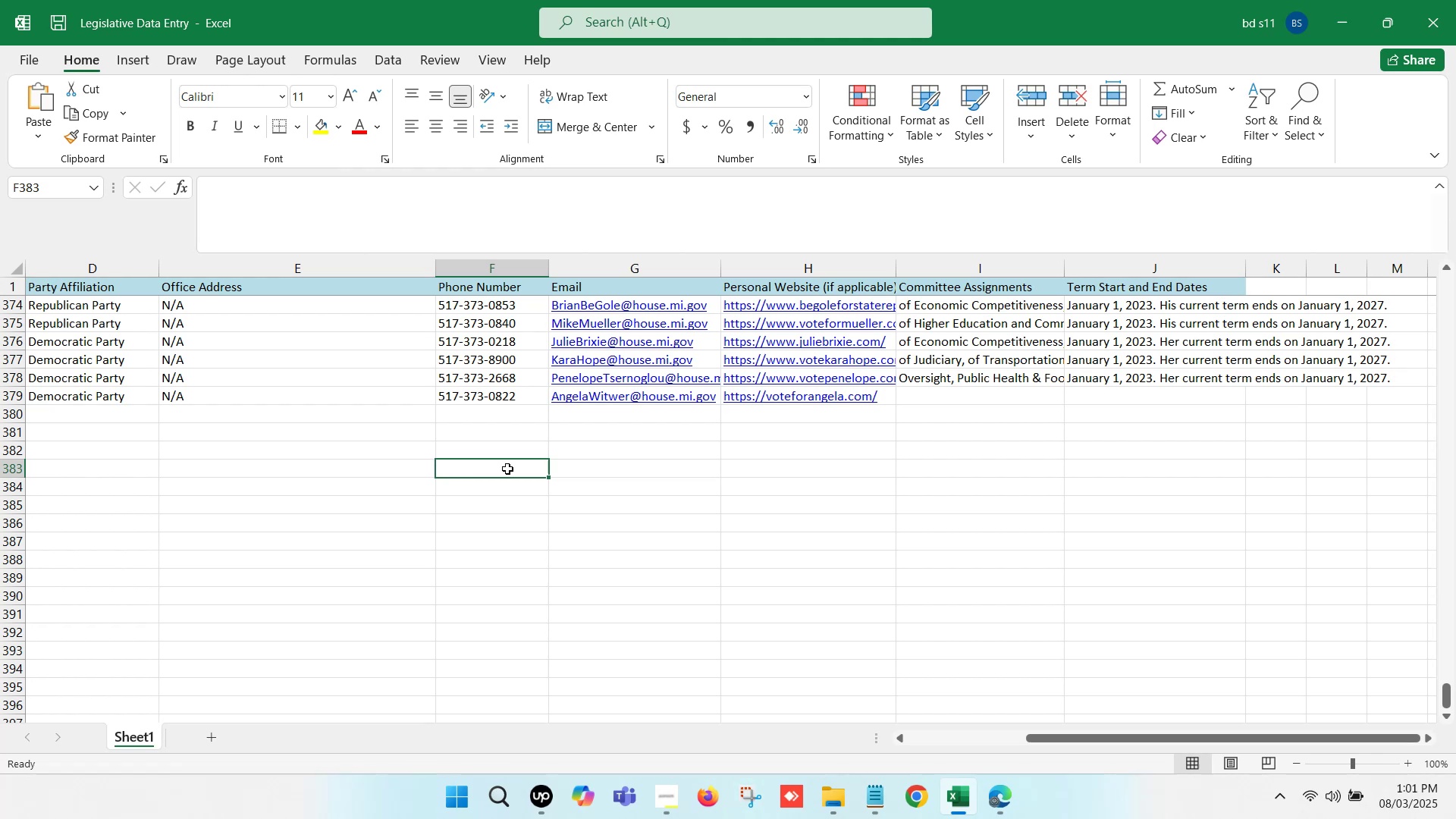 
wait(8.26)
 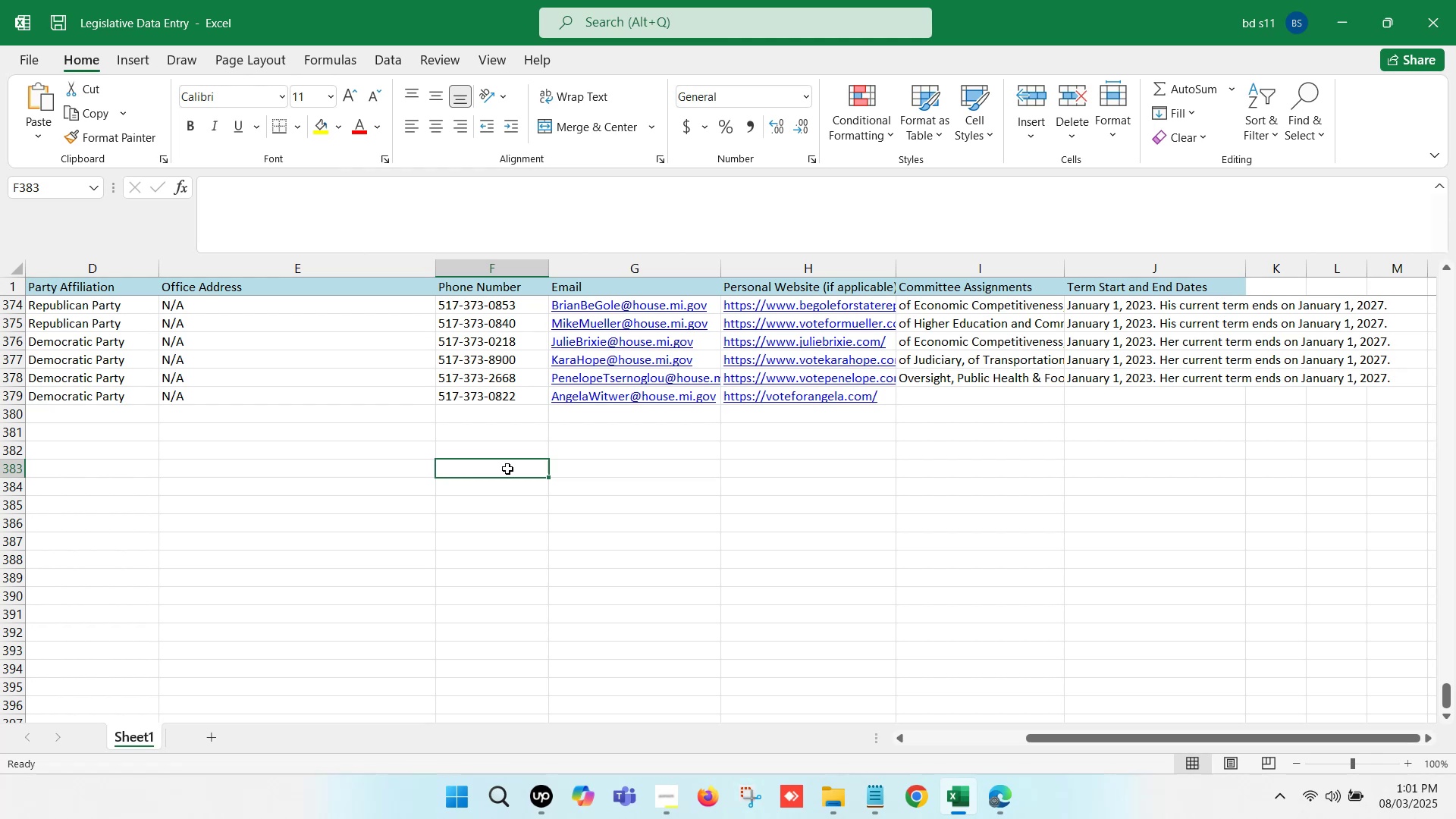 
left_click([695, 431])
 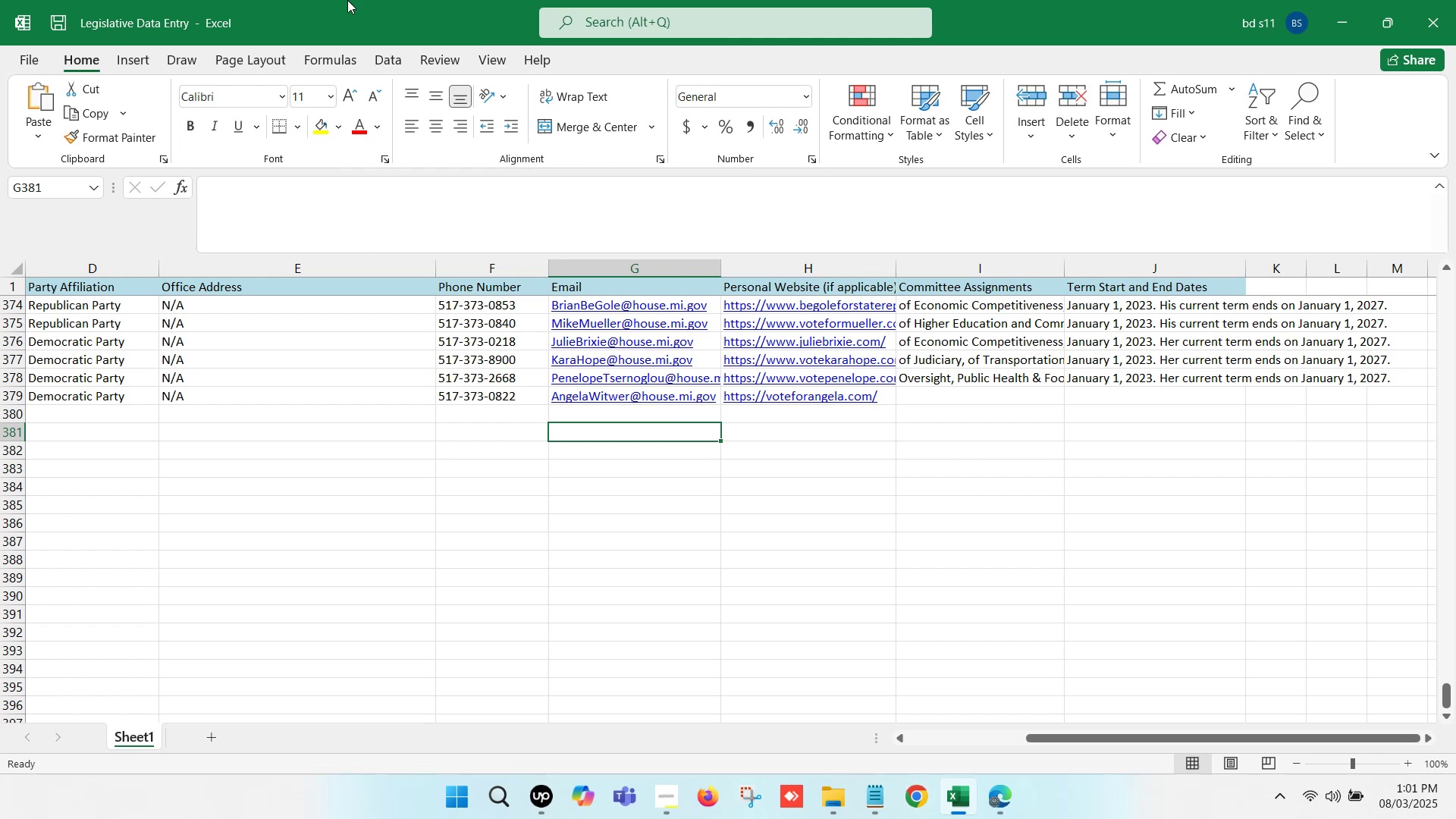 
wait(9.21)
 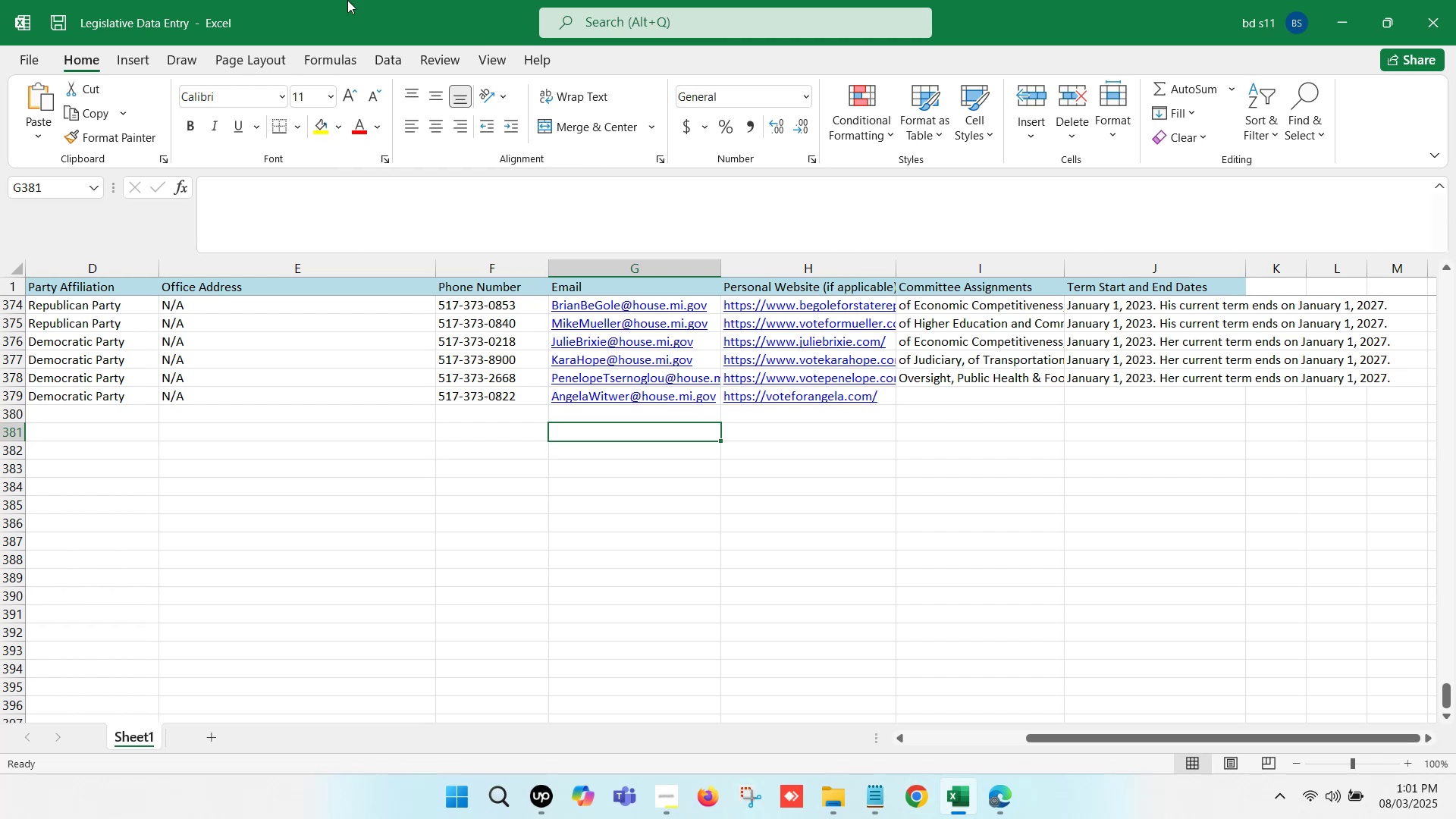 
left_click([987, 799])
 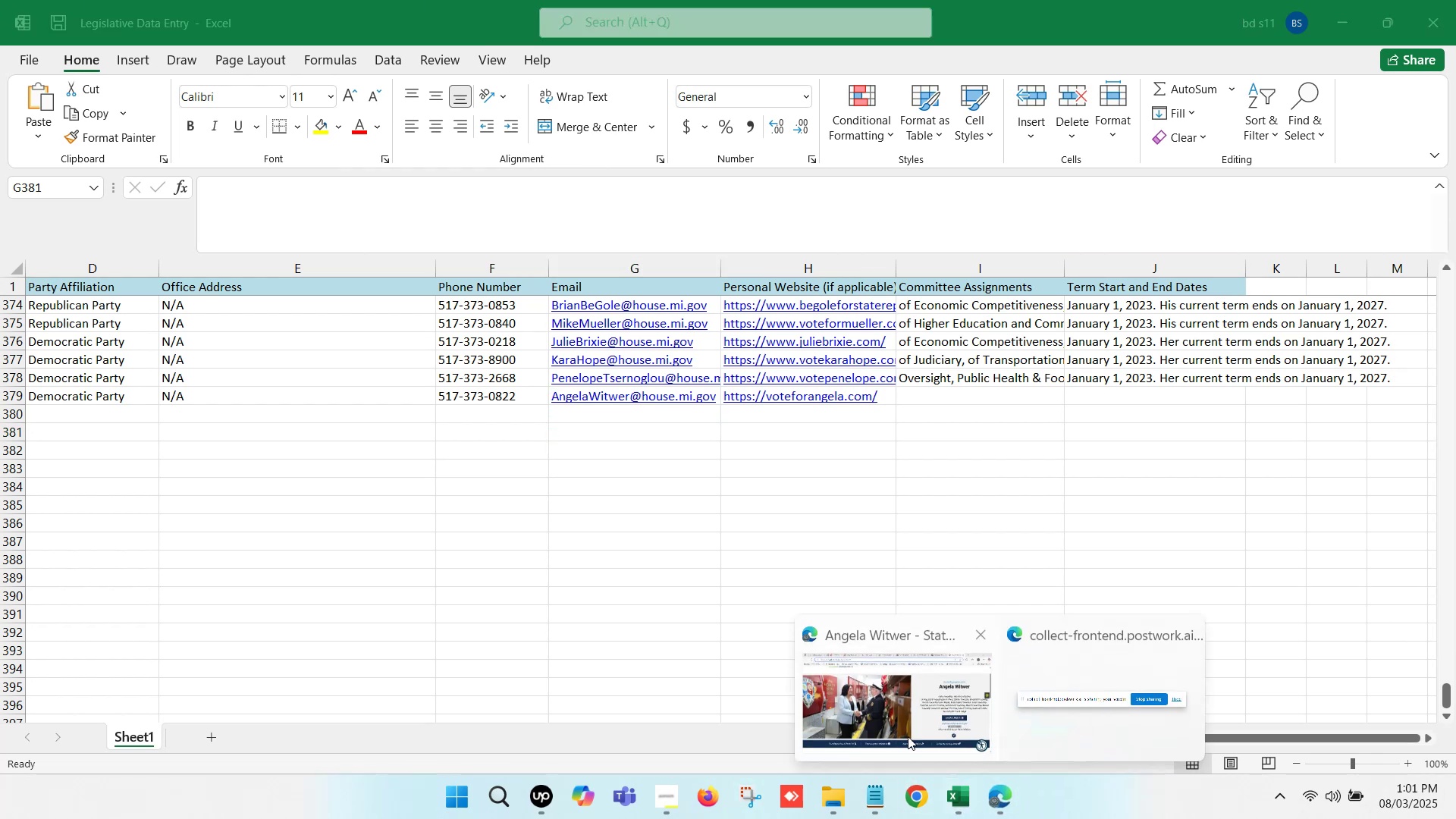 
left_click([890, 728])
 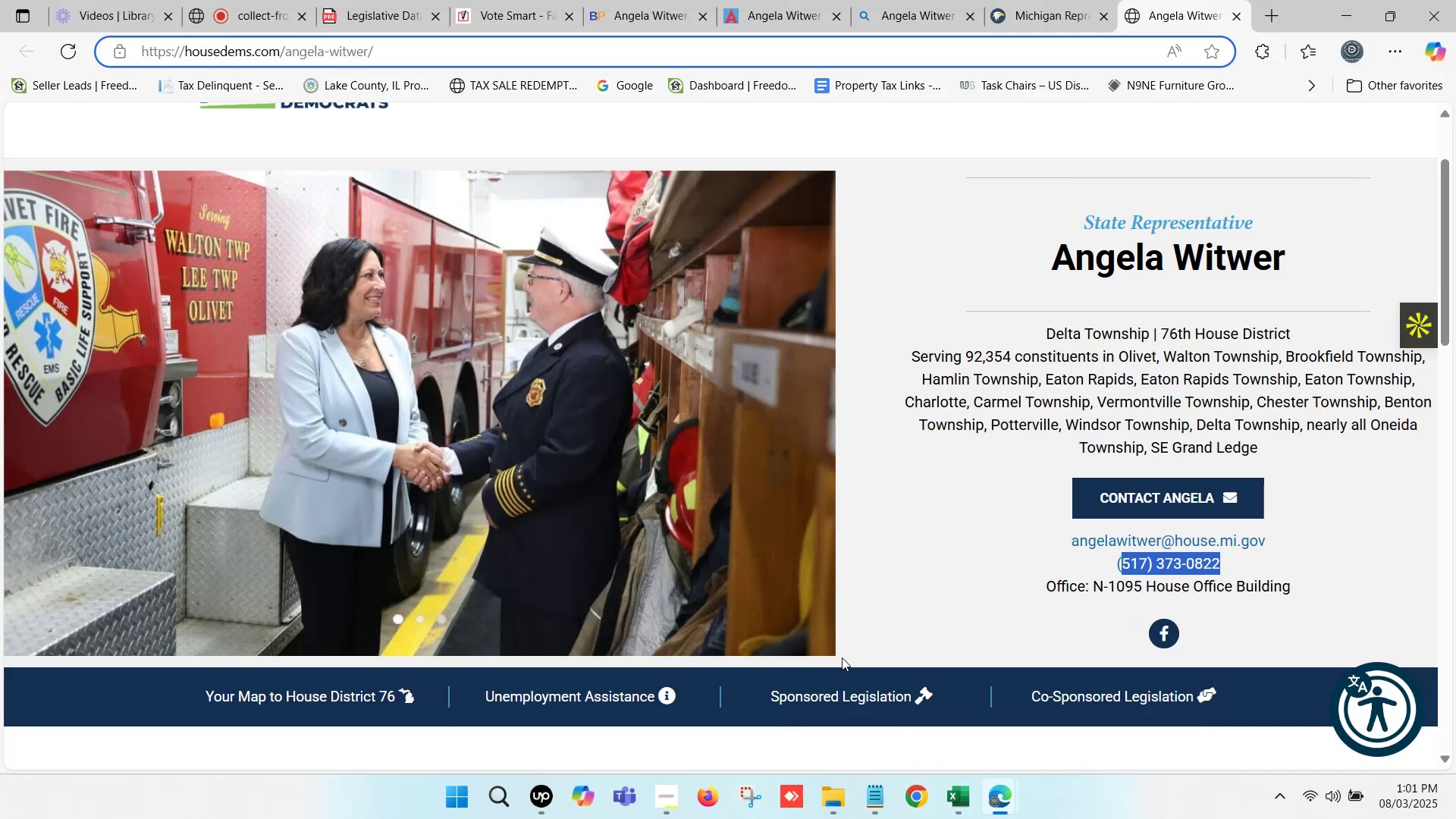 
scroll: coordinate [1021, 413], scroll_direction: down, amount: 5.0
 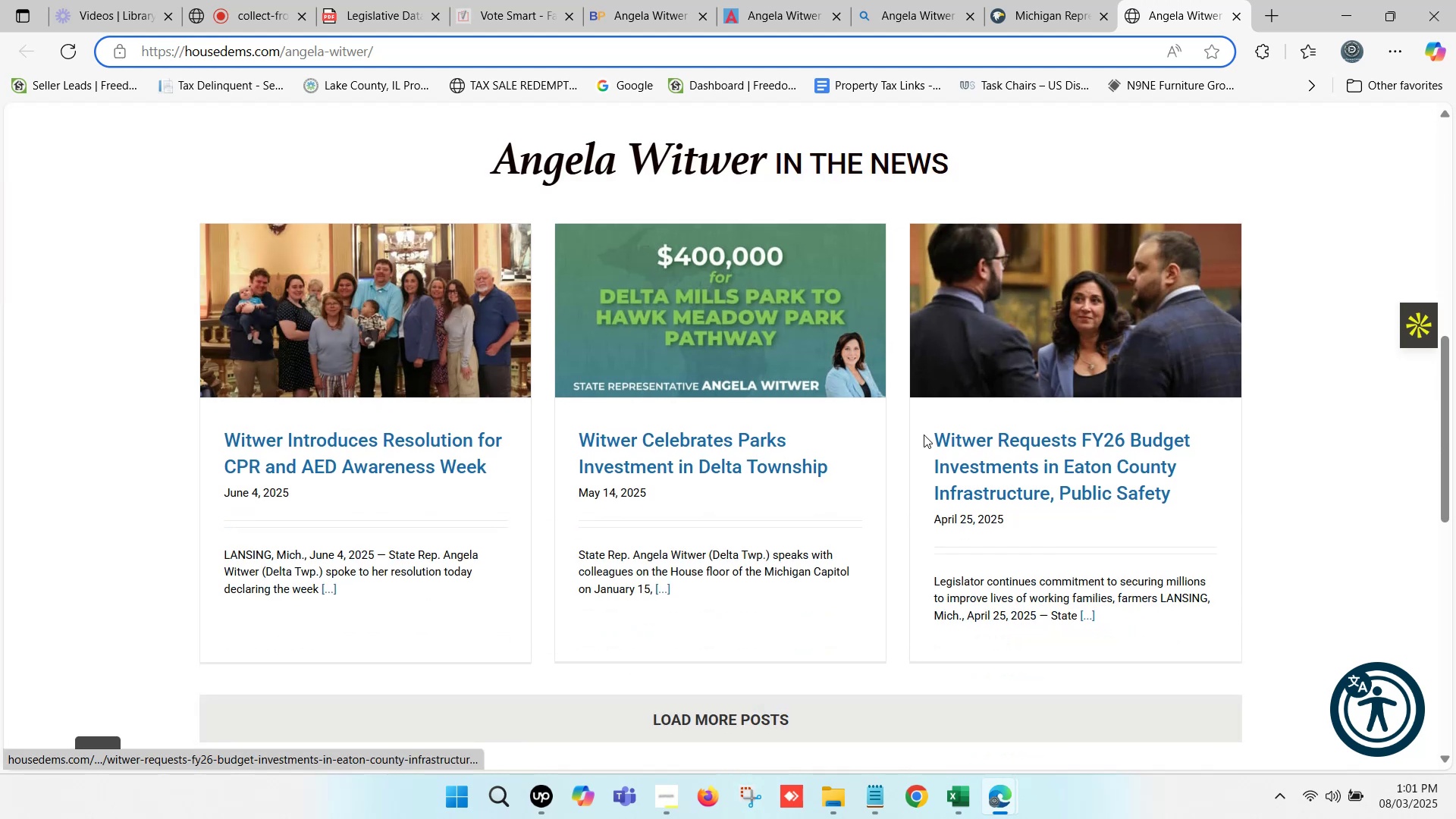 
scroll: coordinate [936, 425], scroll_direction: up, amount: 8.0
 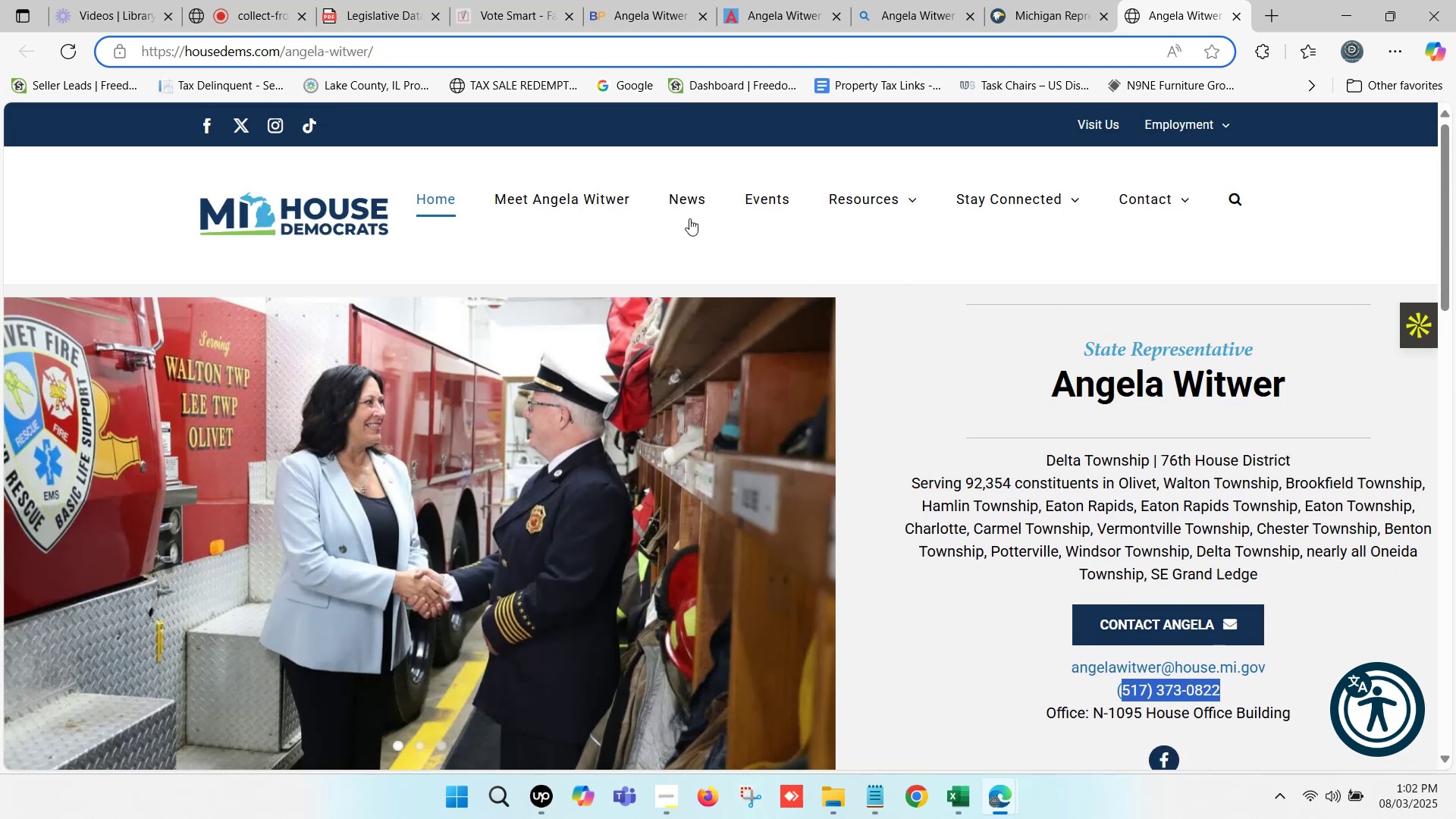 
left_click([578, 199])
 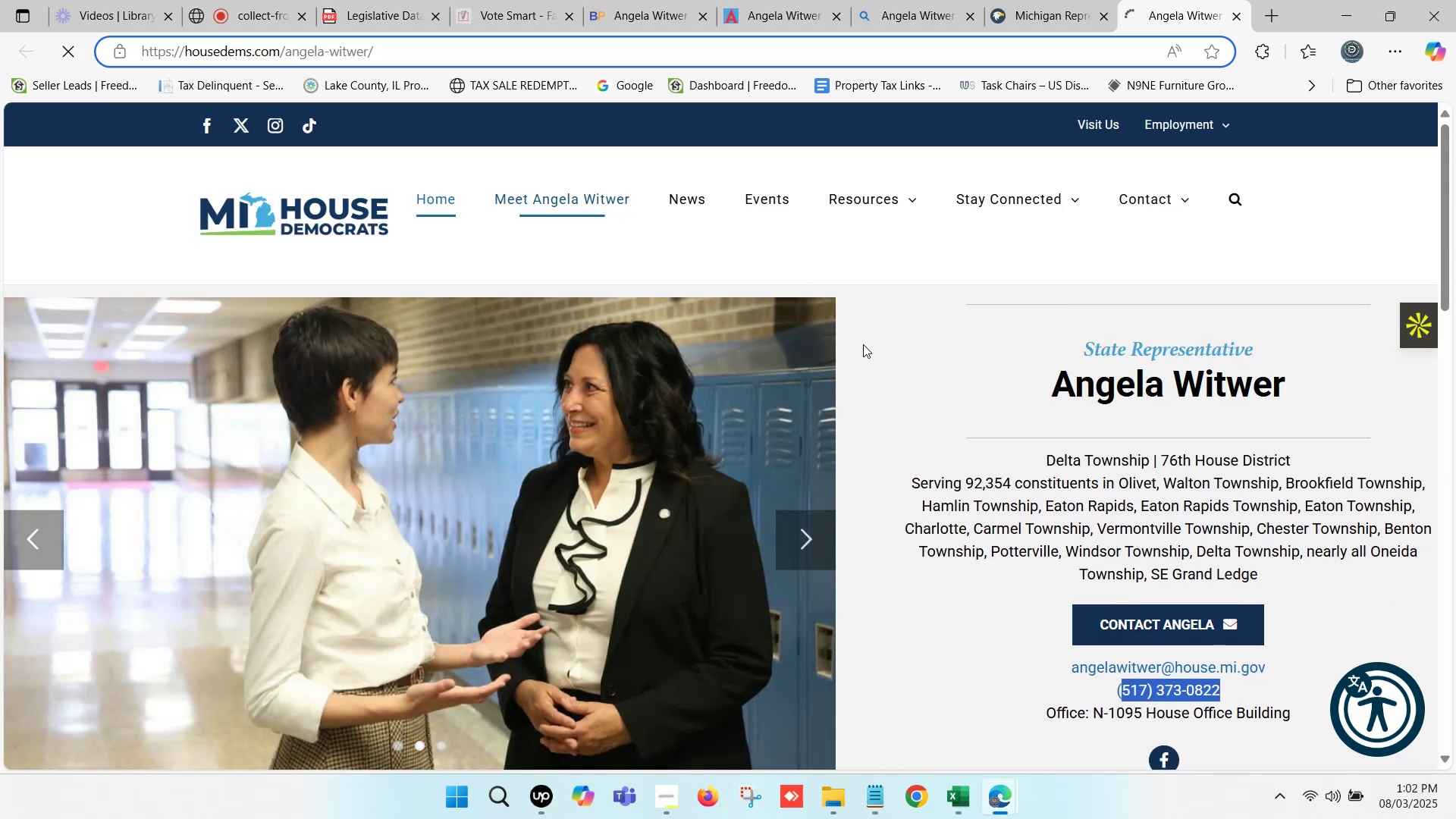 
scroll: coordinate [465, 497], scroll_direction: down, amount: 5.0
 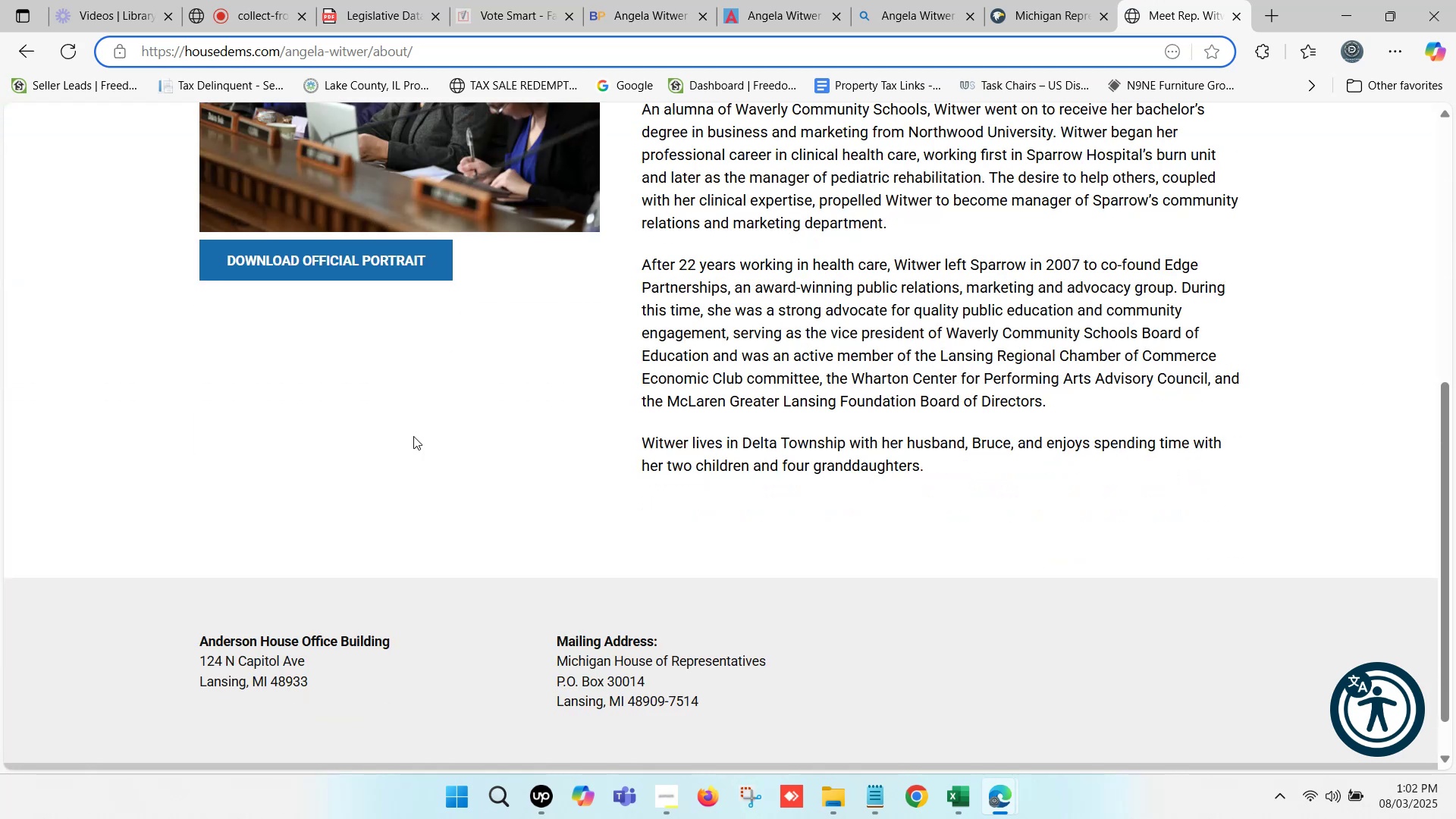 
left_click_drag(start_coordinate=[421, 493], to_coordinate=[273, 336])
 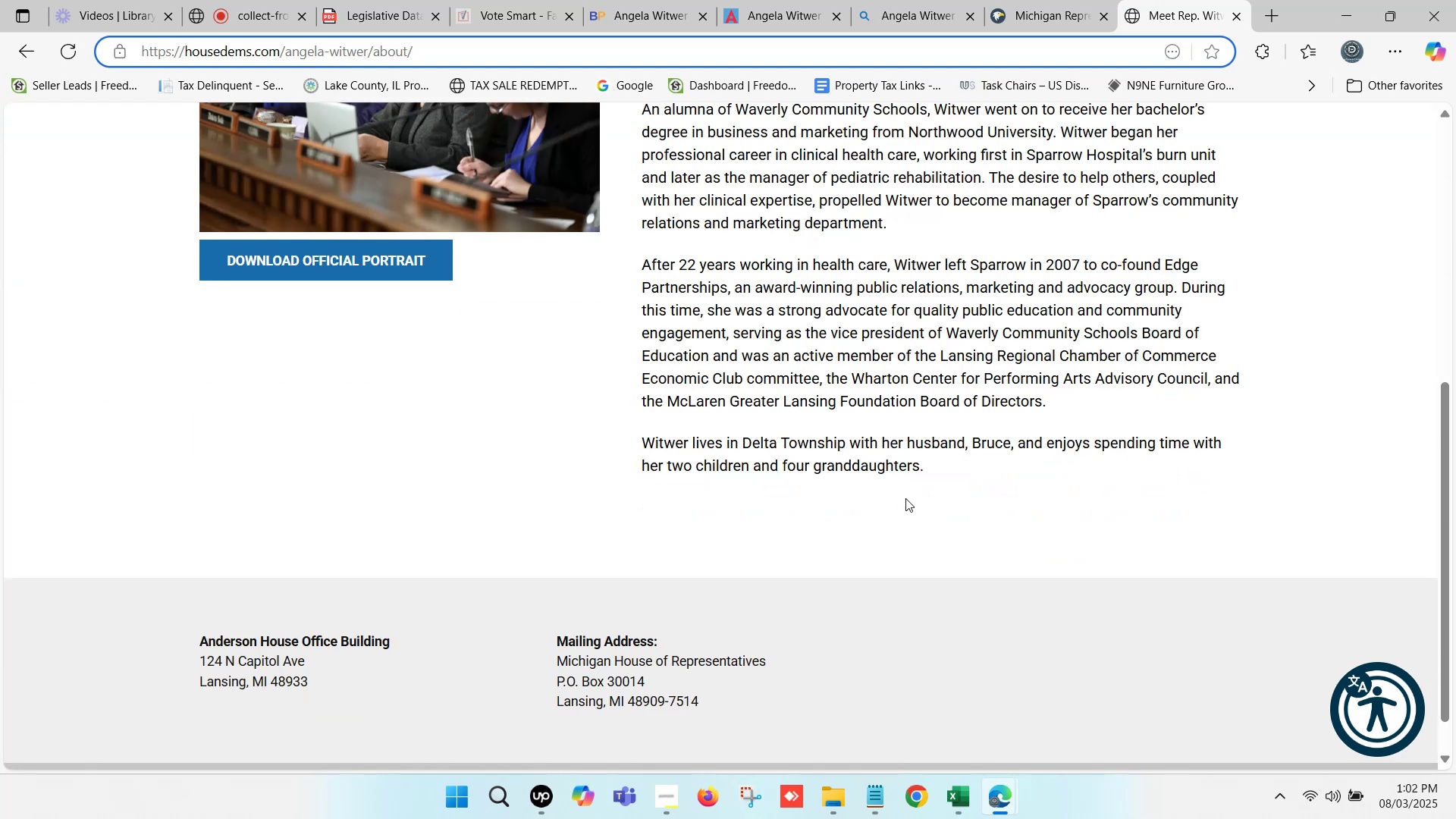 
scroll: coordinate [908, 499], scroll_direction: up, amount: 2.0
 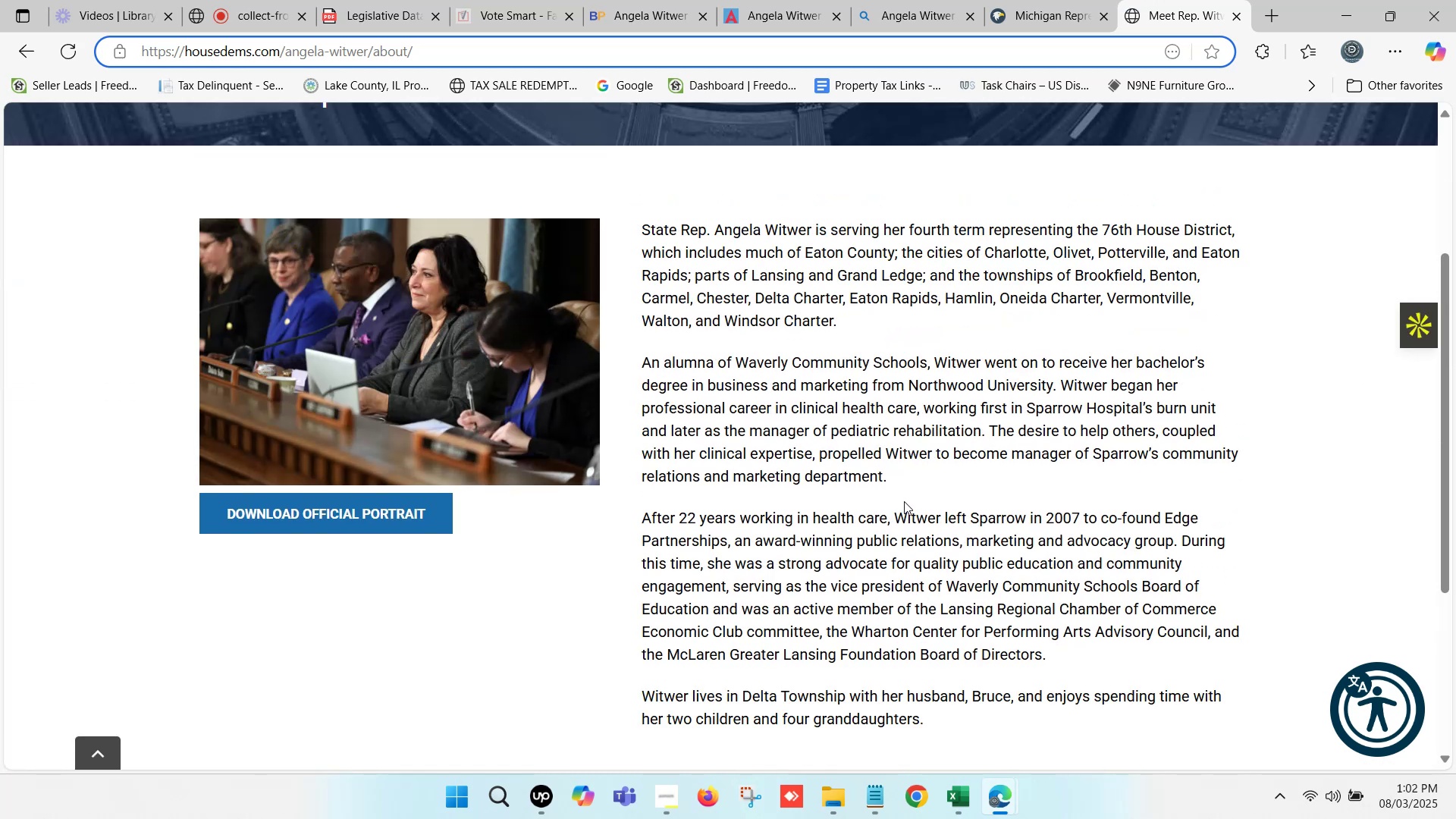 
left_click([771, 0])
 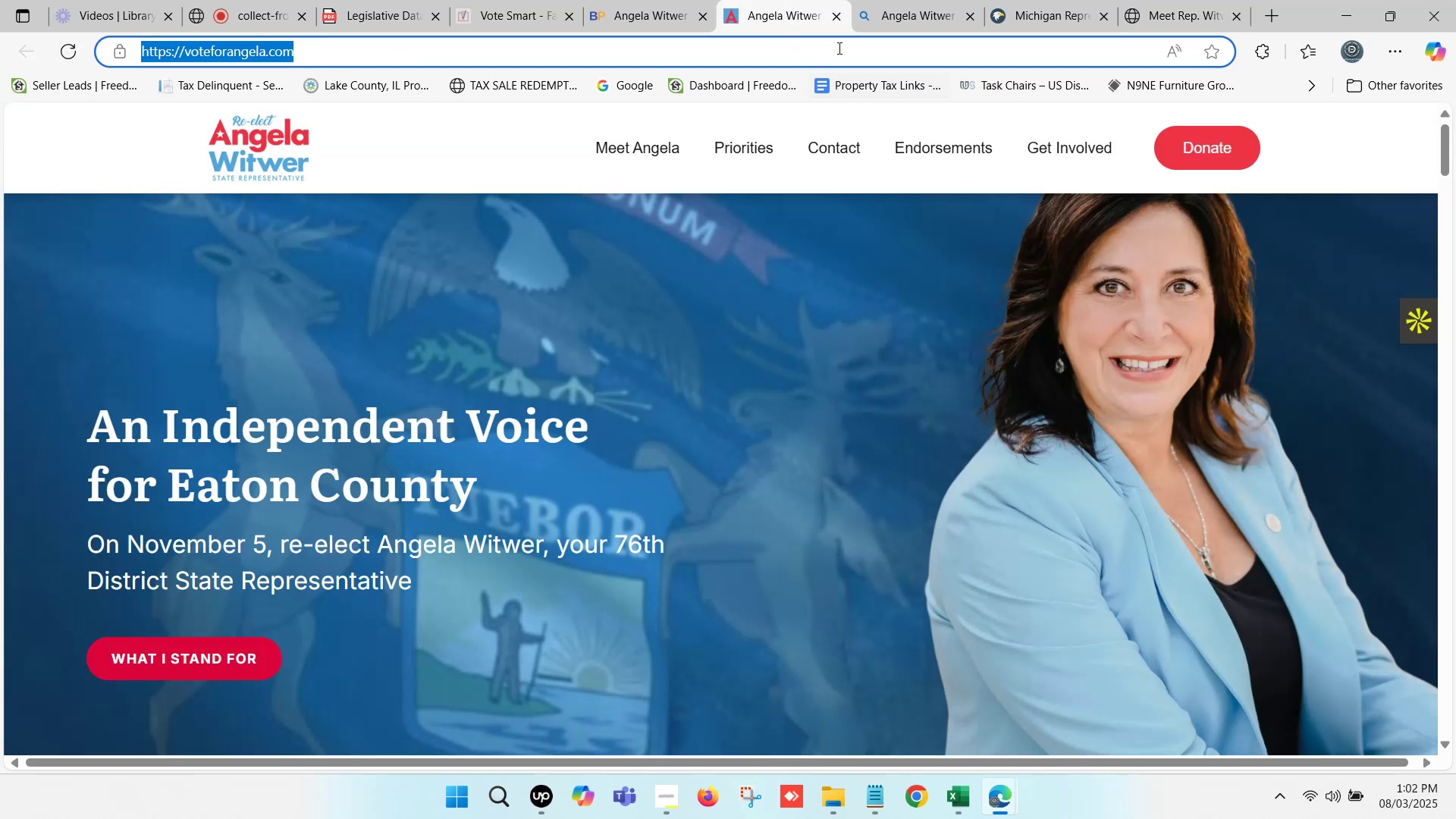 
double_click([629, 0])
 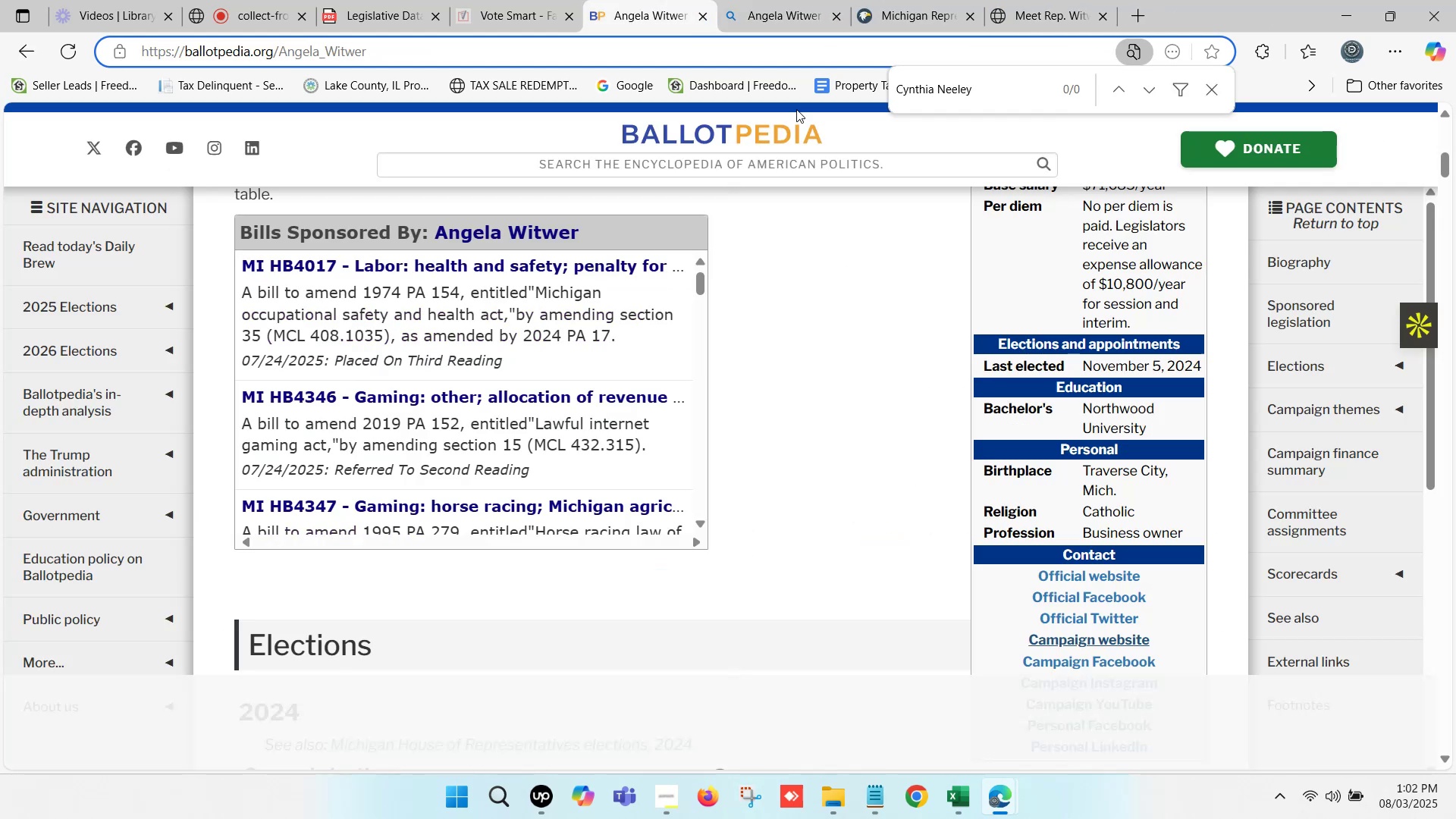 
scroll: coordinate [1262, 489], scroll_direction: down, amount: 3.0
 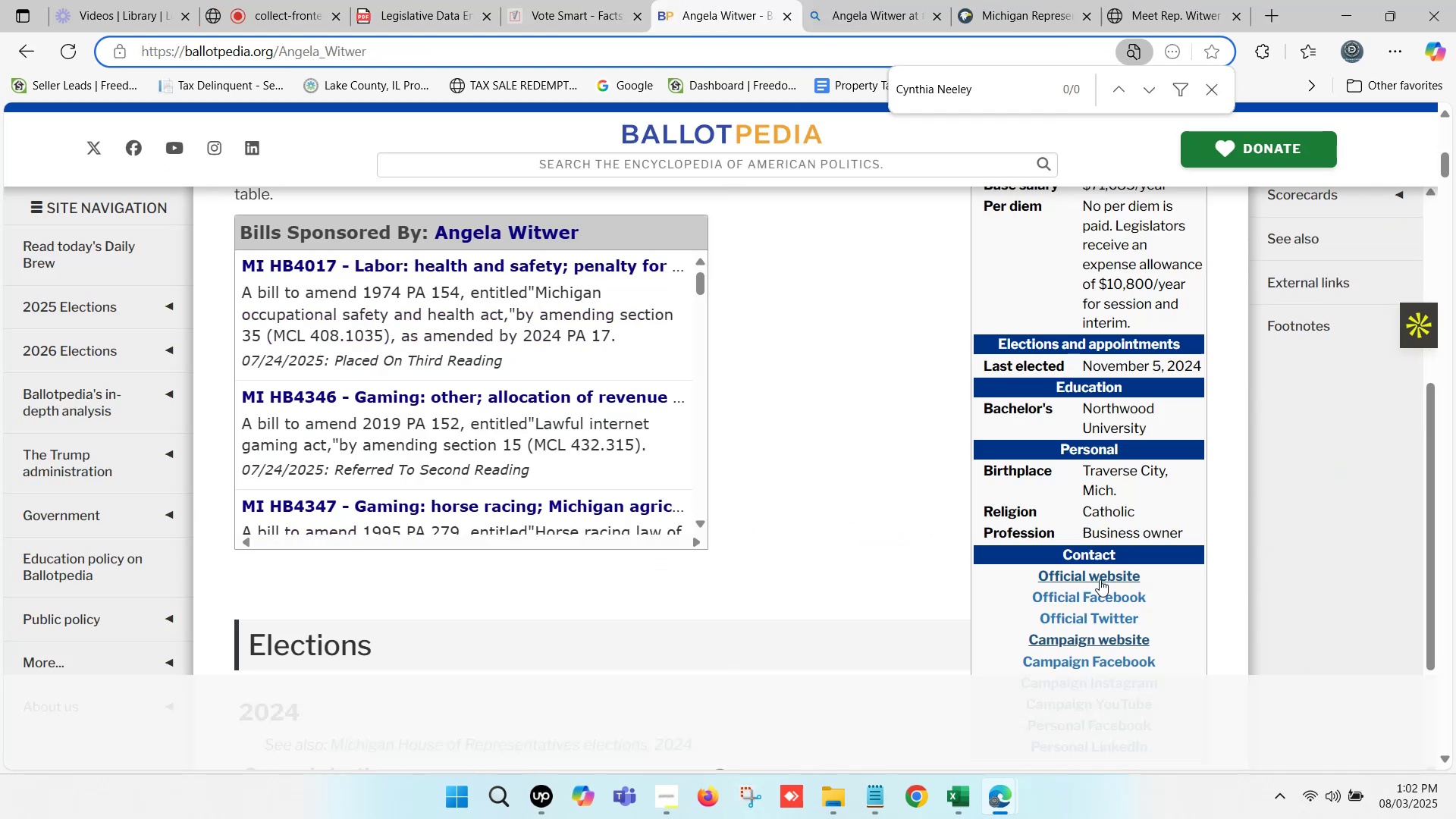 
left_click([1099, 580])
 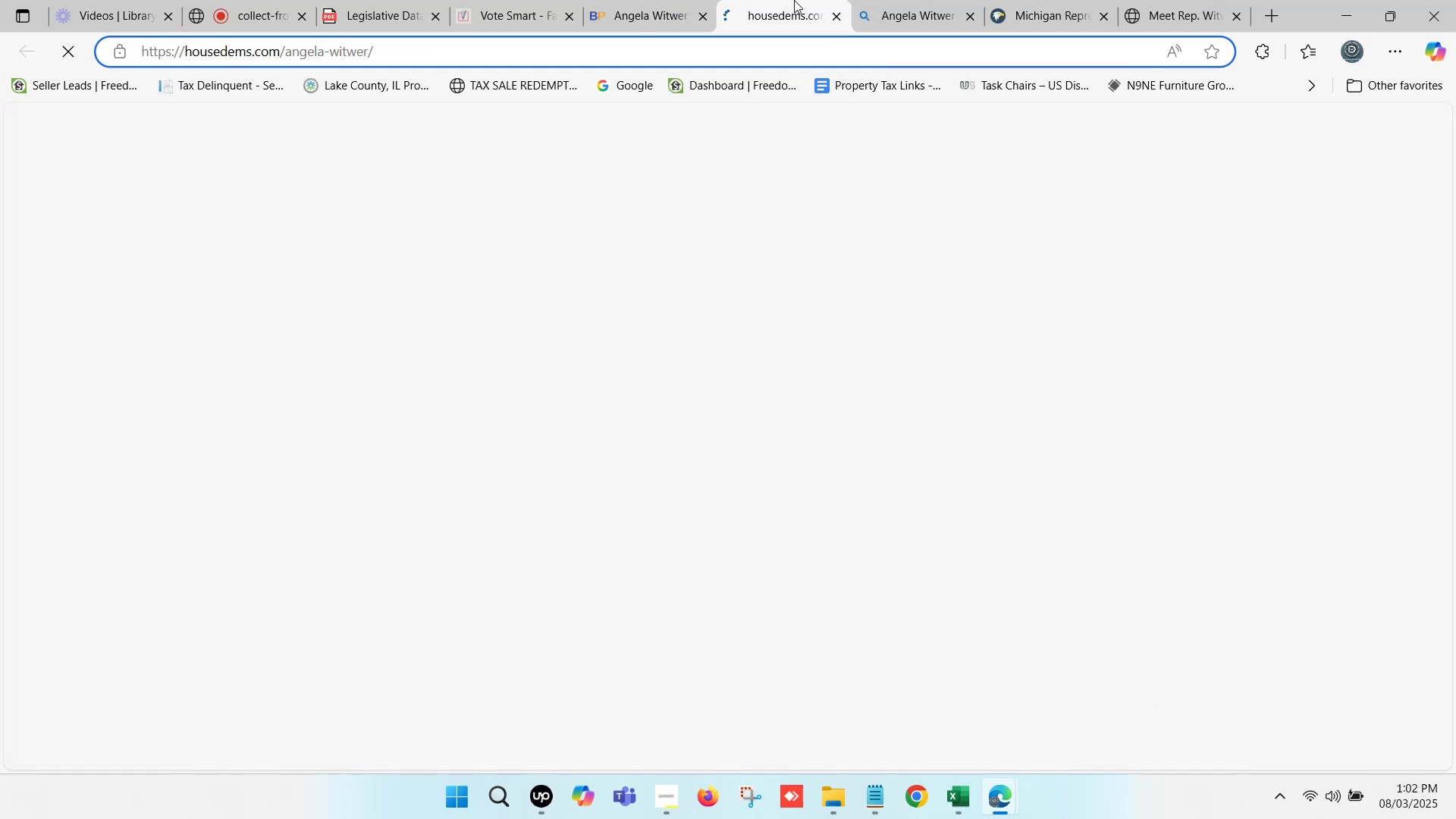 
double_click([794, 0])
 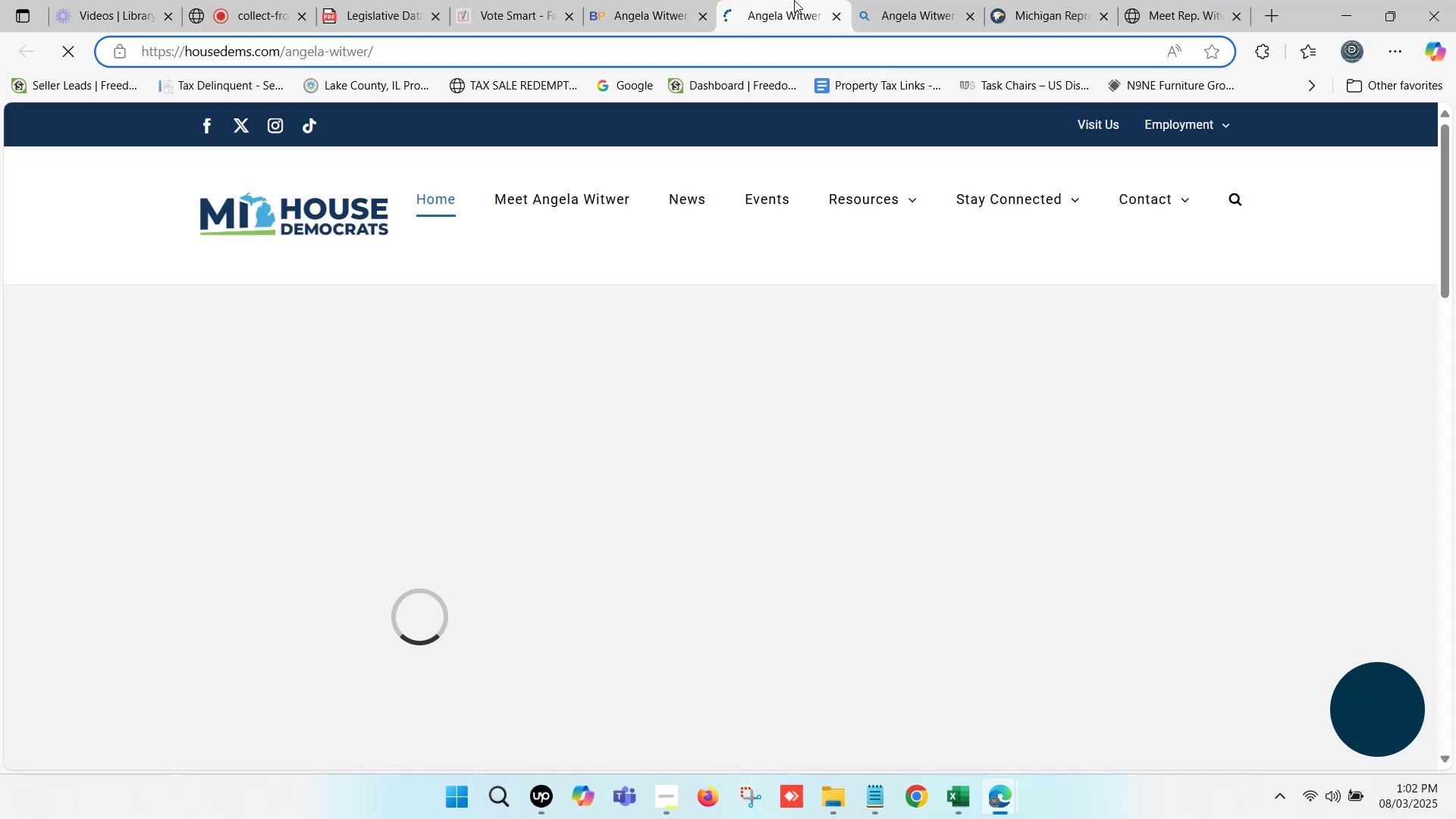 
triple_click([794, 0])
 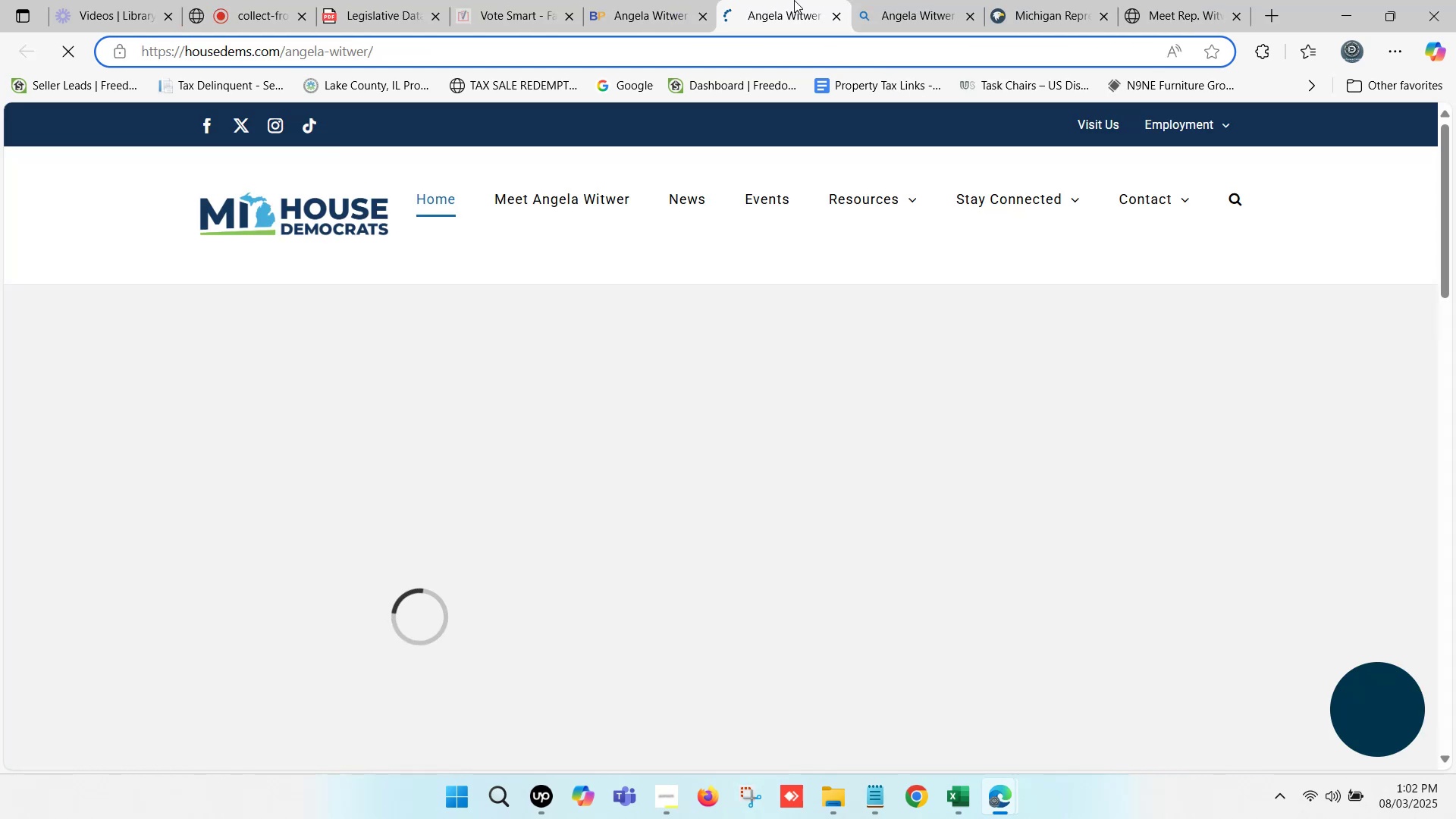 
triple_click([794, 0])
 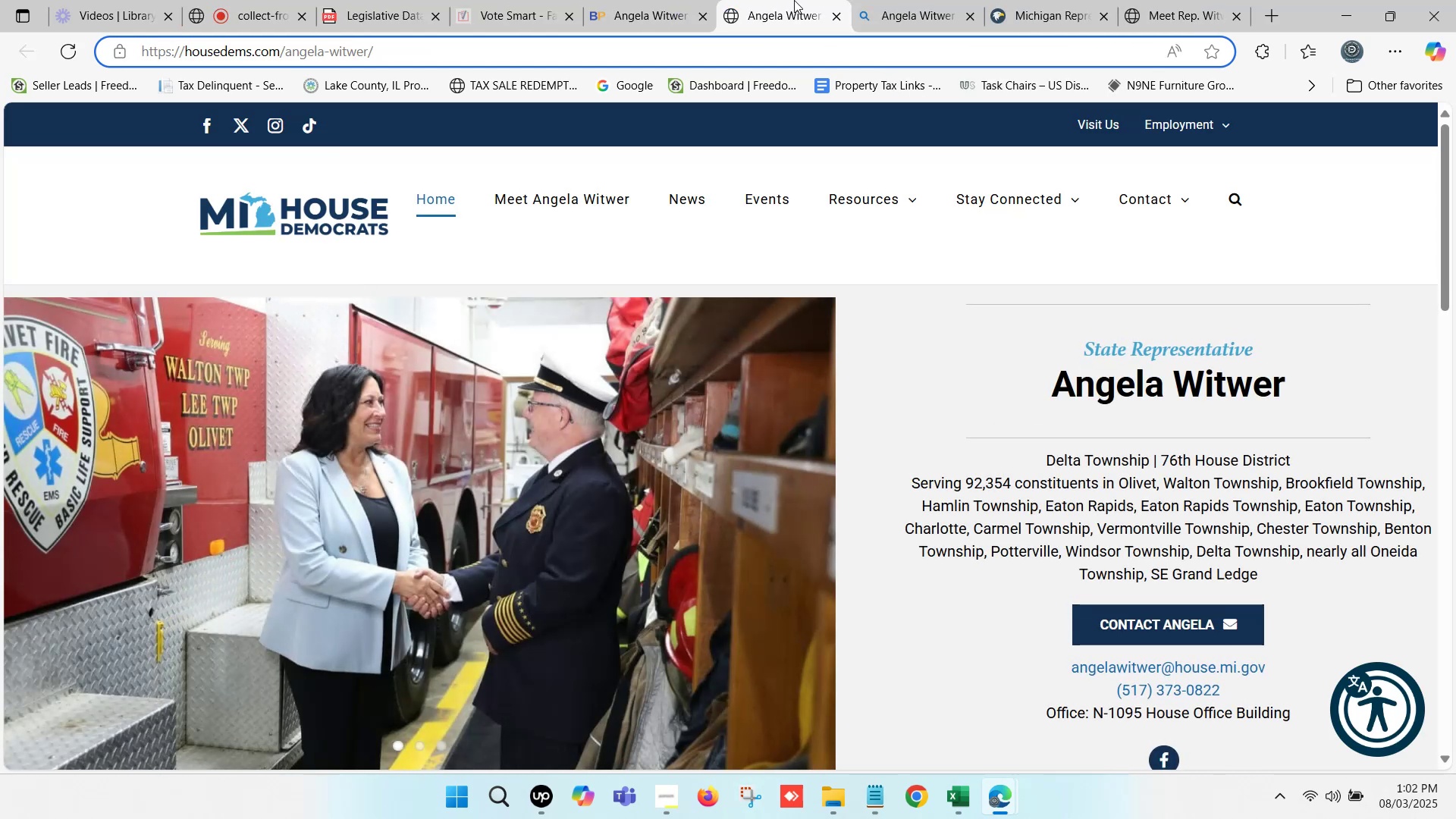 
wait(6.97)
 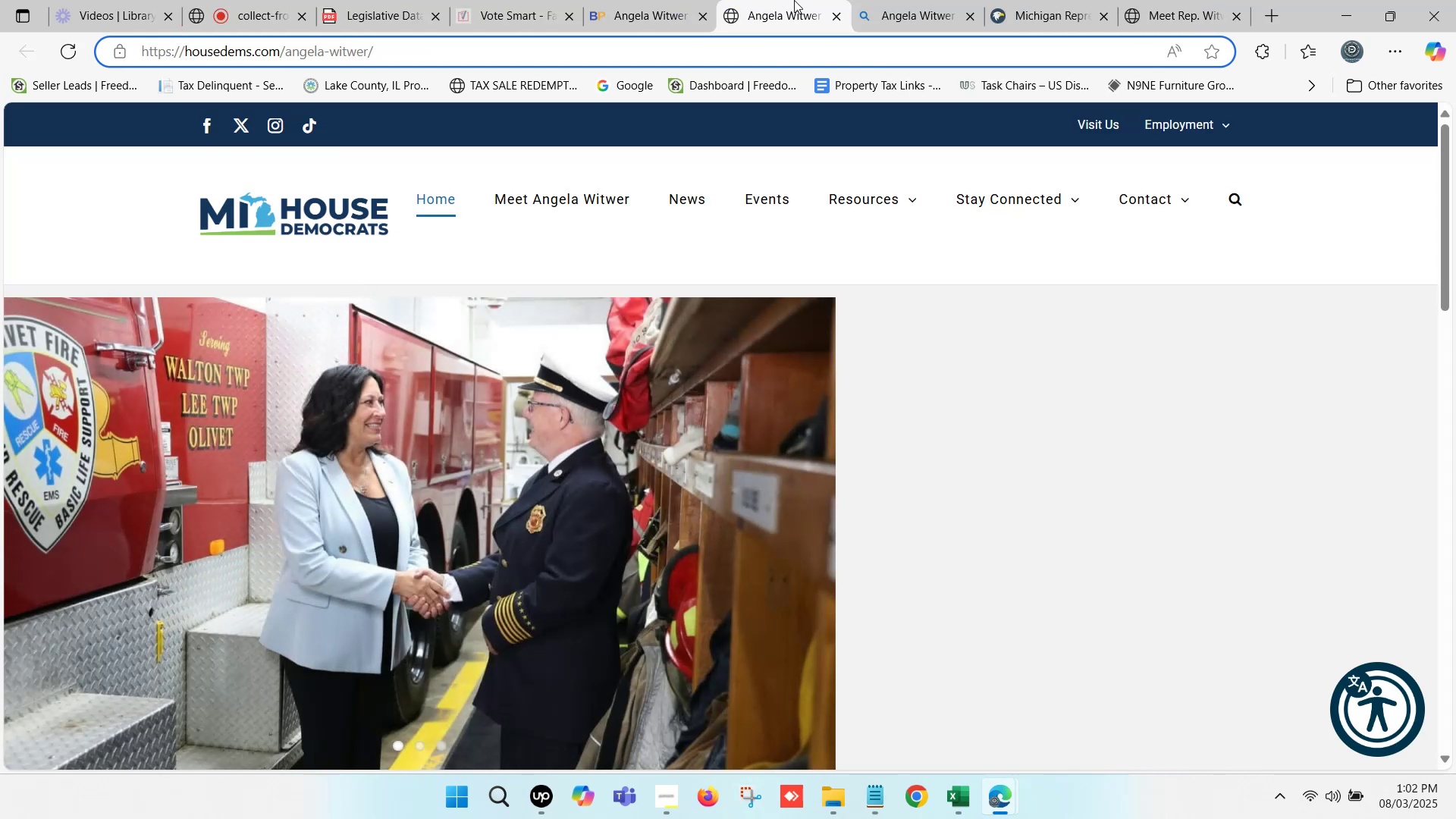 
scroll: coordinate [893, 405], scroll_direction: down, amount: 14.0
 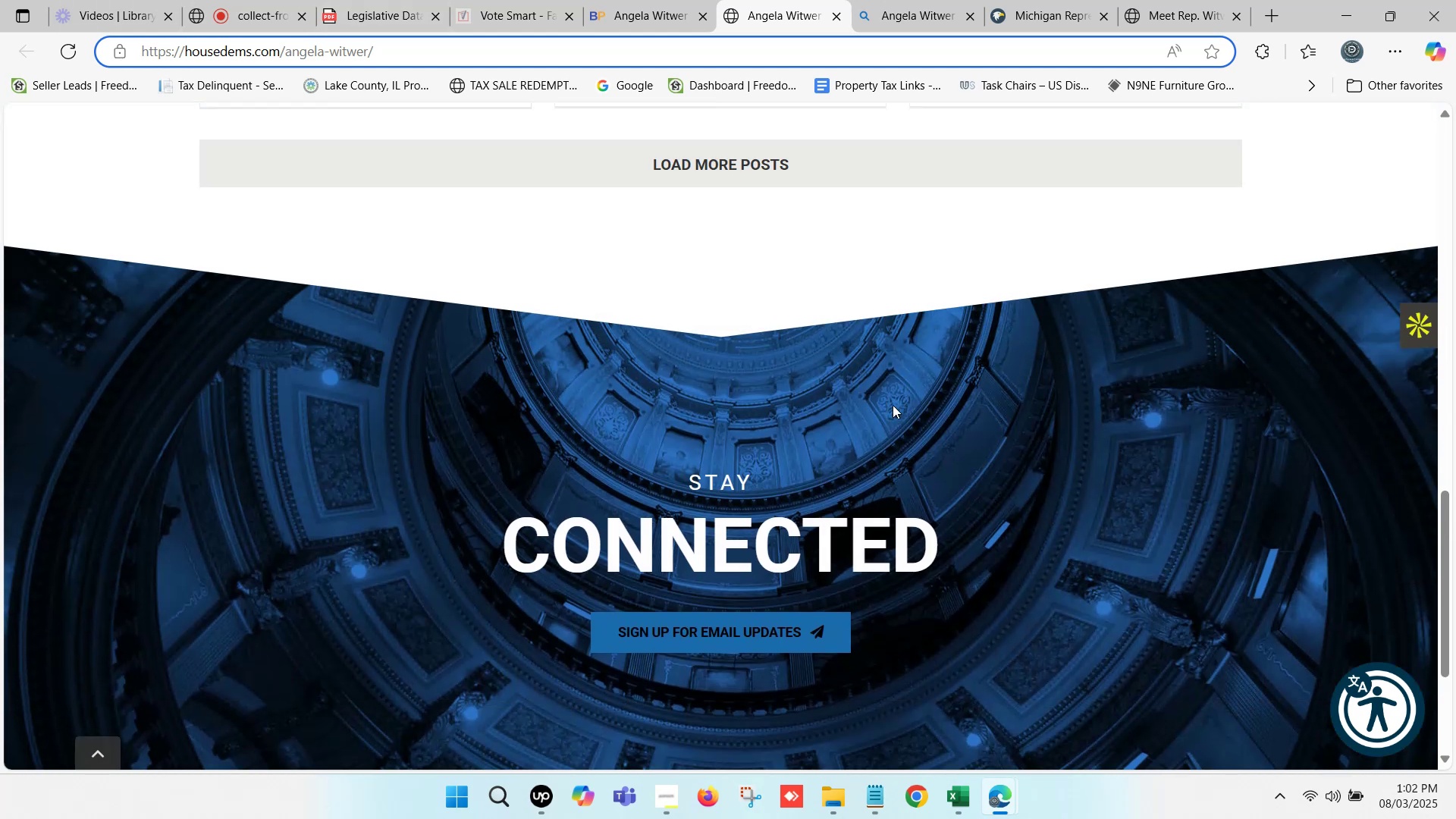 
scroll: coordinate [1447, 311], scroll_direction: up, amount: 16.0
 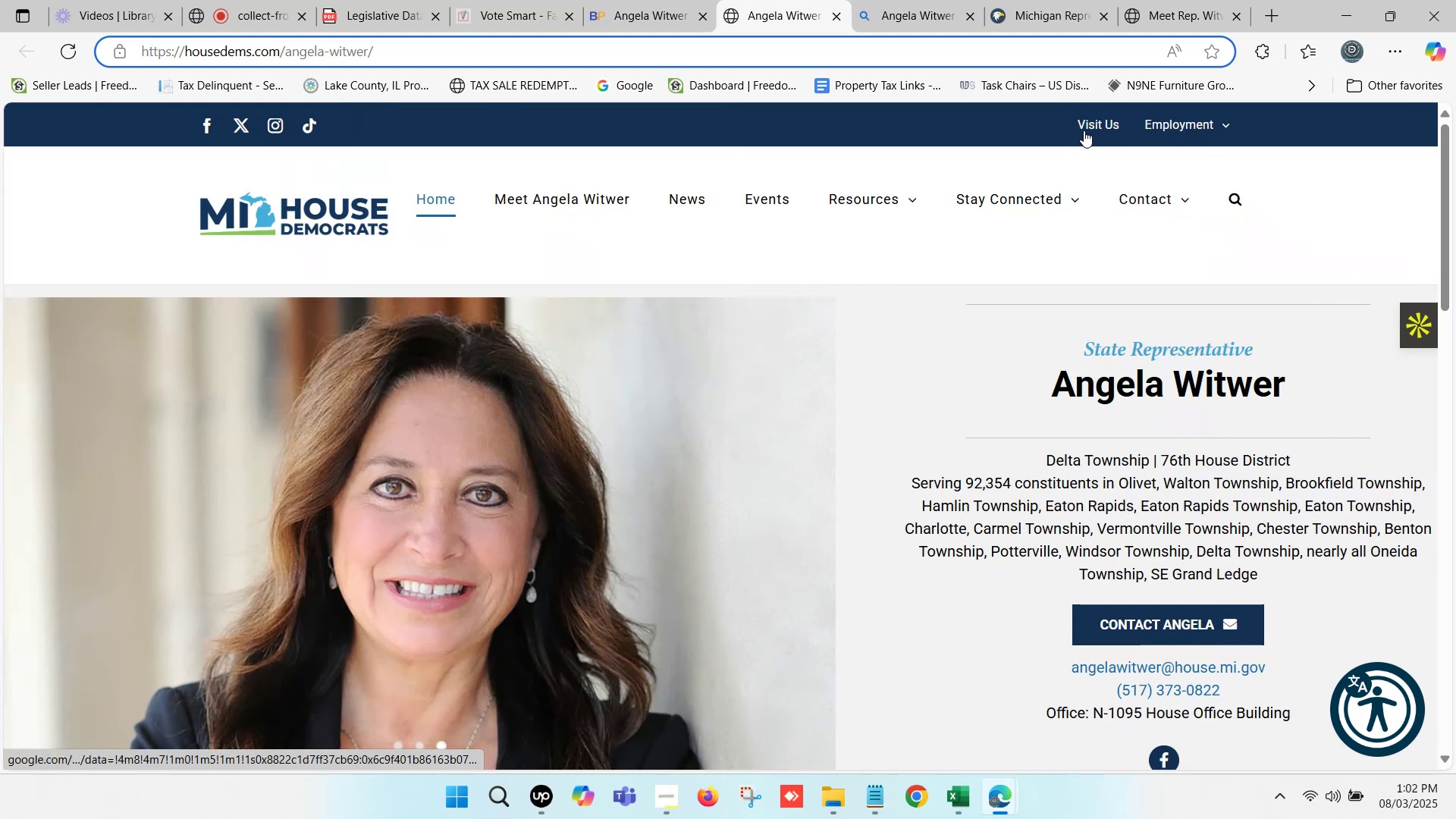 
left_click([1189, 0])
 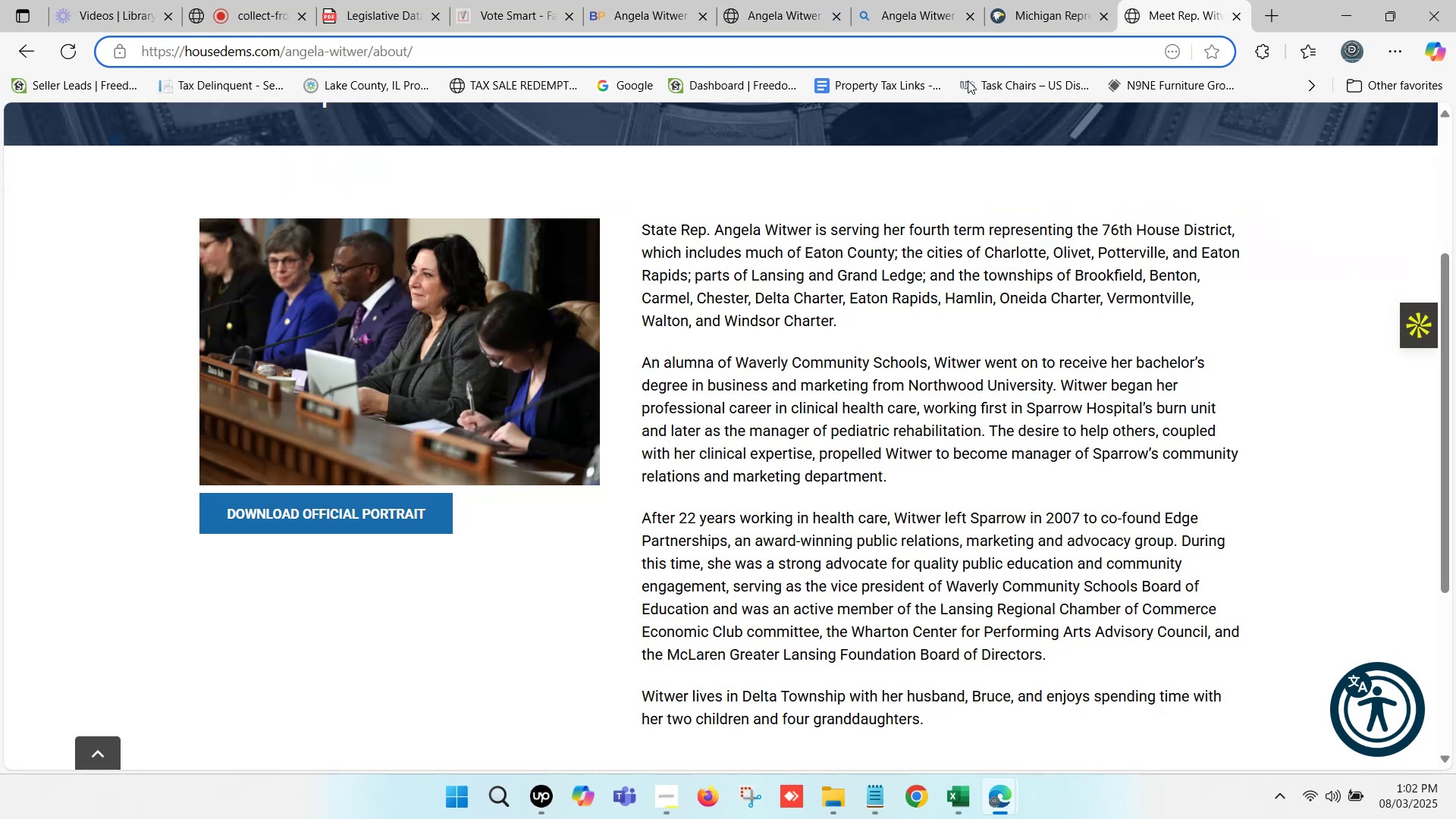 
scroll: coordinate [992, 337], scroll_direction: down, amount: 3.0
 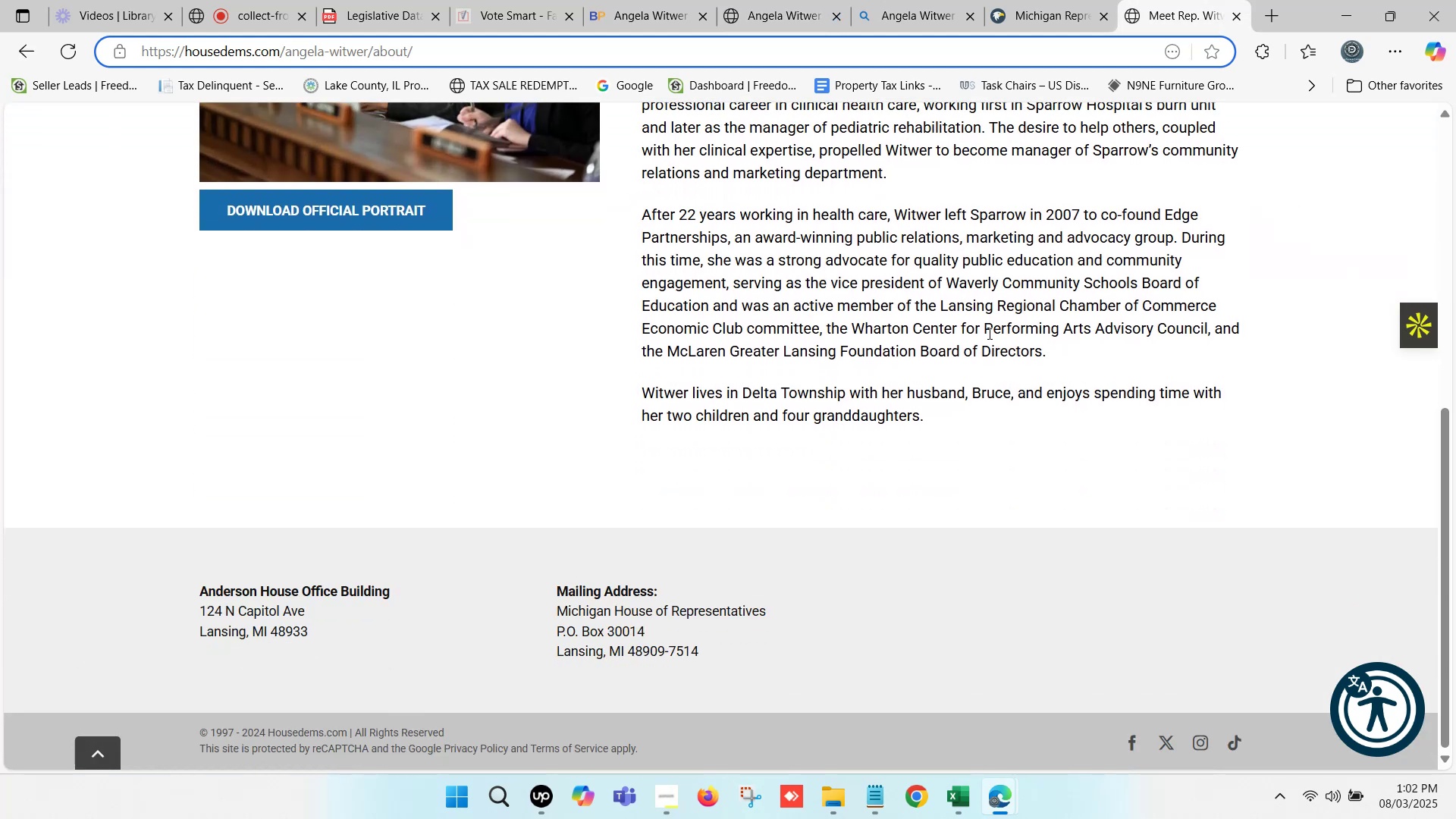 
scroll: coordinate [980, 230], scroll_direction: up, amount: 11.0
 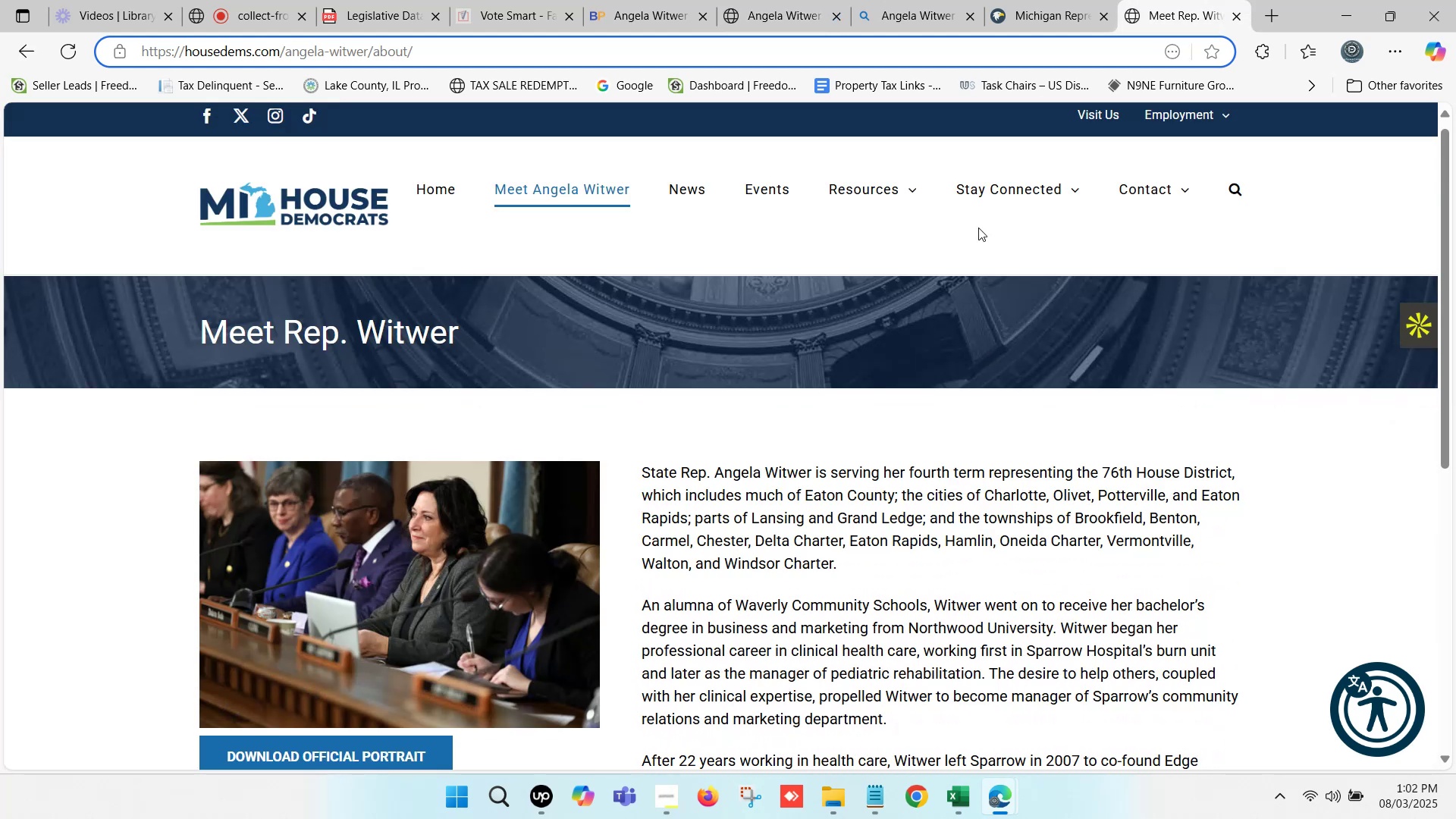 
mouse_move([893, 199])
 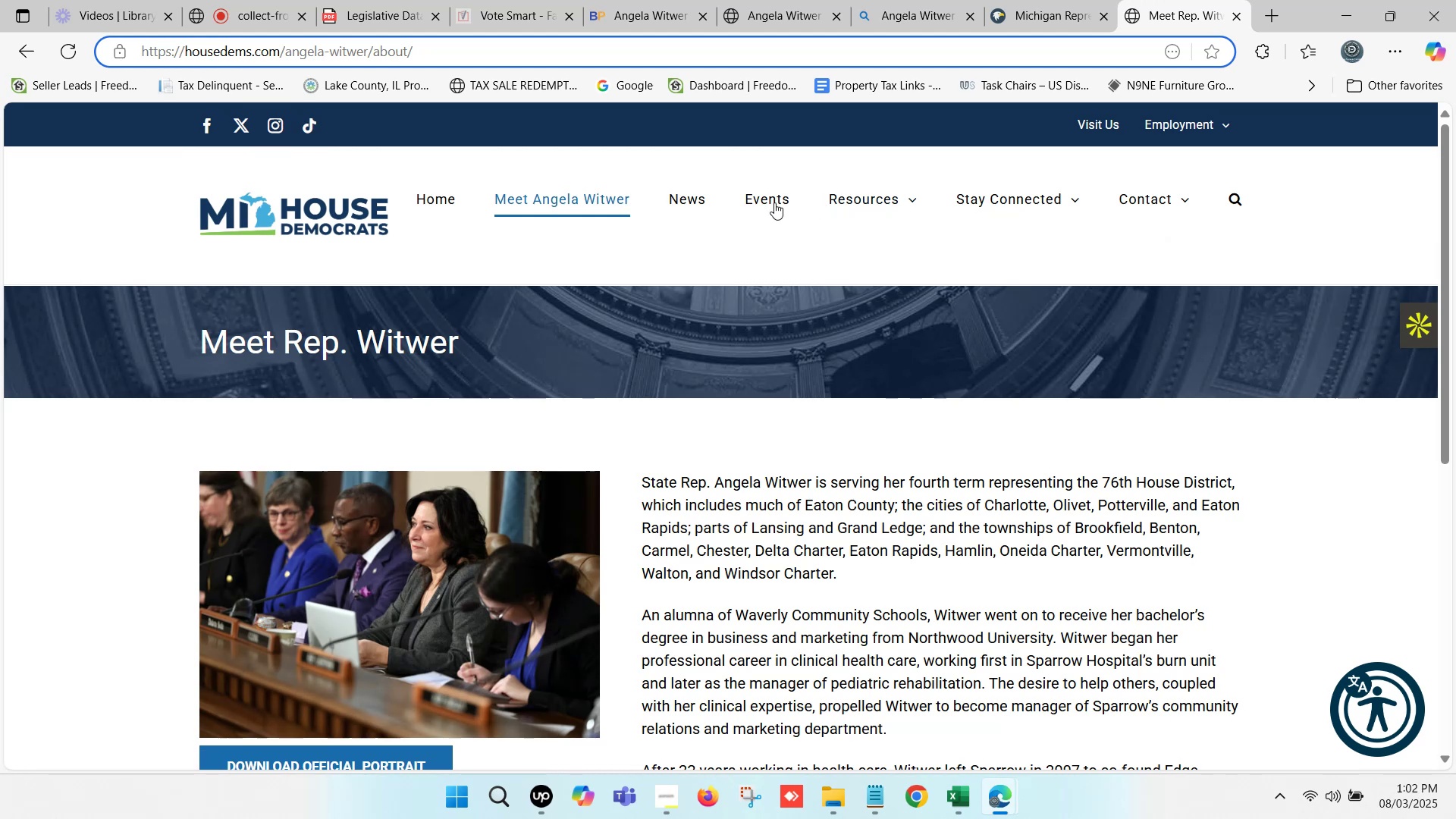 
mouse_move([1028, 197])
 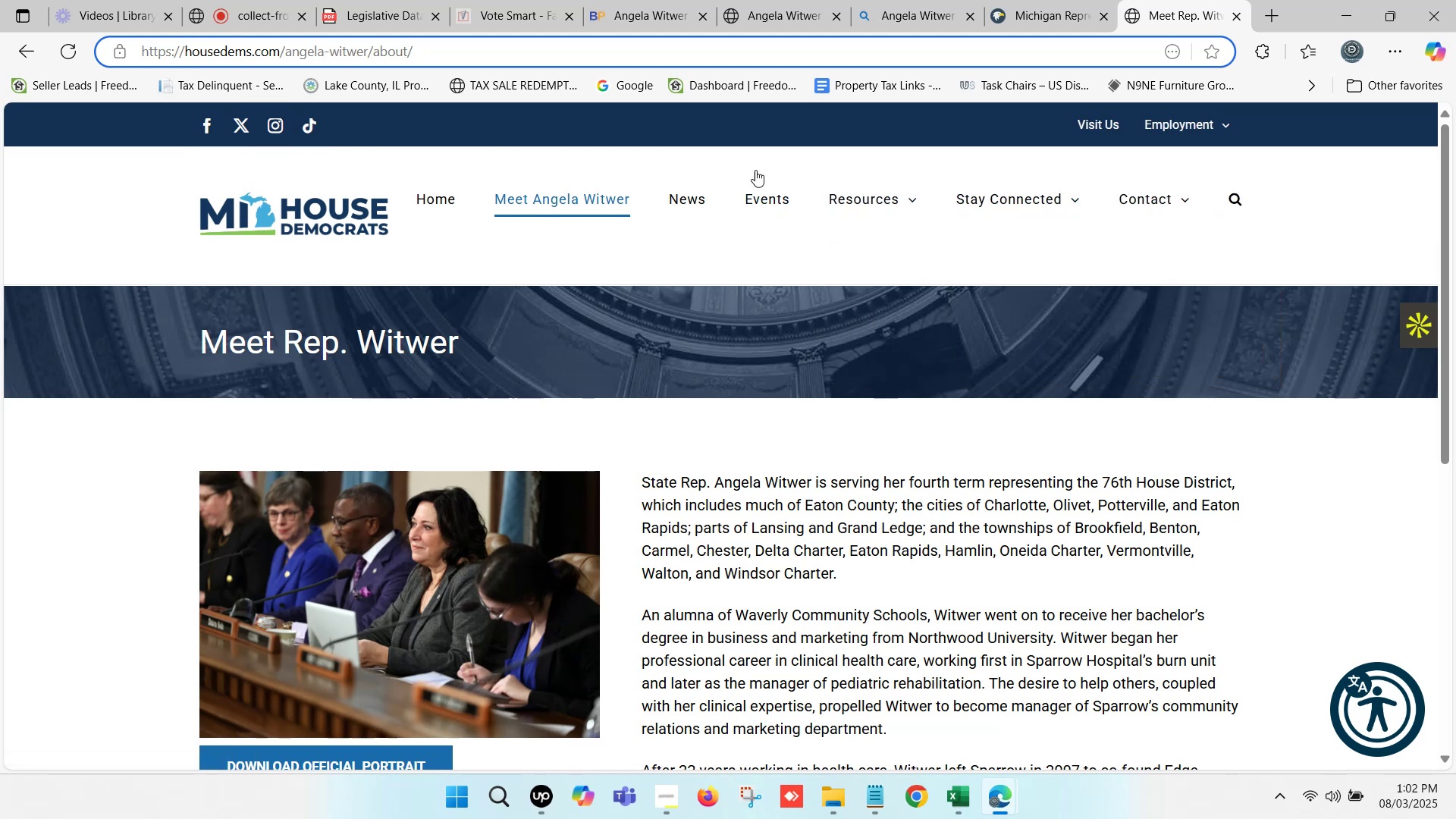 
double_click([648, 0])
 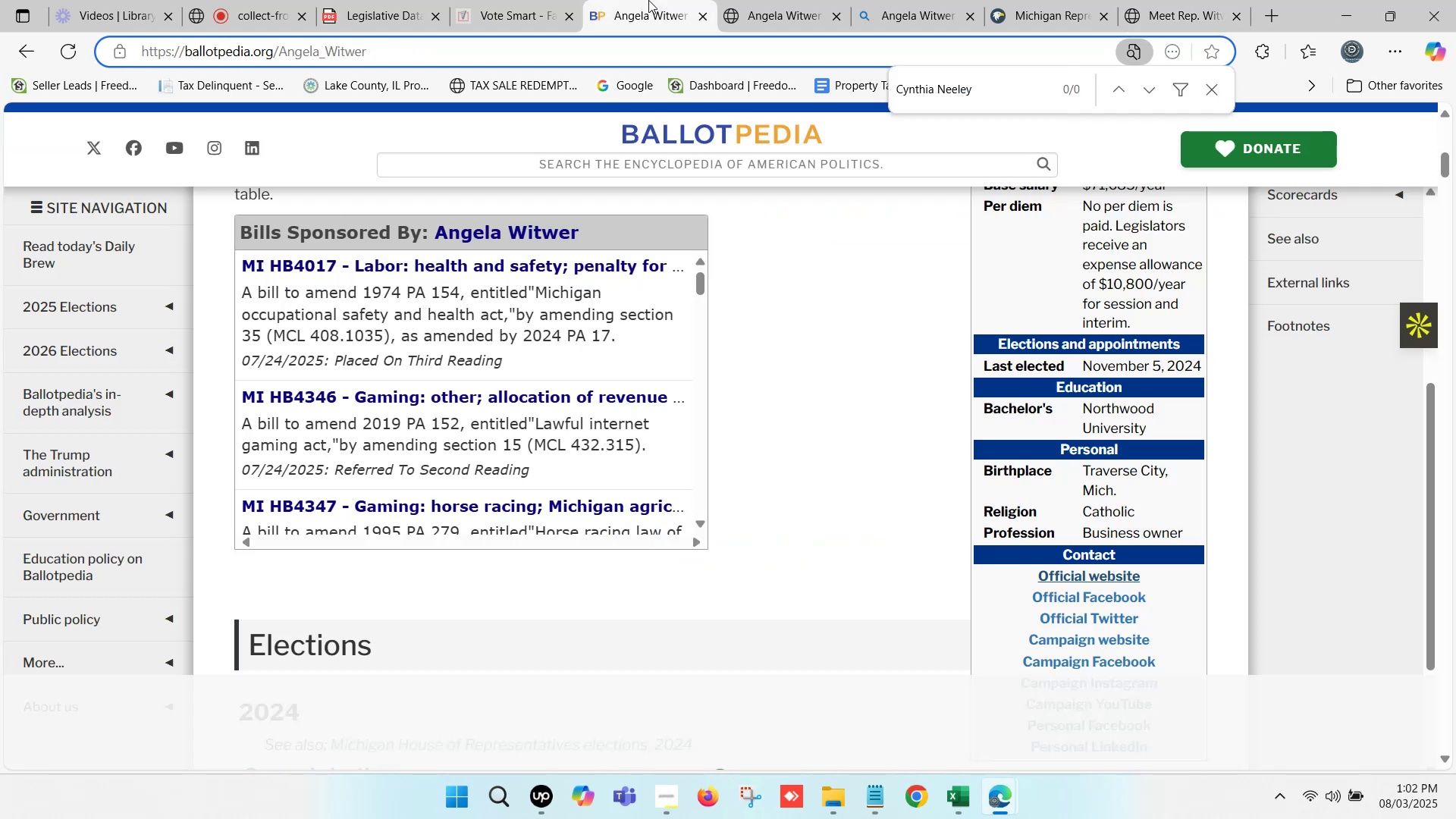 
triple_click([648, 0])
 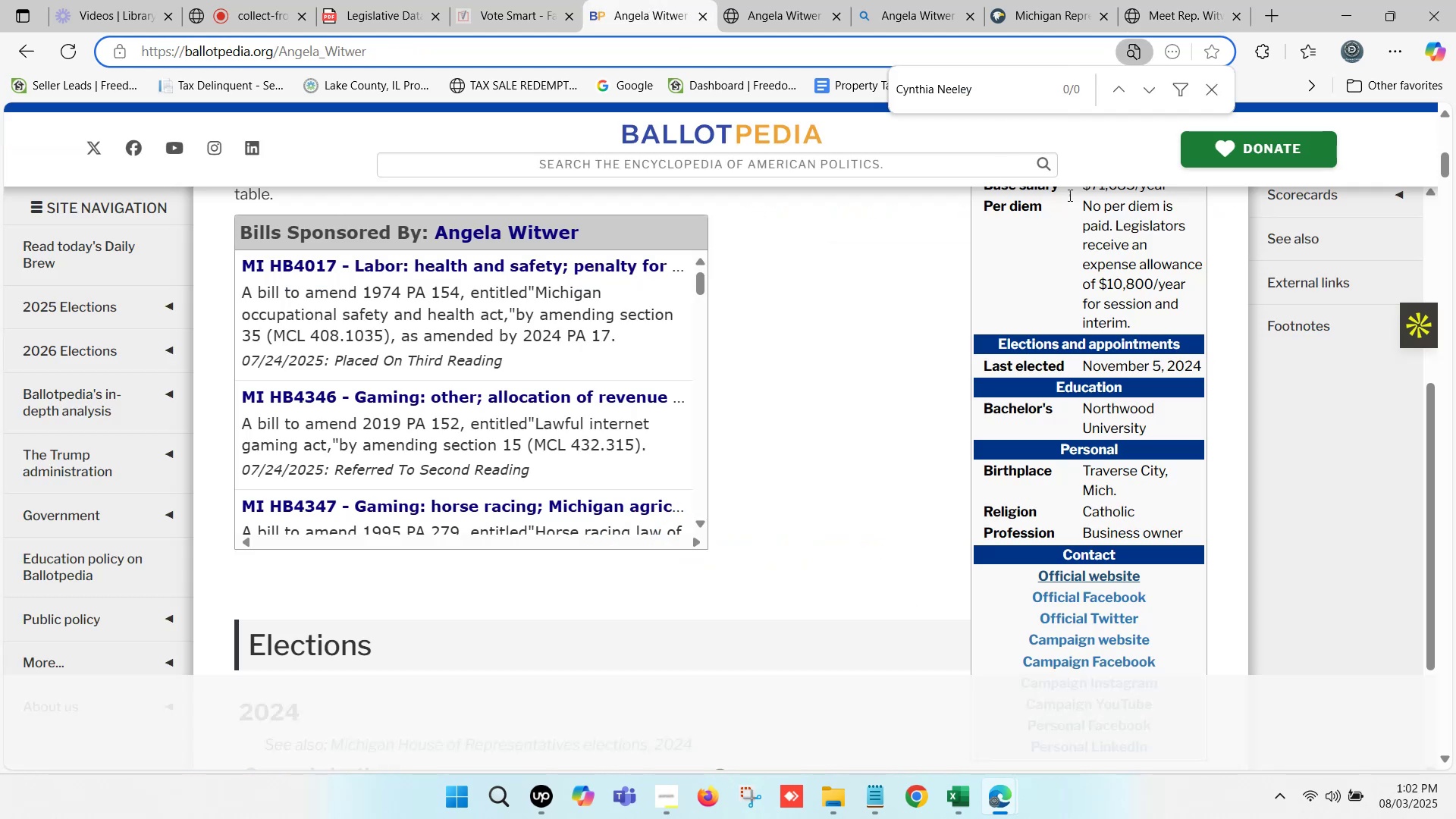 
scroll: coordinate [639, 395], scroll_direction: up, amount: 14.0
 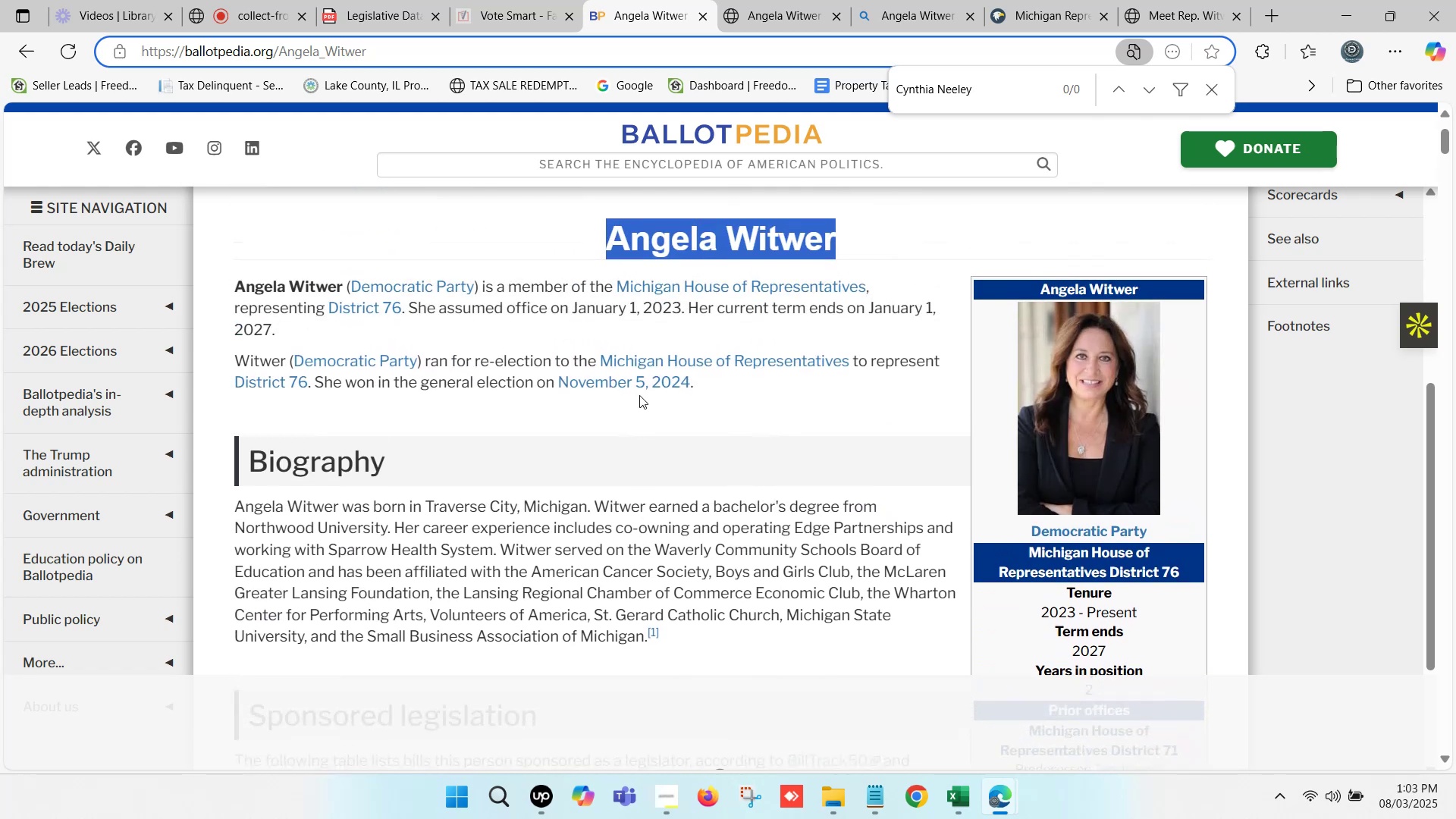 
scroll: coordinate [993, 386], scroll_direction: down, amount: 5.0
 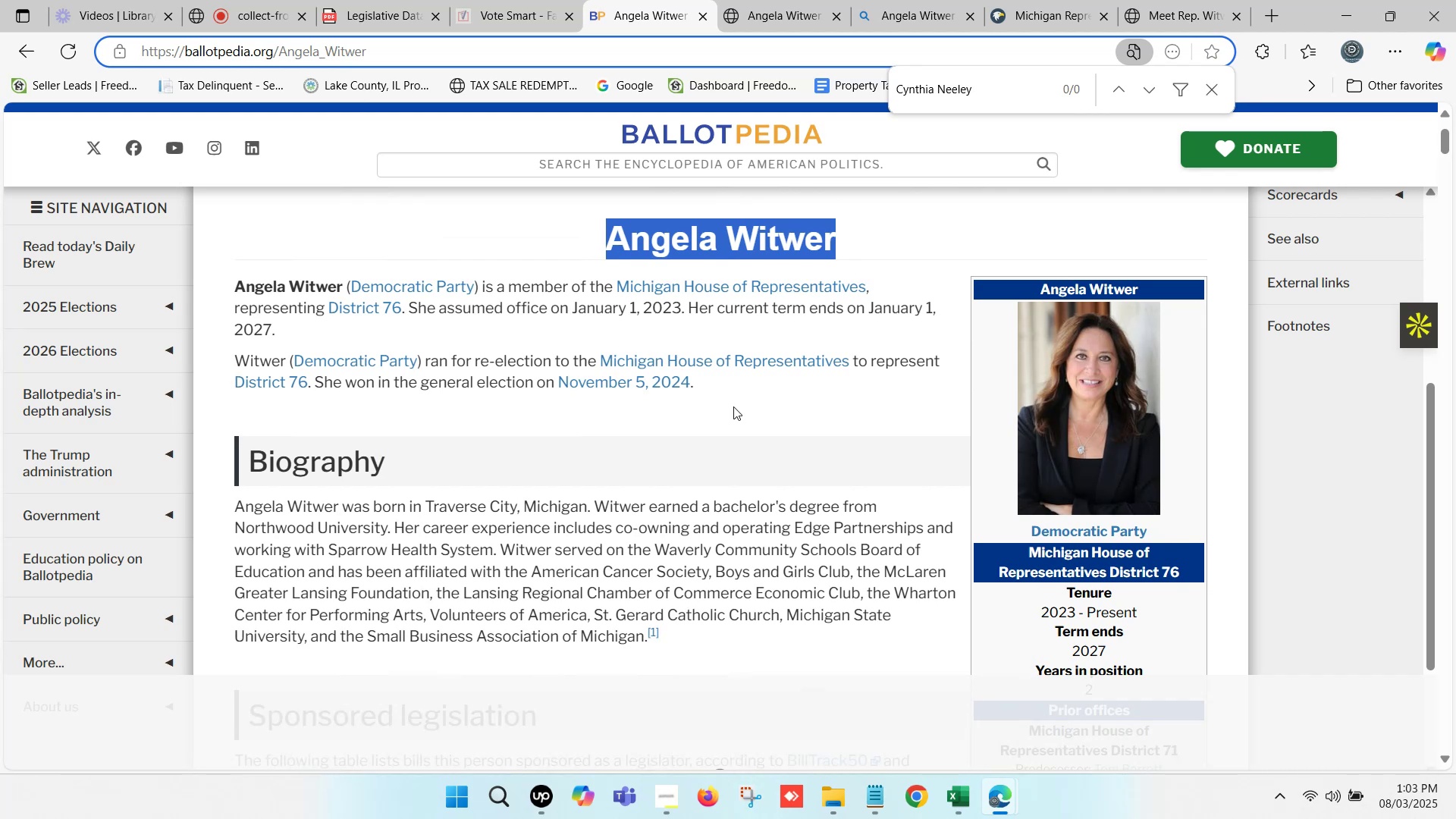 
scroll: coordinate [774, 381], scroll_direction: up, amount: 9.0
 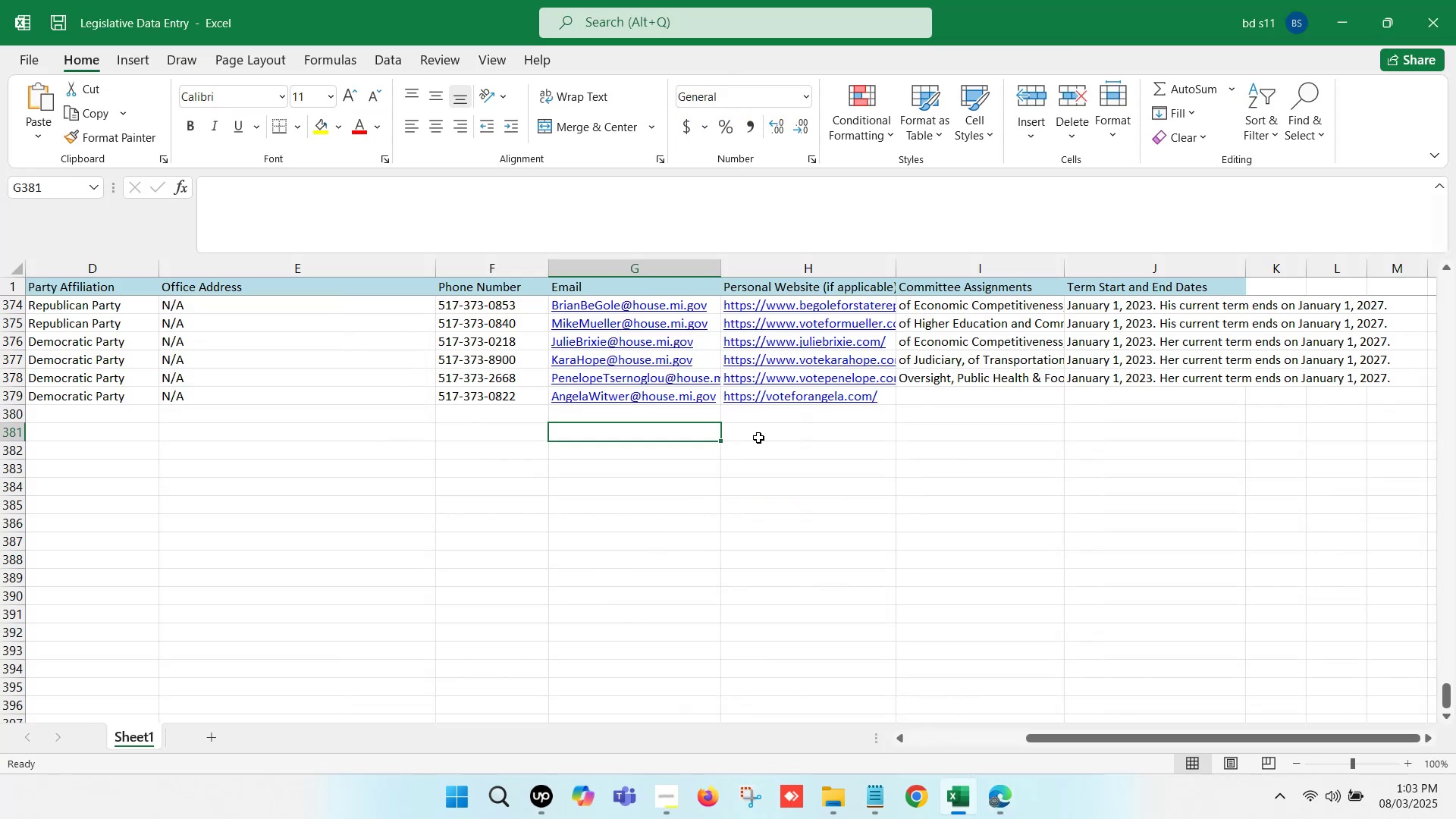 
left_click([937, 287])
 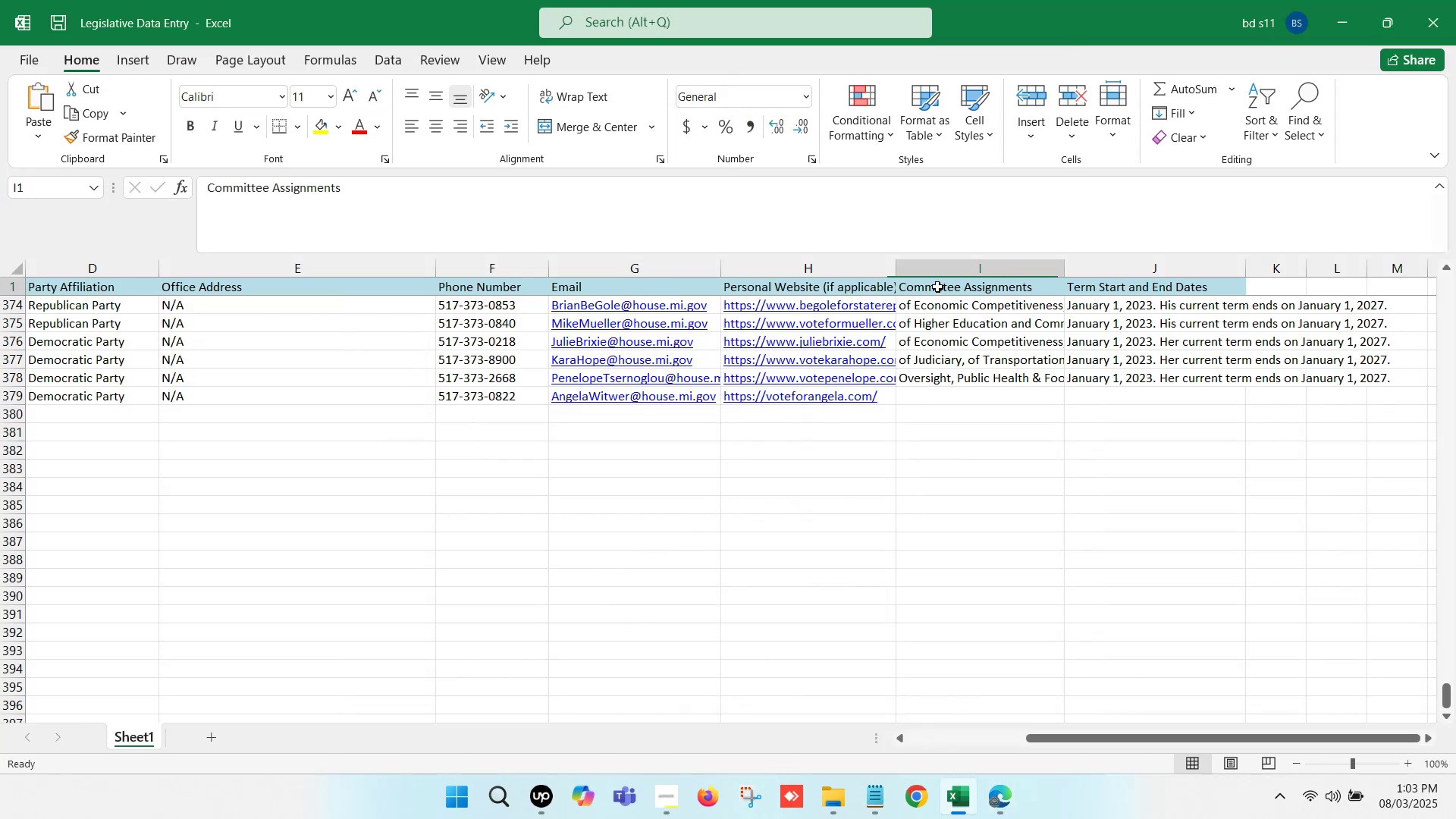 
key(Control+C)
 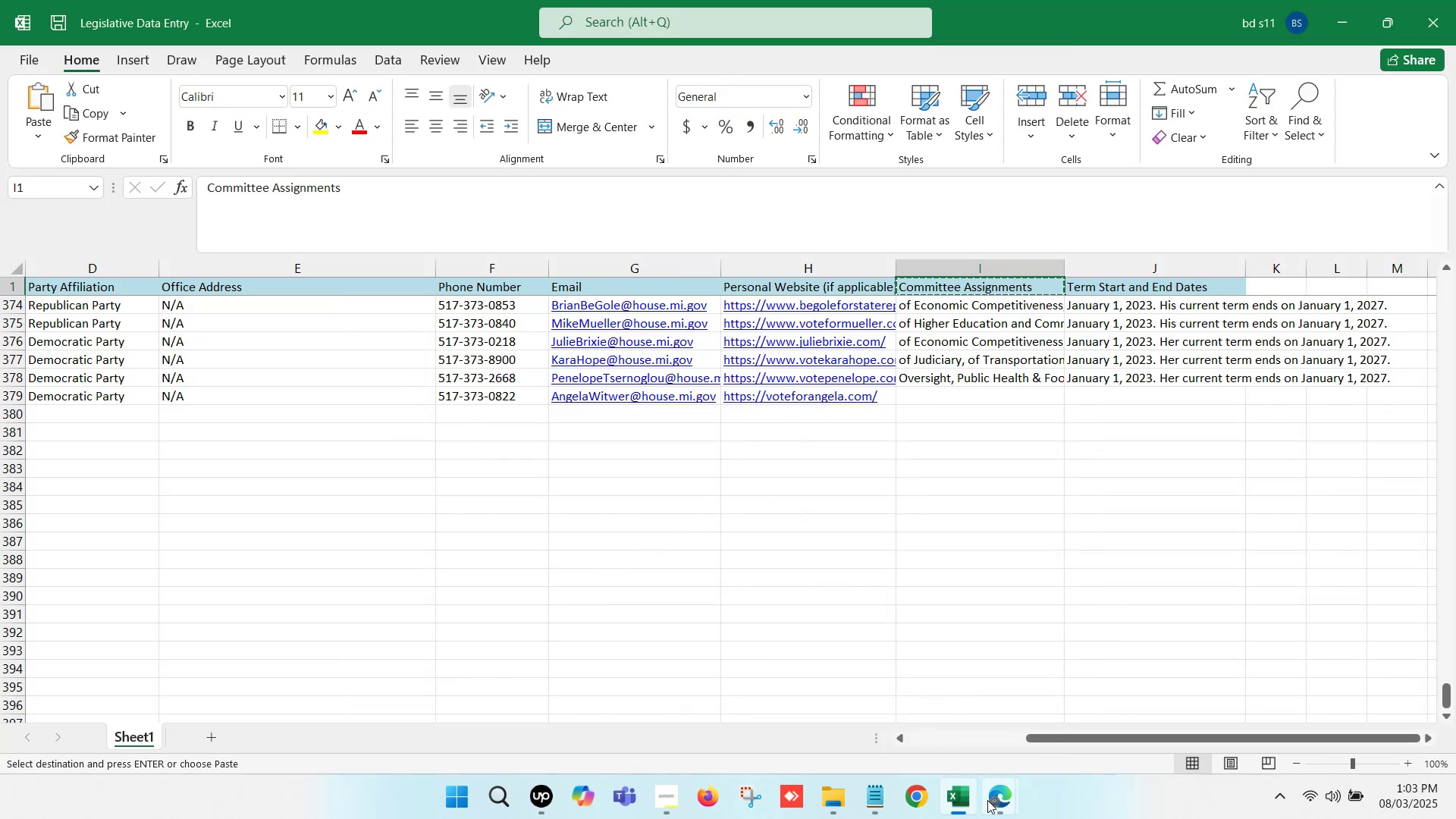 
left_click([963, 805])
 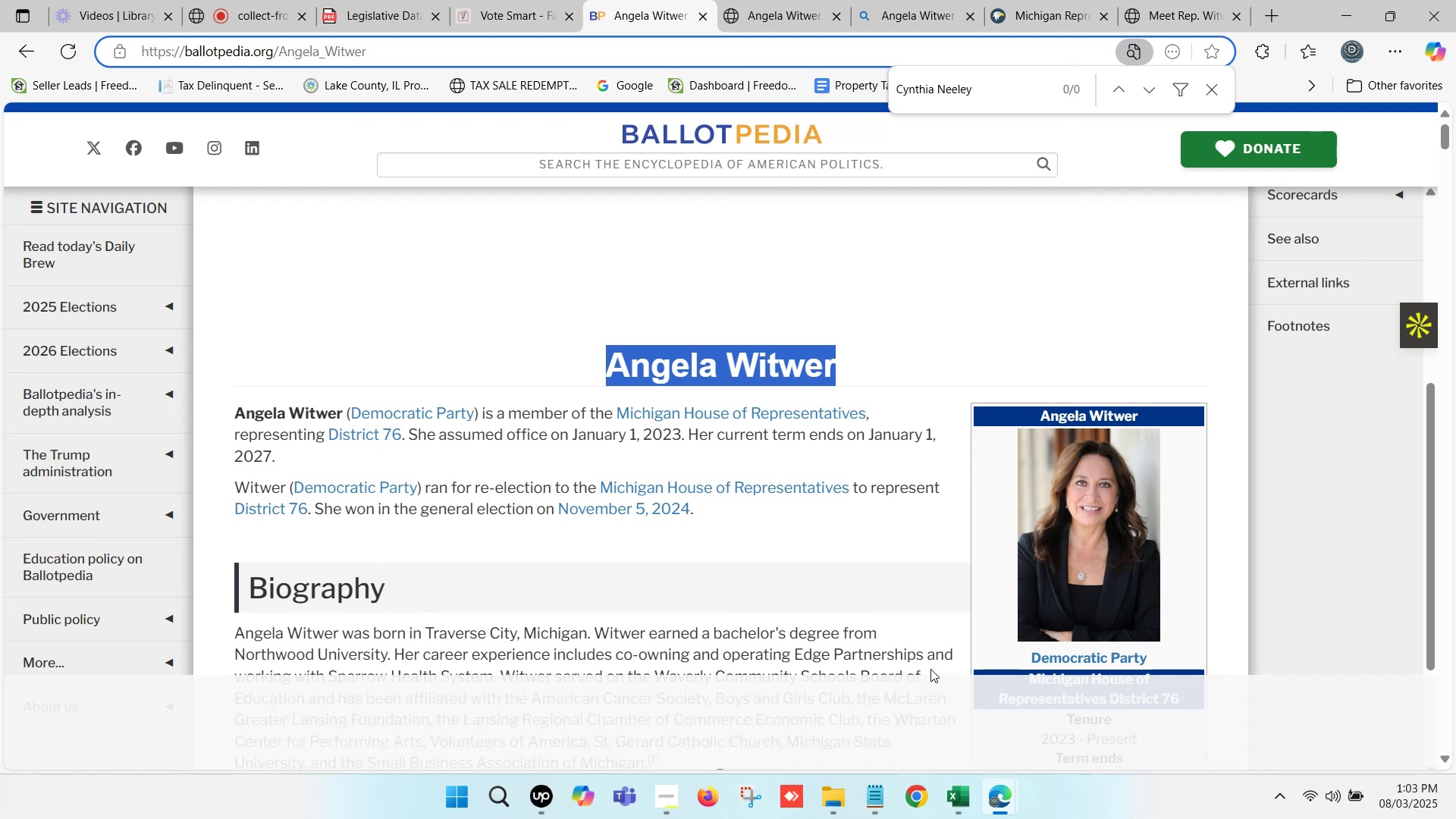 
left_click([1219, 0])
 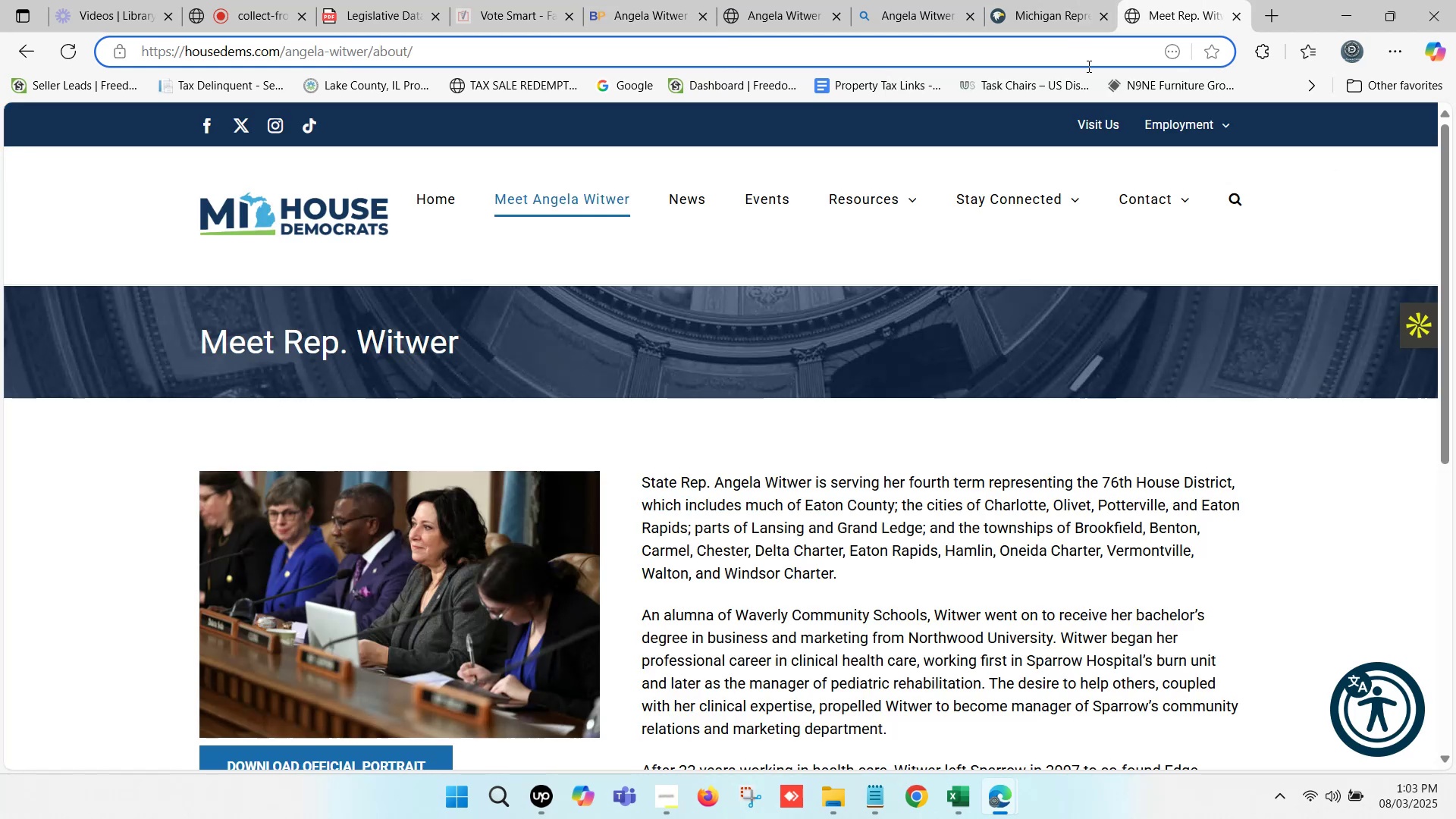 
scroll: coordinate [415, 171], scroll_direction: up, amount: 7.0
 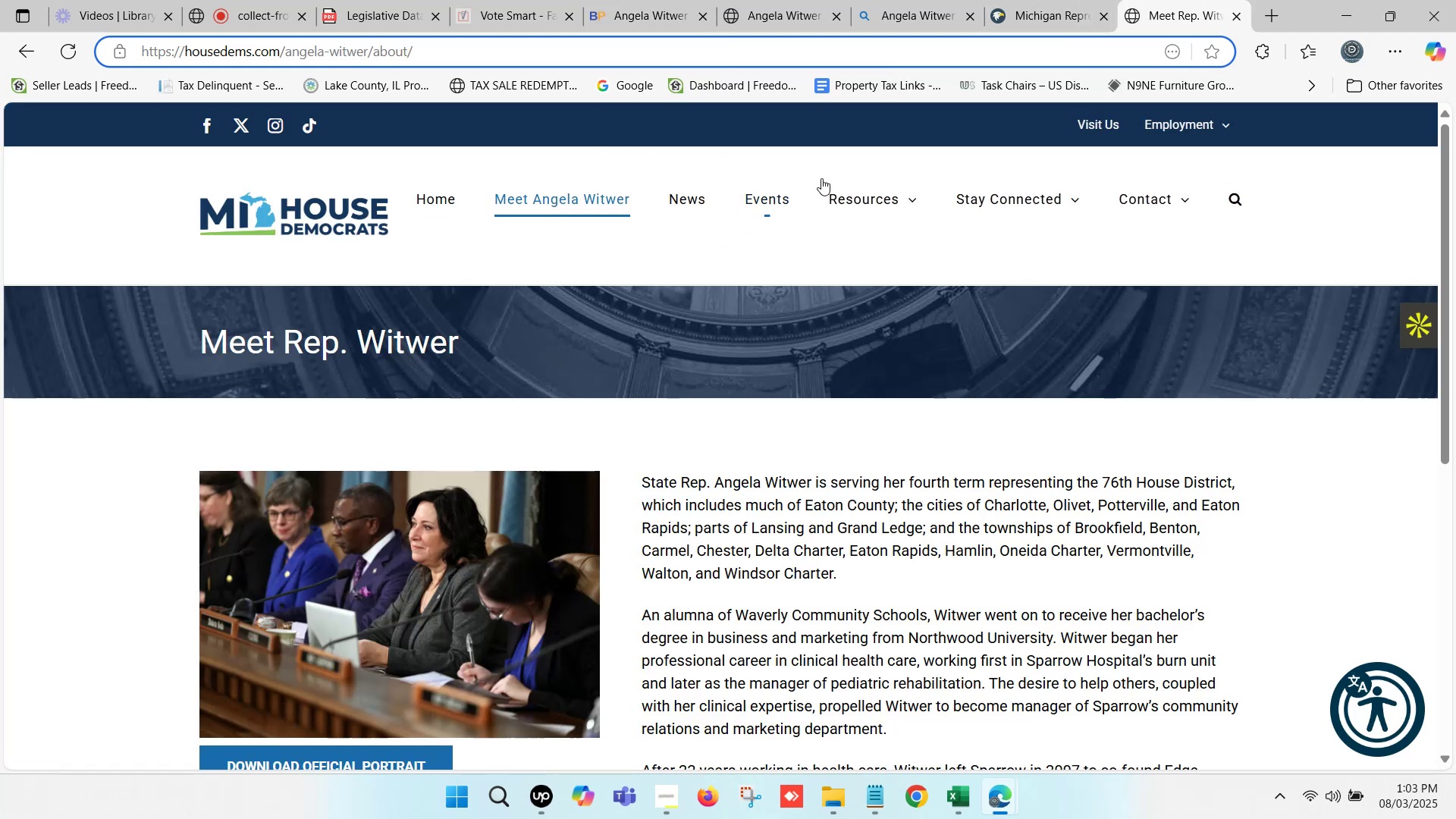 
left_click([1232, 201])
 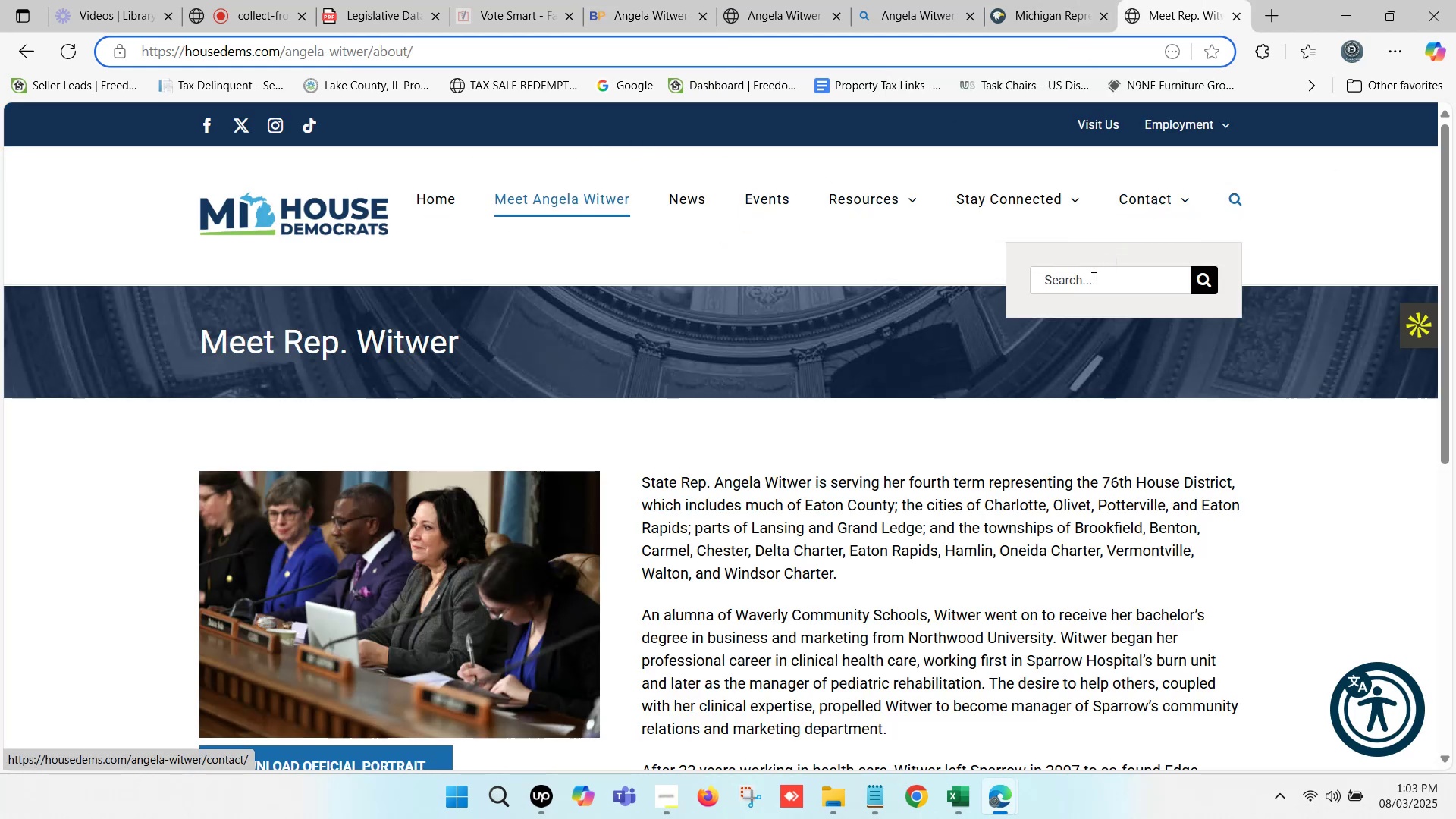 
left_click([1087, 281])
 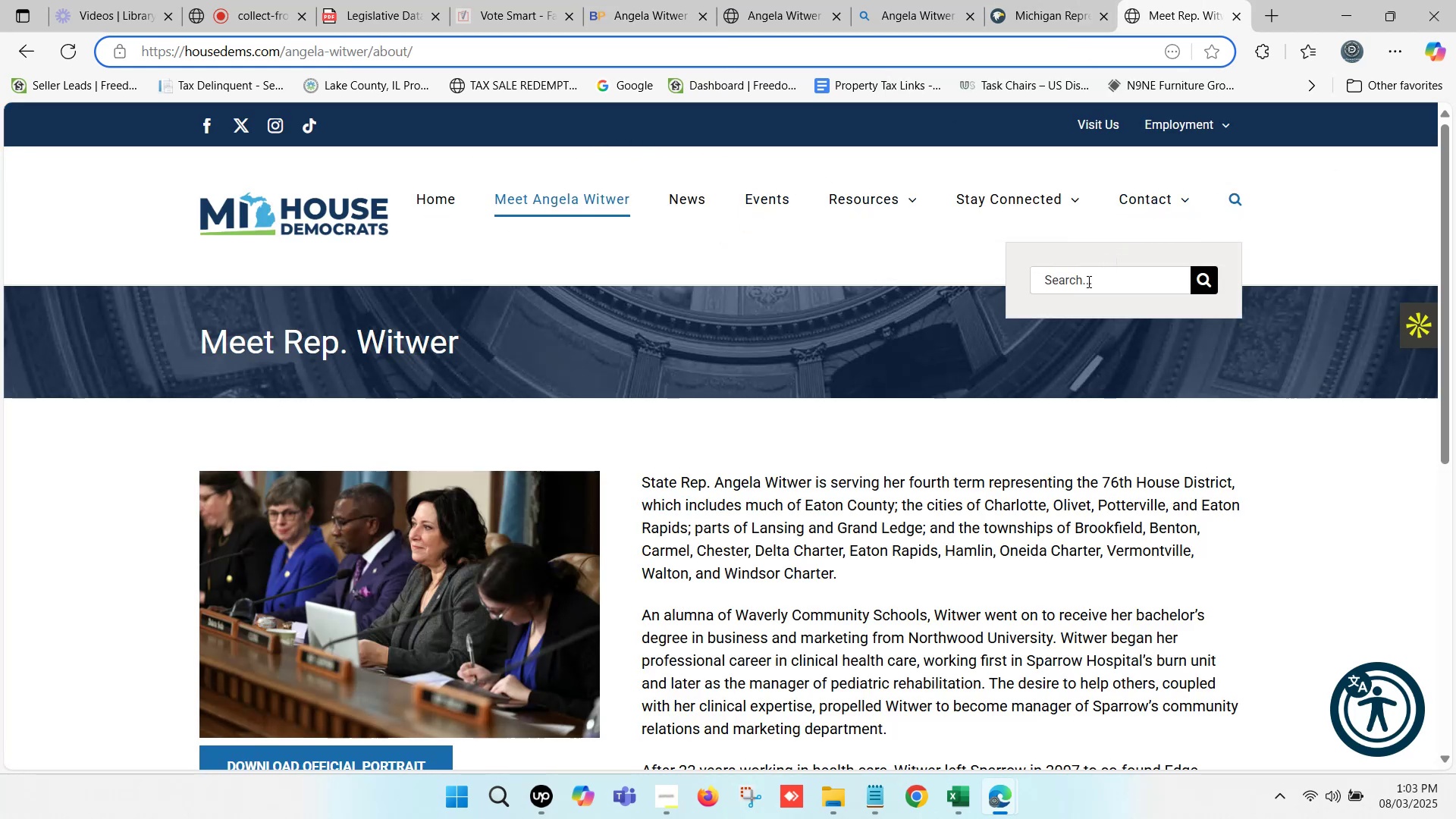 
key(Control+V)
 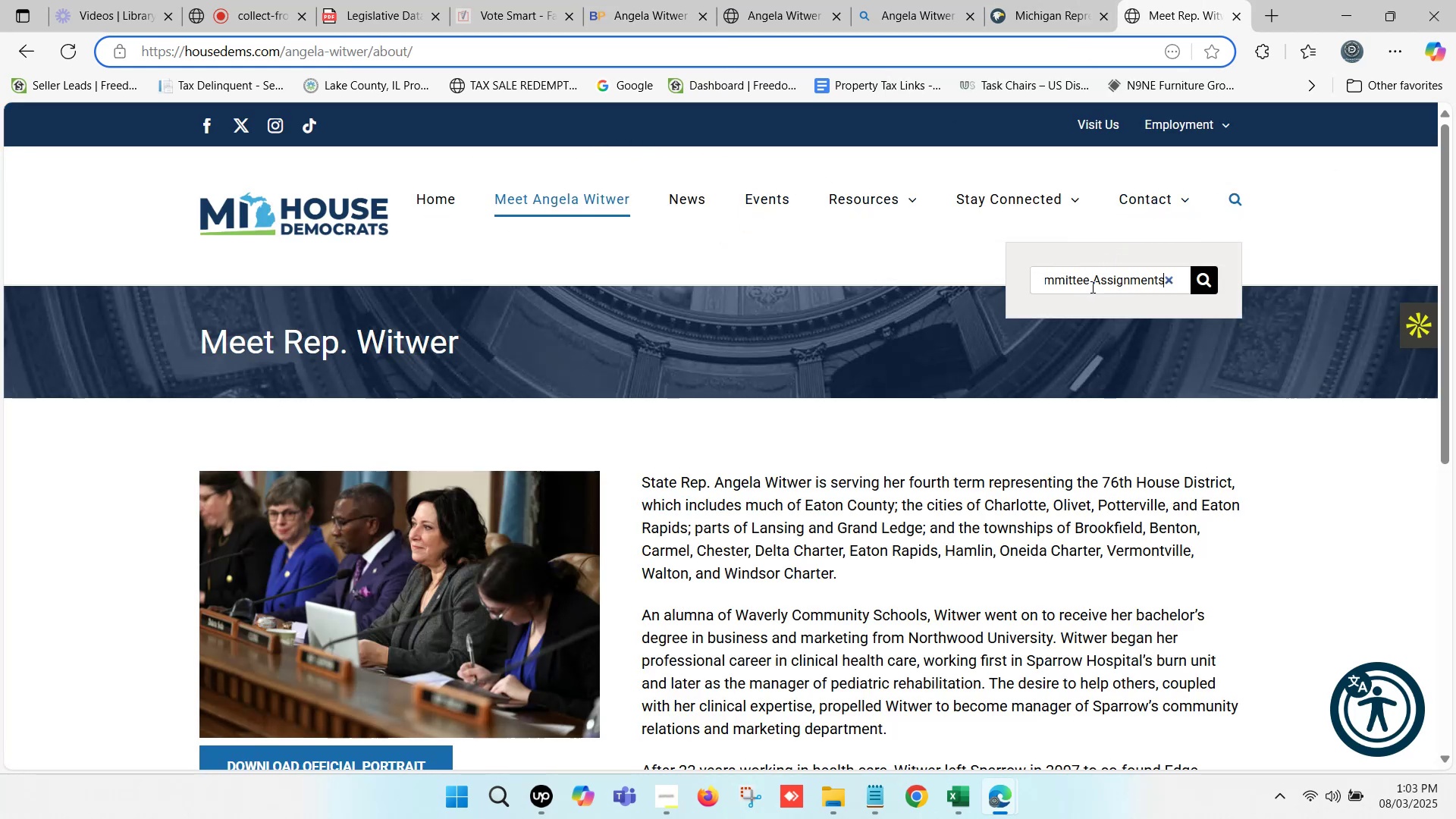 
left_click_drag(start_coordinate=[1097, 282], to_coordinate=[1279, 271])
 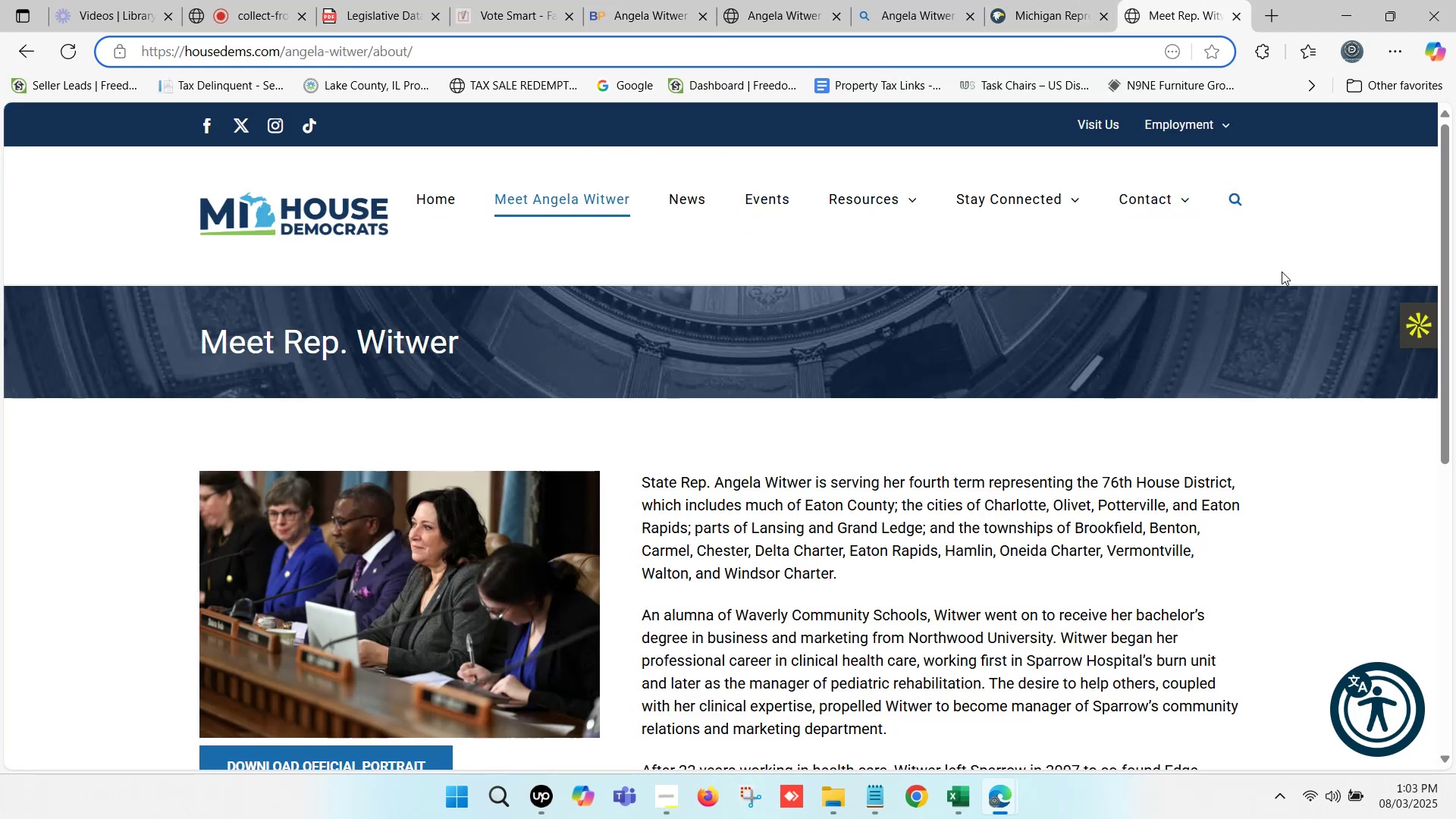 
key(Backspace)
 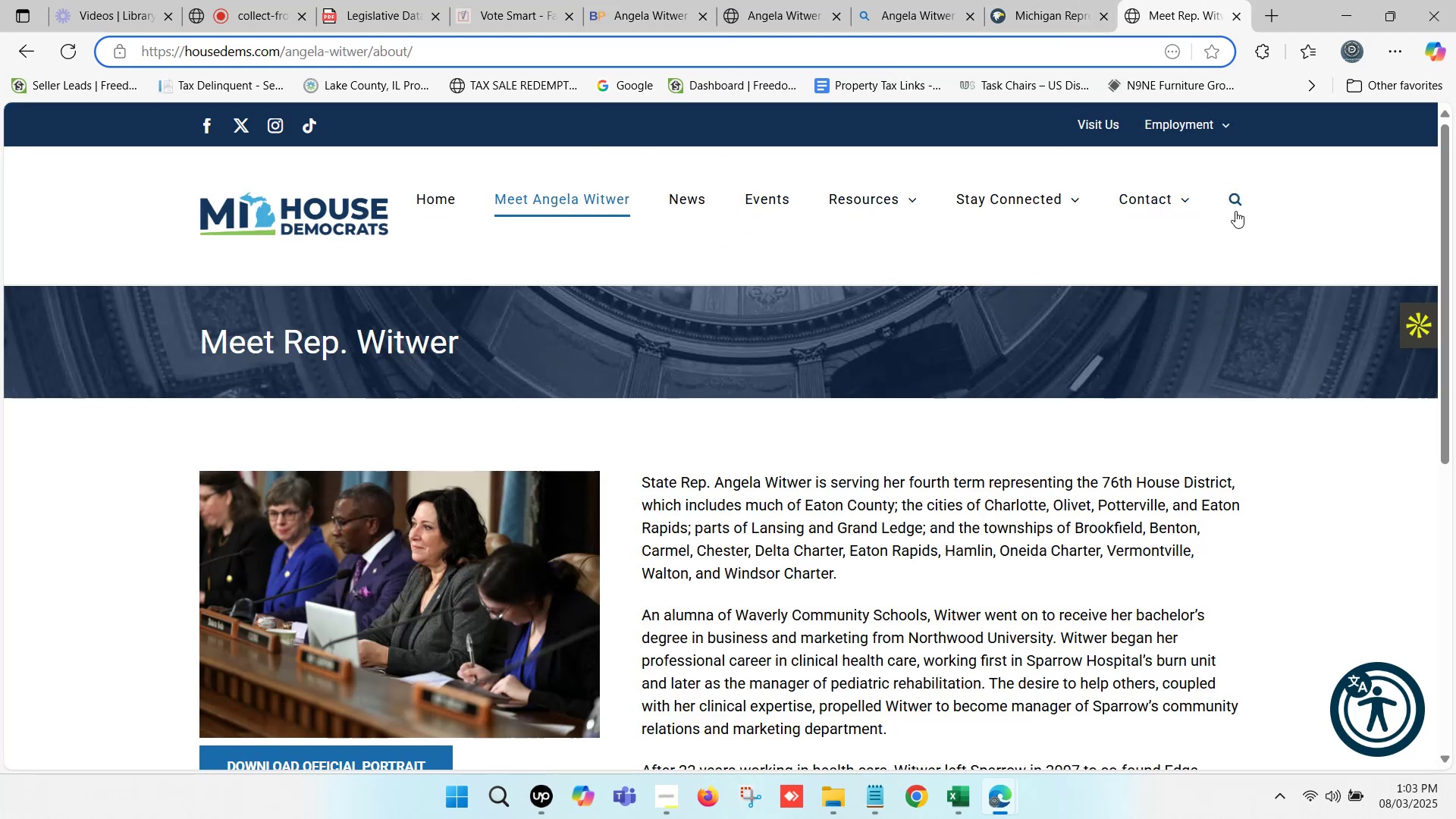 
left_click([1234, 201])
 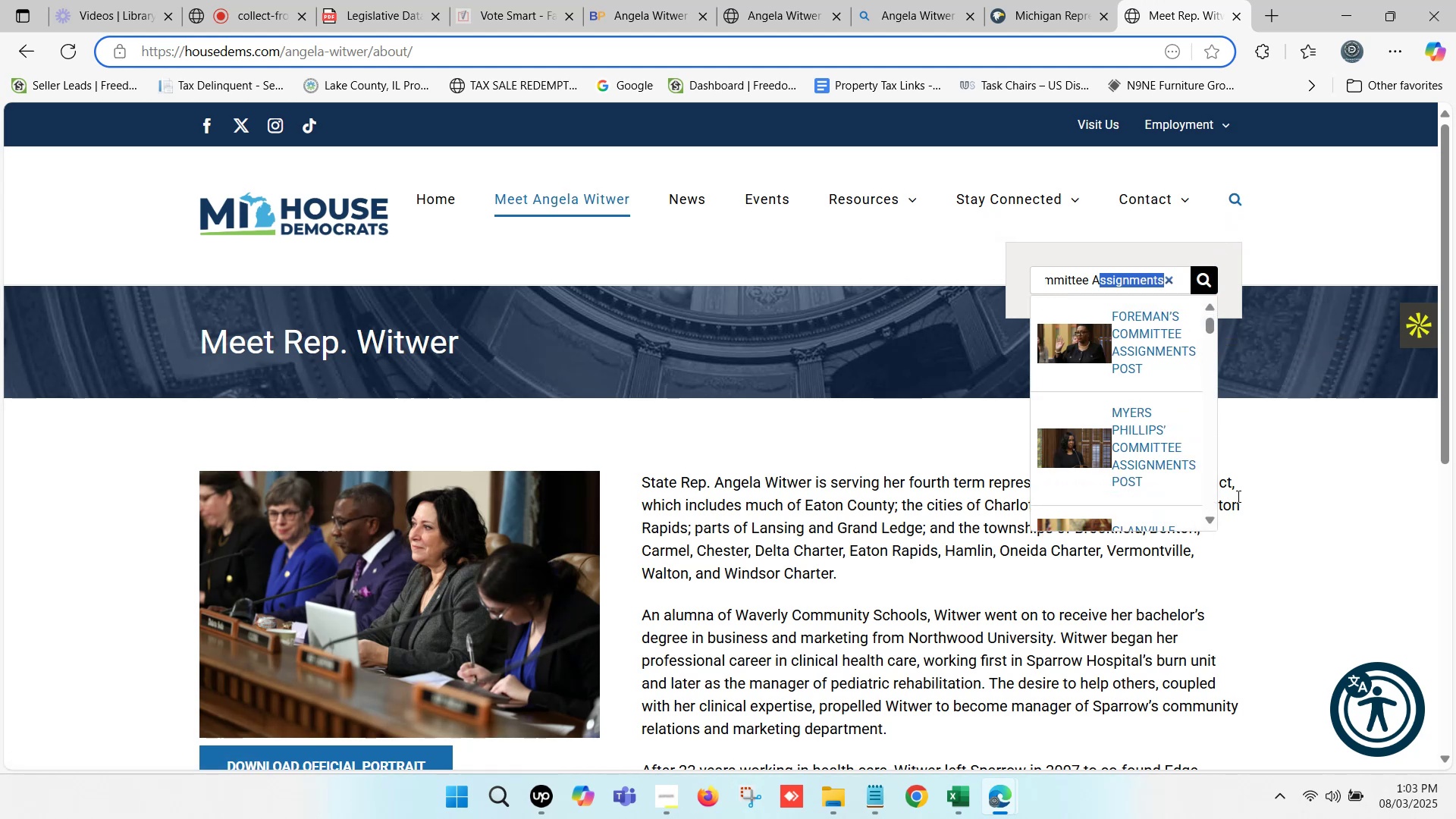 
wait(7.56)
 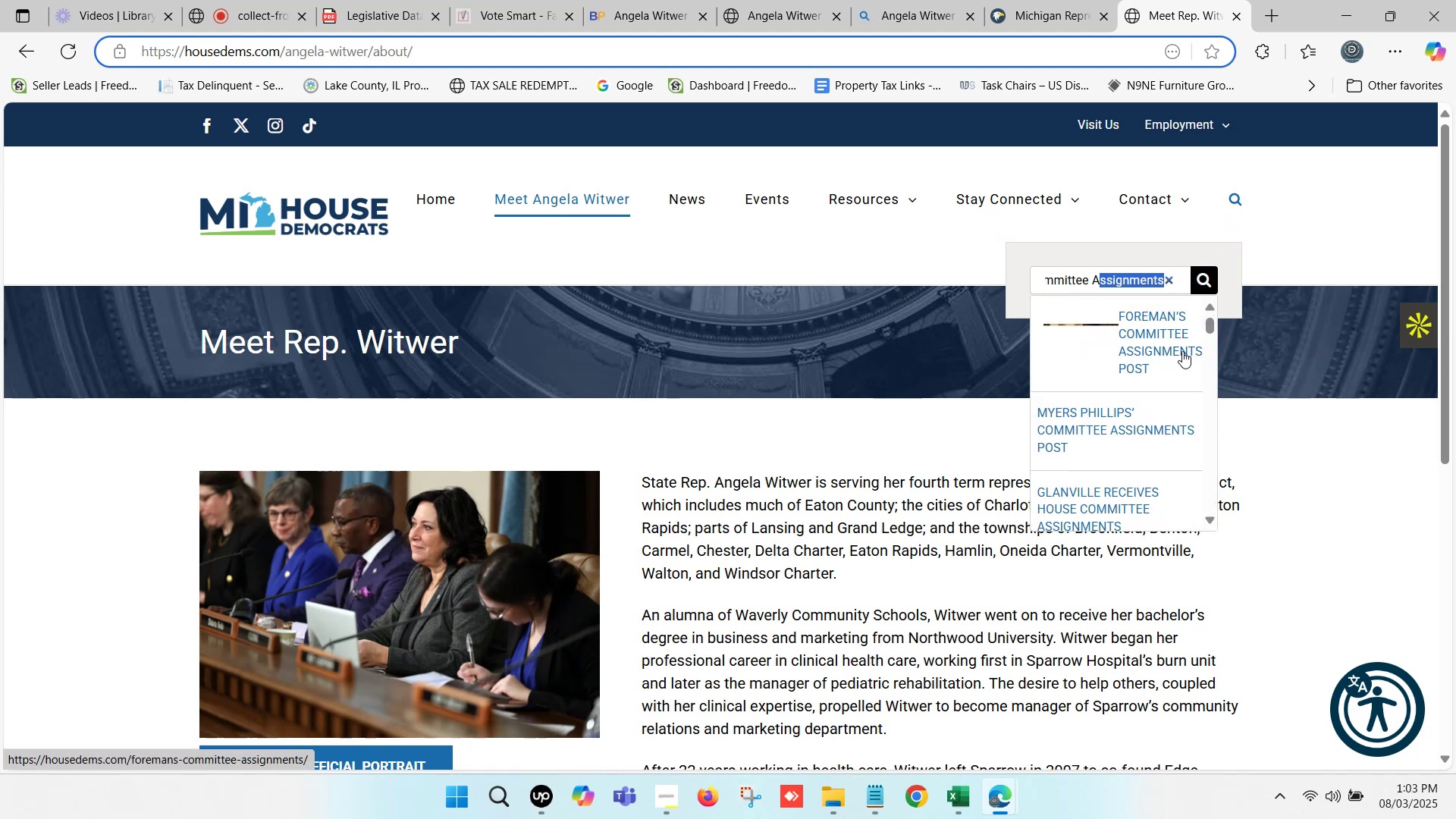 
scroll: coordinate [1159, 419], scroll_direction: down, amount: 2.0
 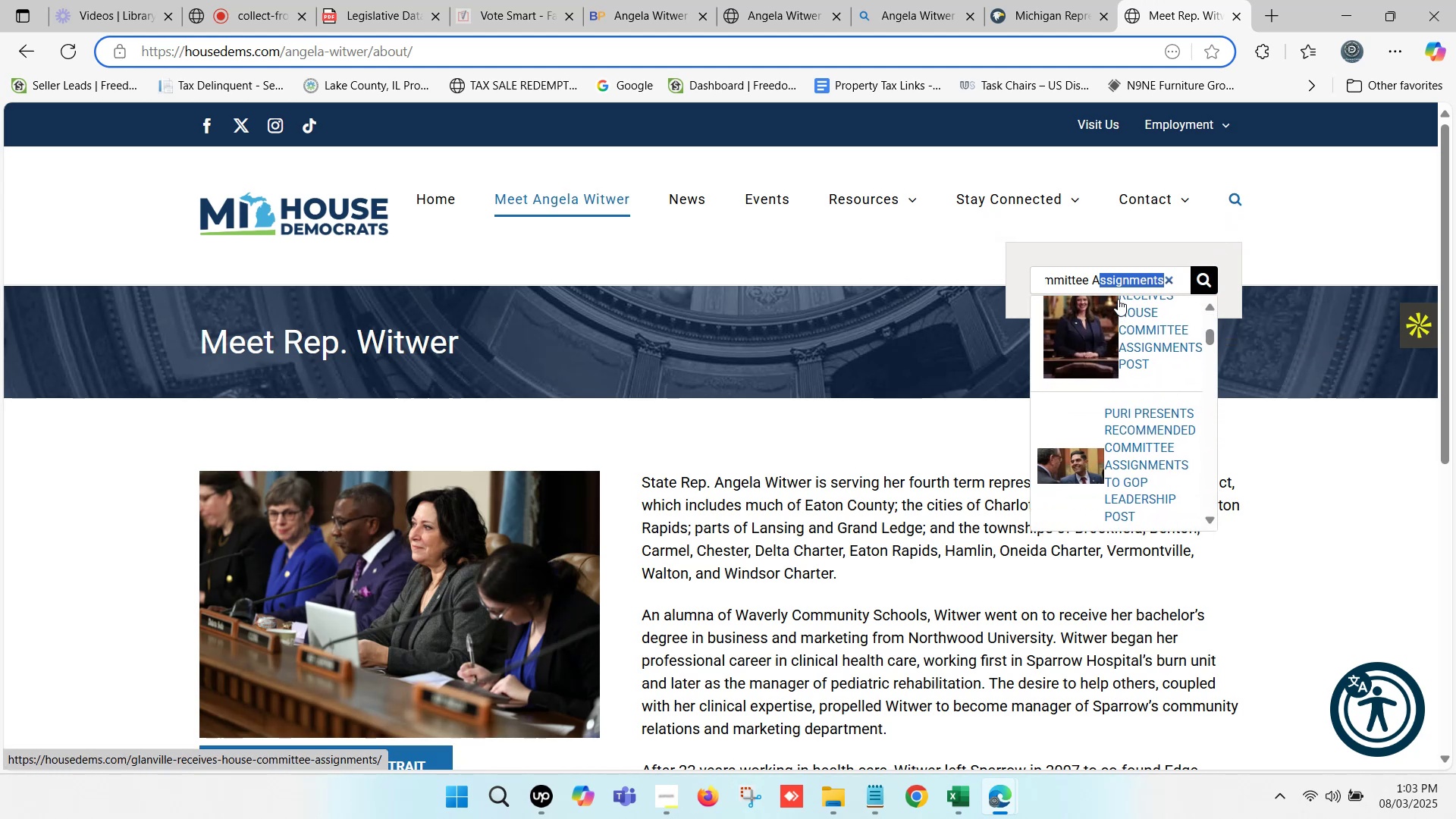 
key(Backspace)
 